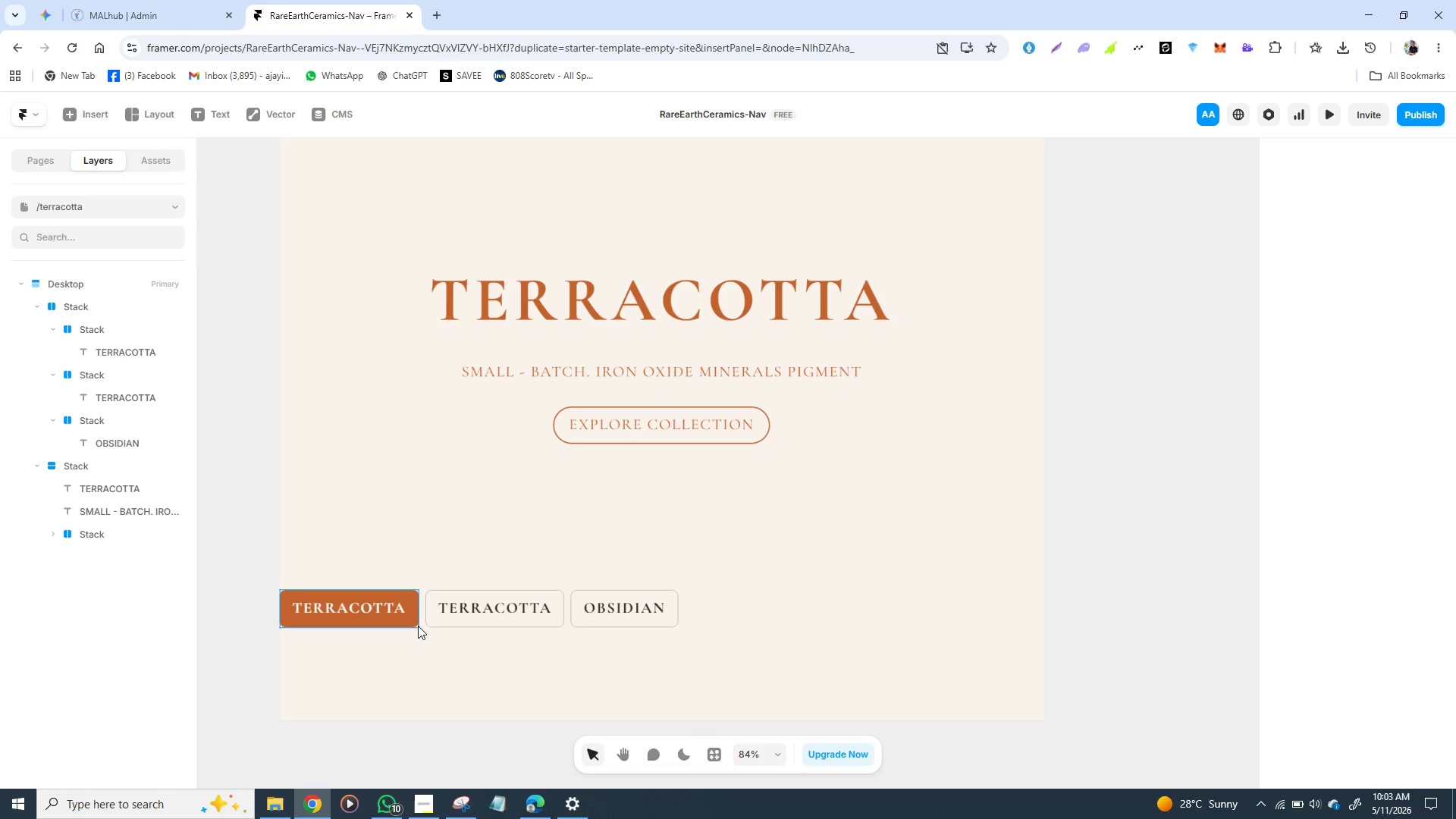 
wait(6.23)
 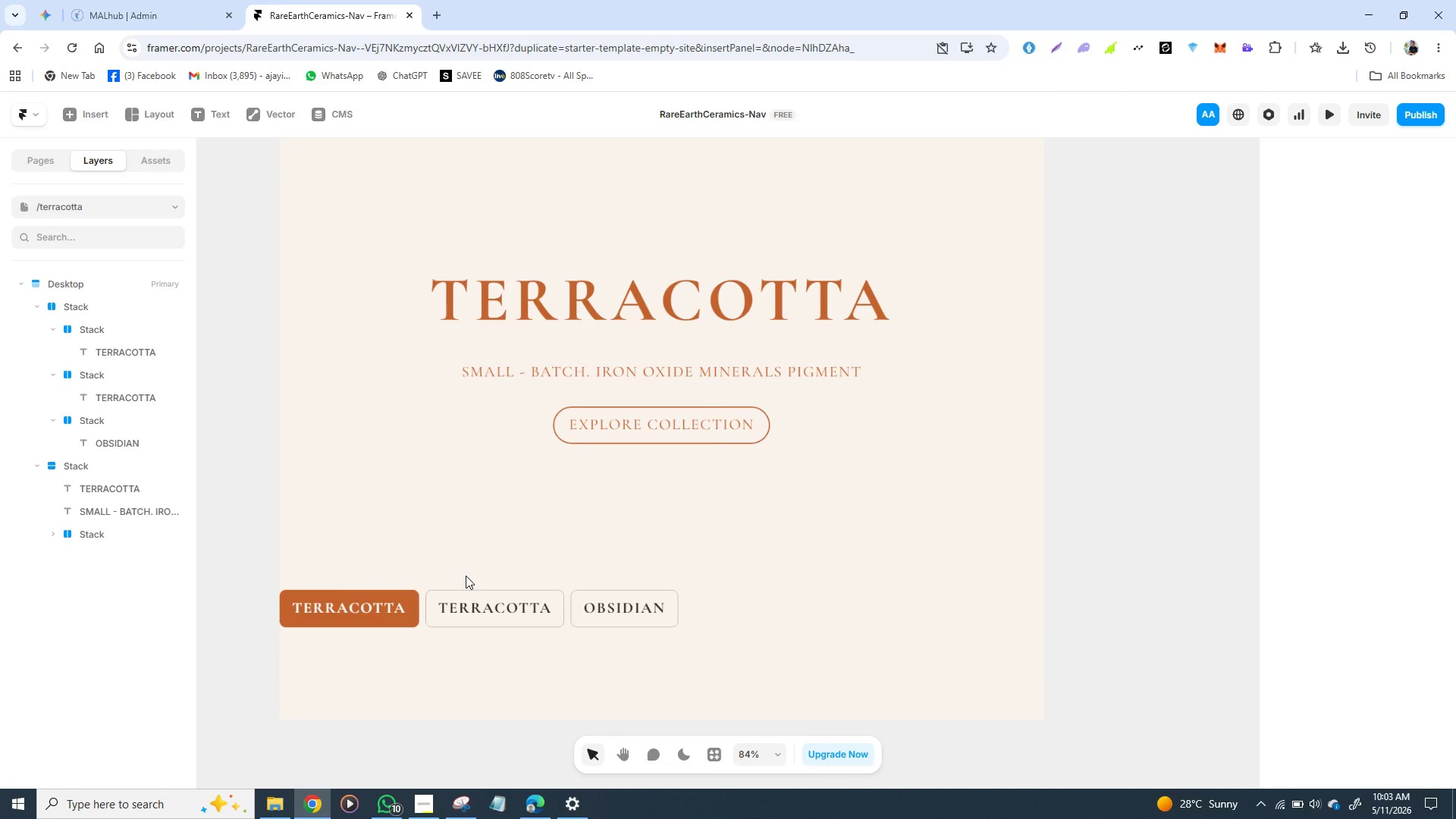 
key(Control+Z)
 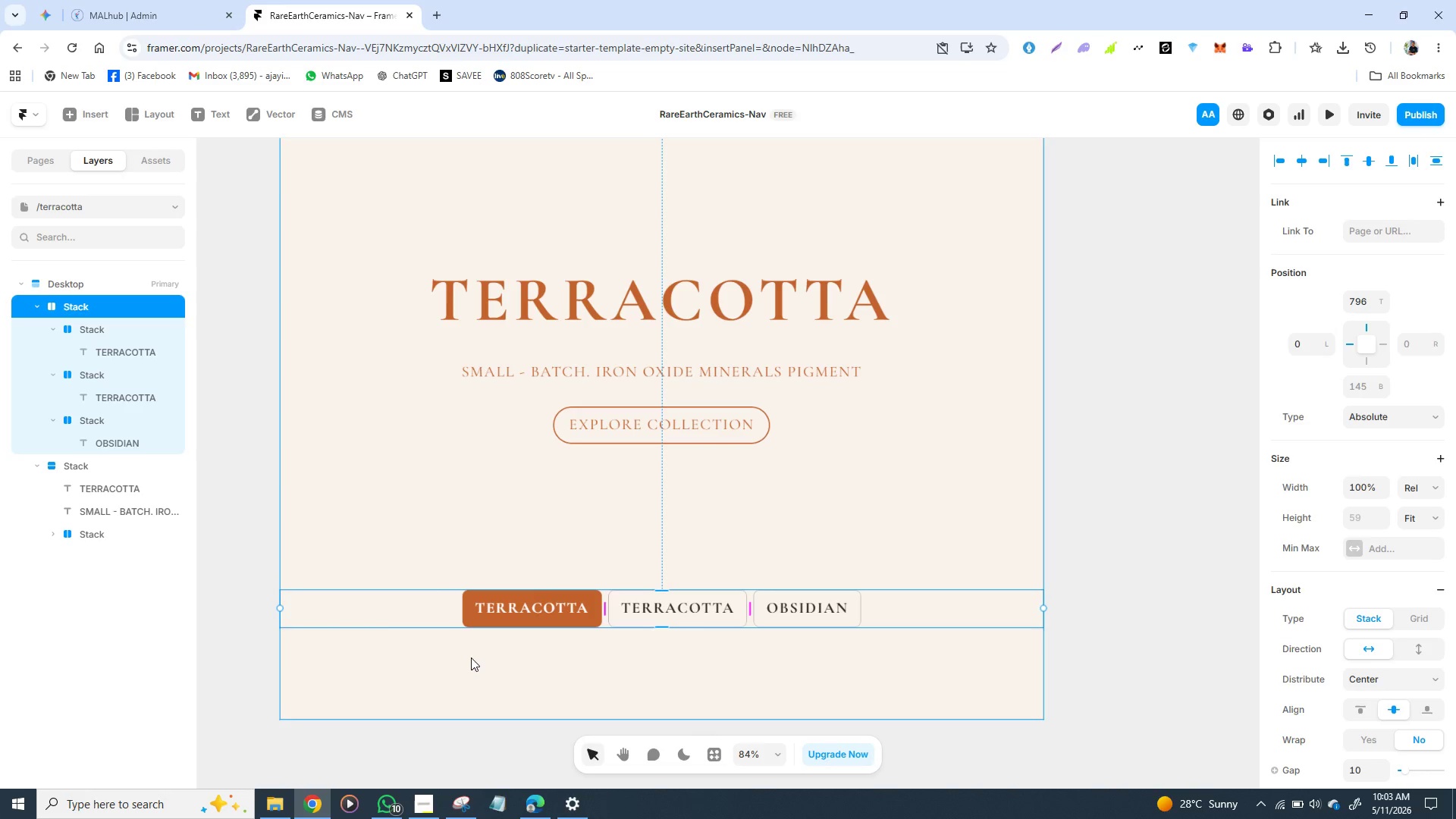 
key(Control+Z)
 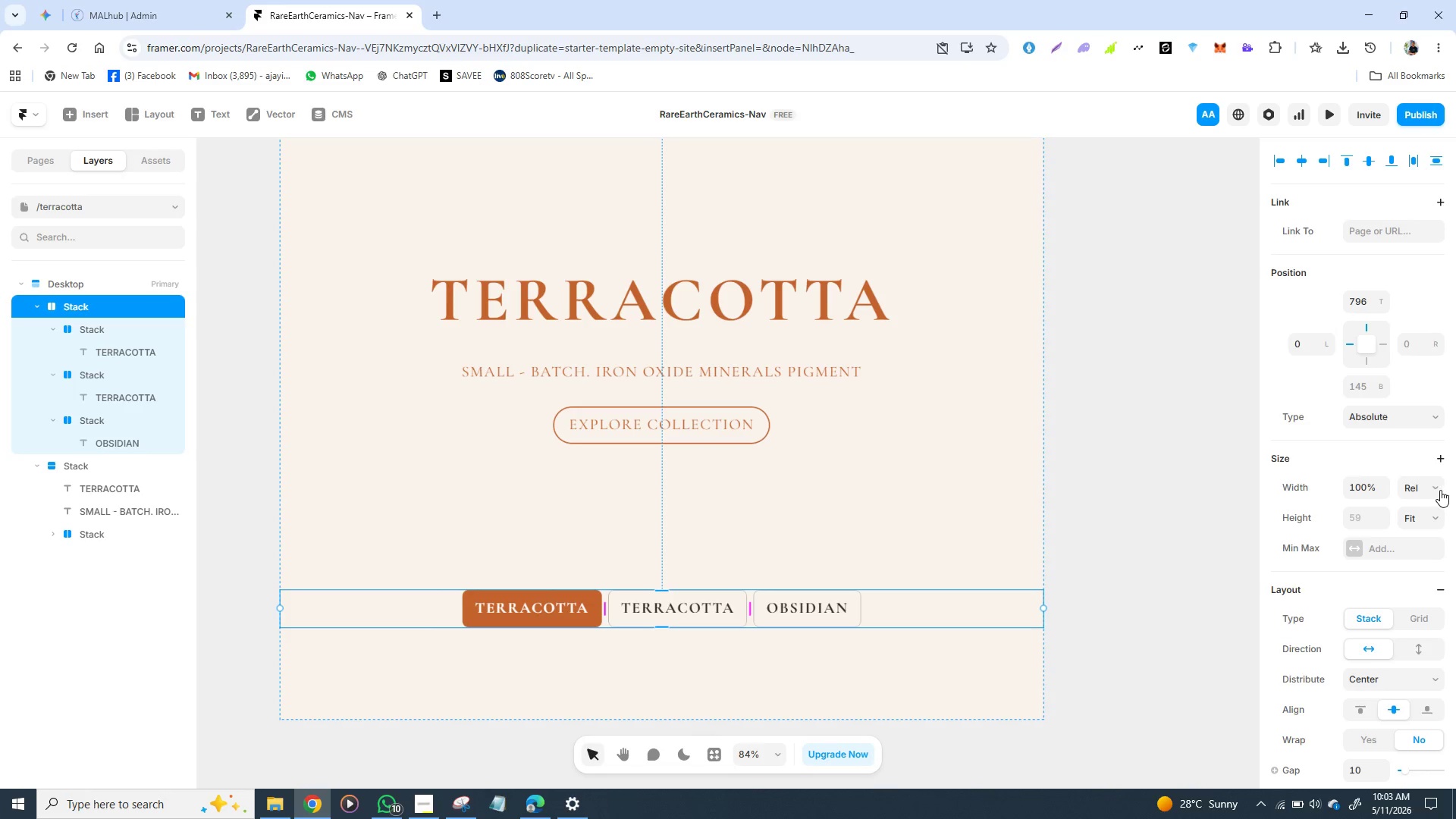 
left_click([1426, 485])
 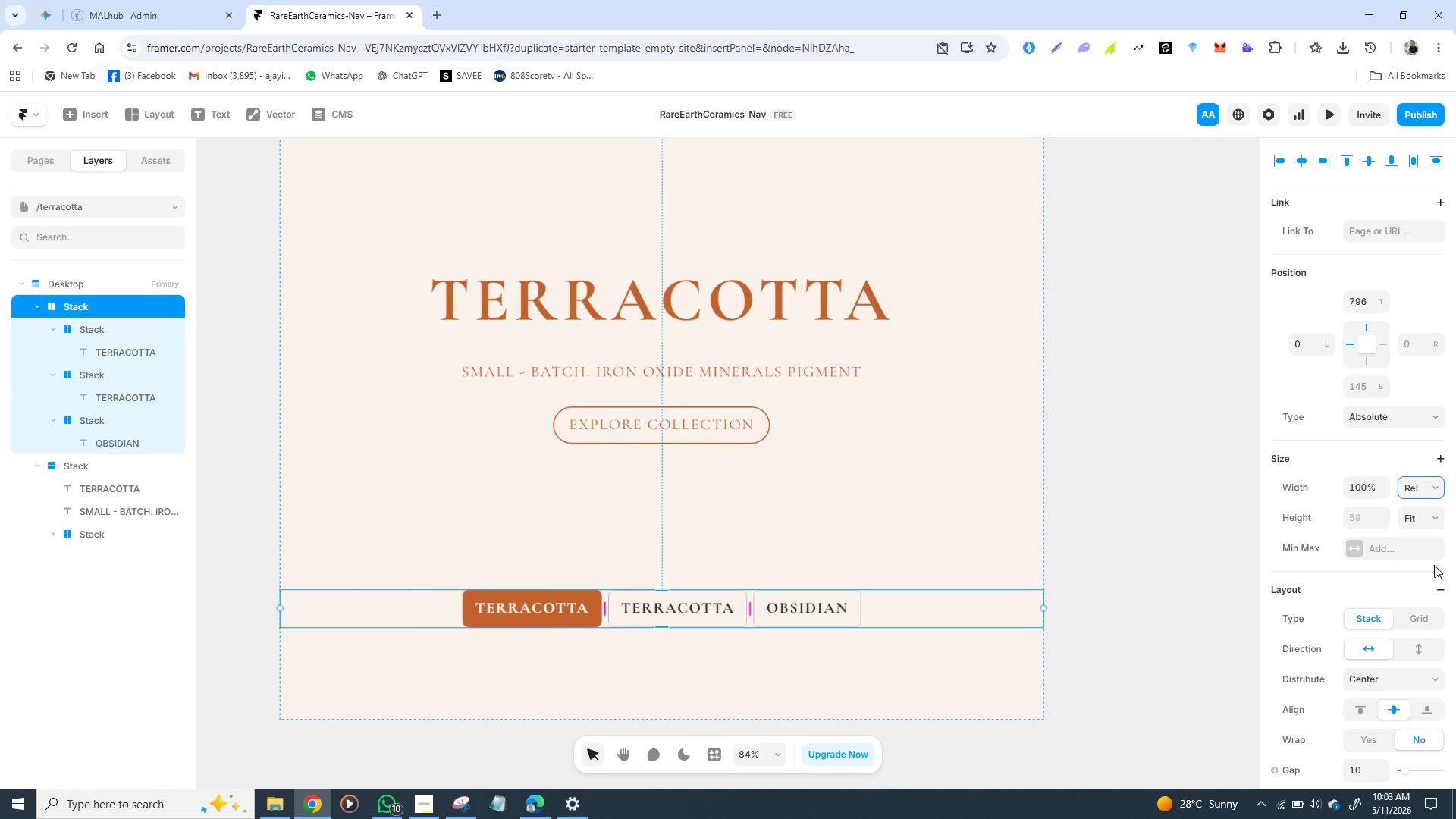 
left_click([1434, 565])
 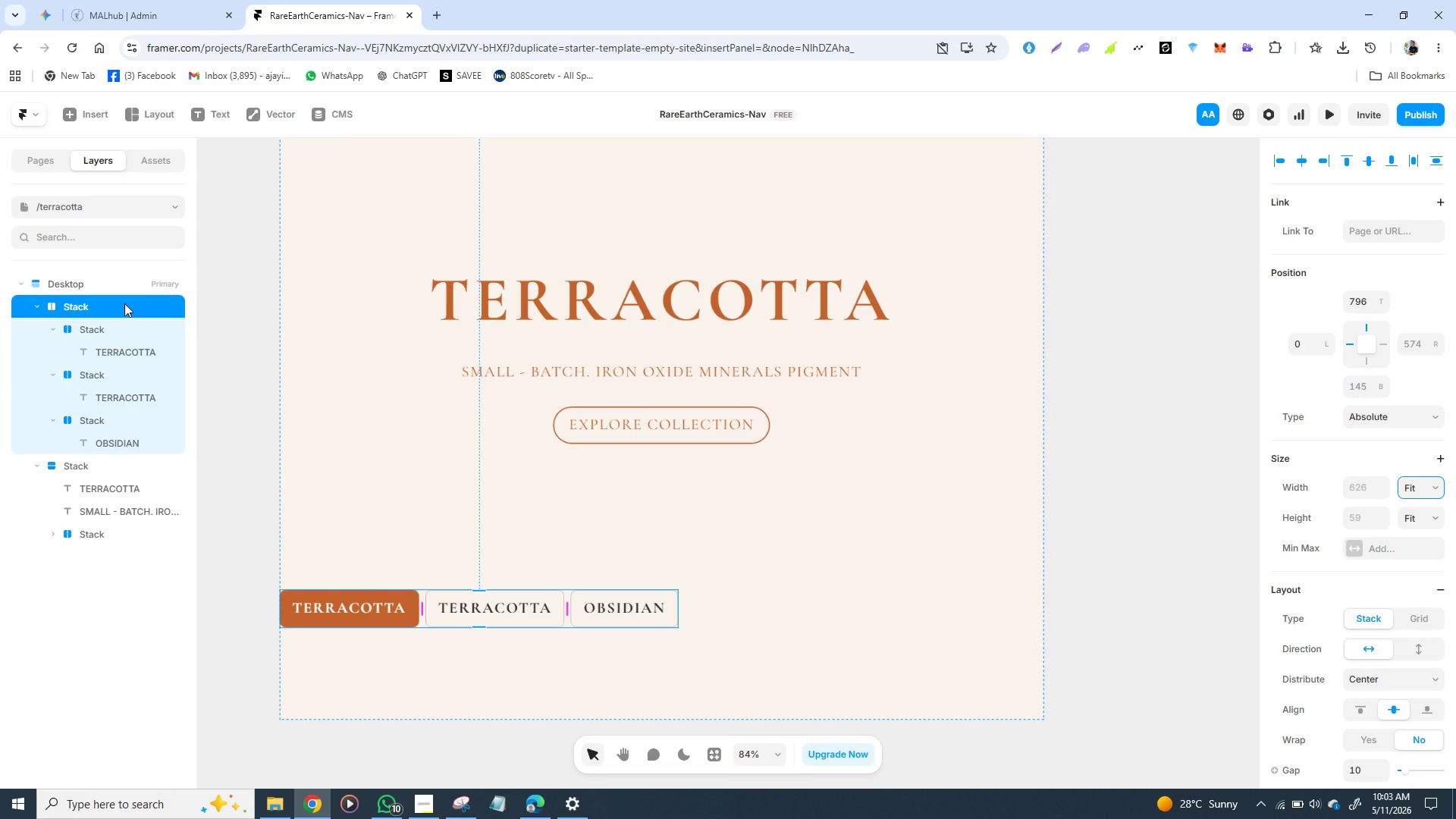 
left_click([124, 303])
 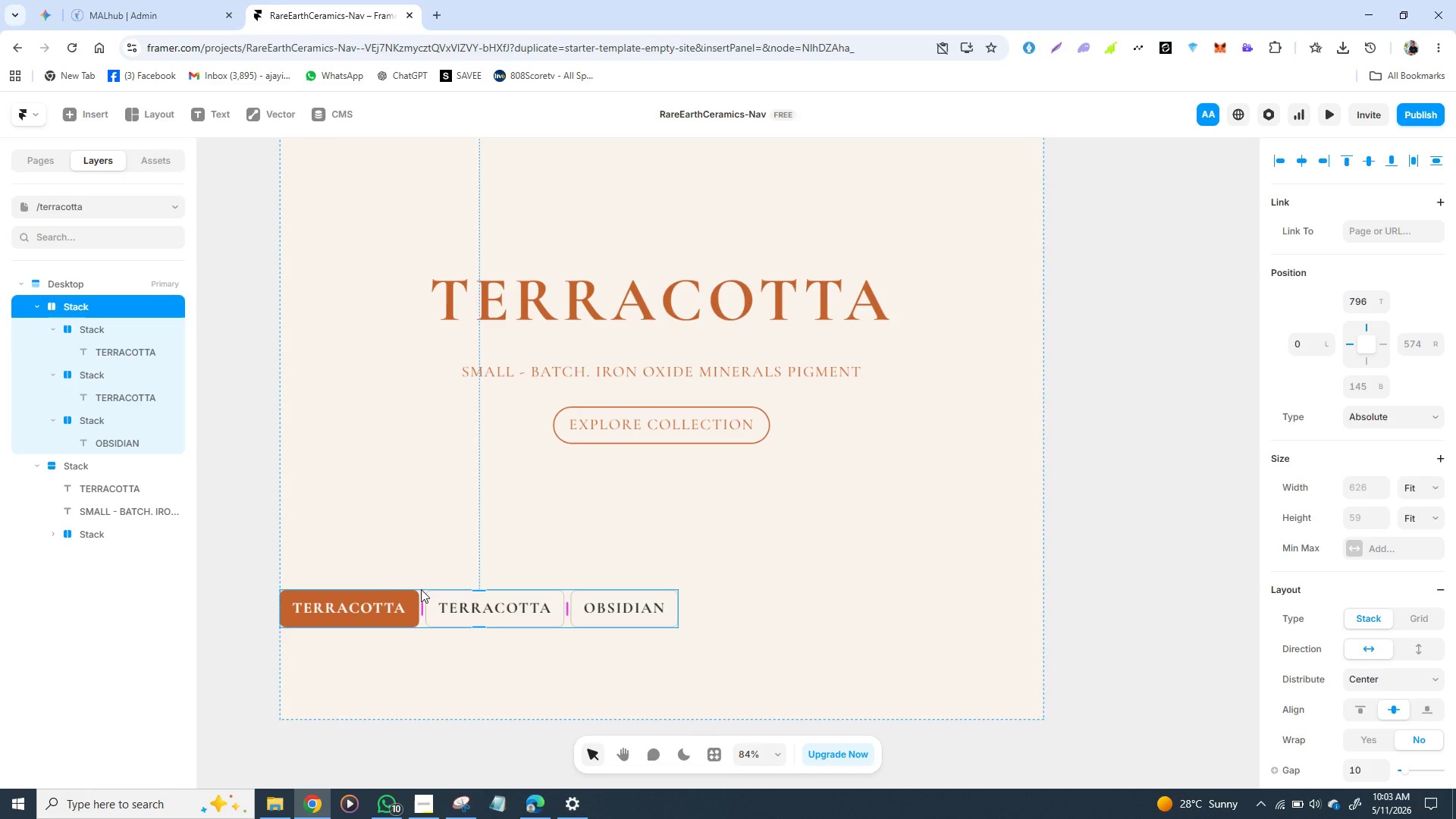 
left_click_drag(start_coordinate=[421, 589], to_coordinate=[435, 586])
 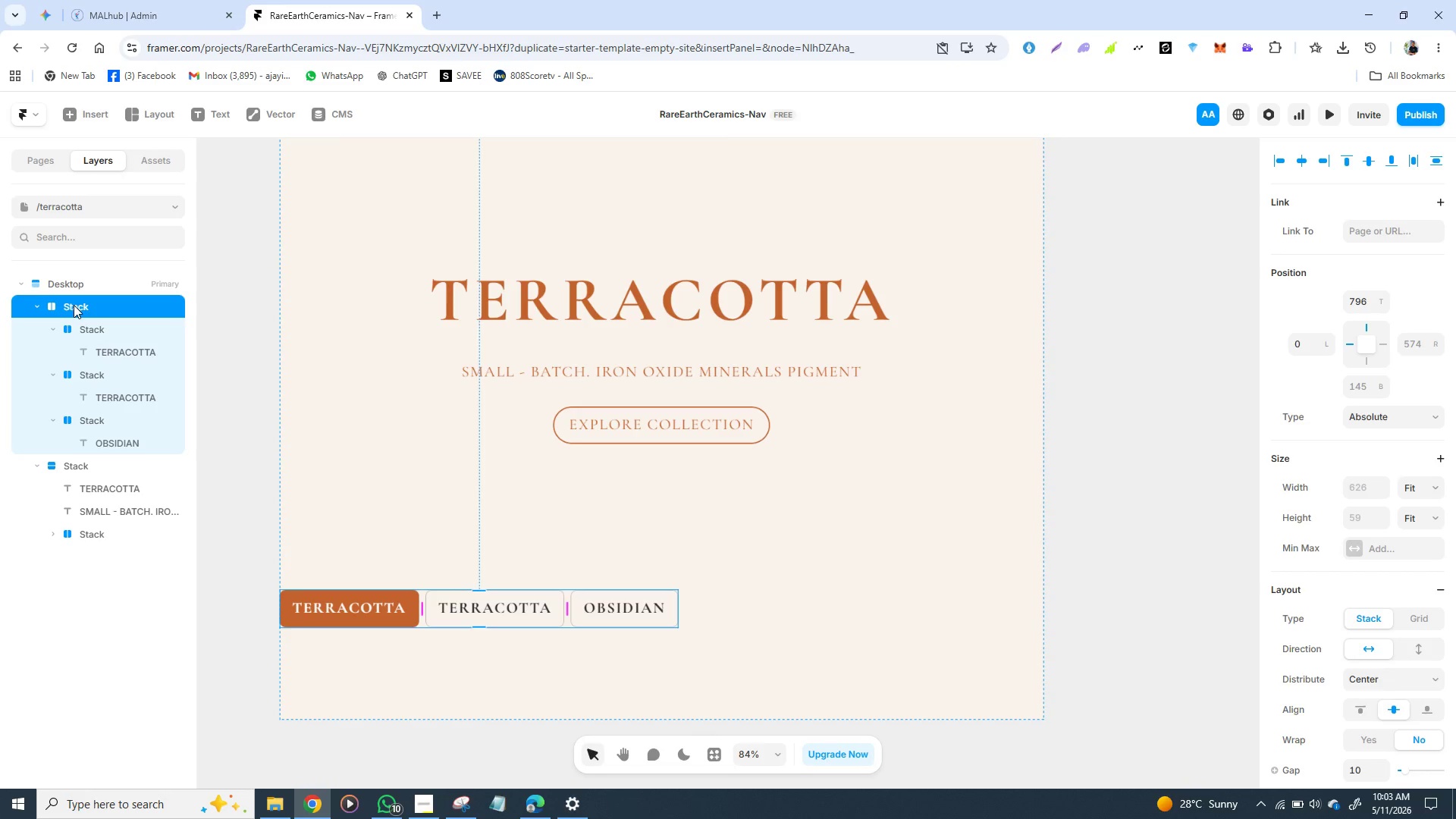 
left_click([74, 305])
 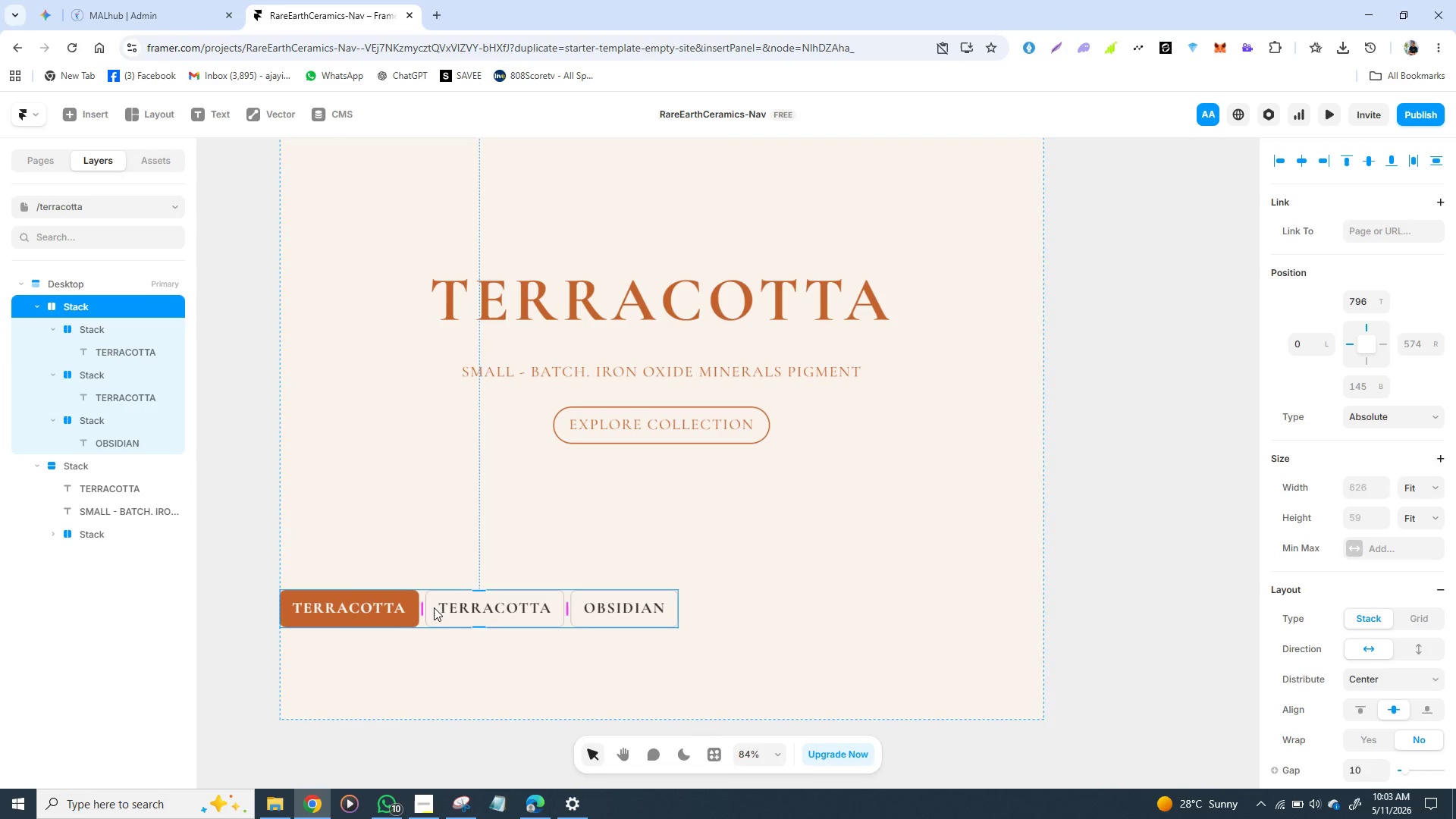 
left_click_drag(start_coordinate=[432, 607], to_coordinate=[632, 618])
 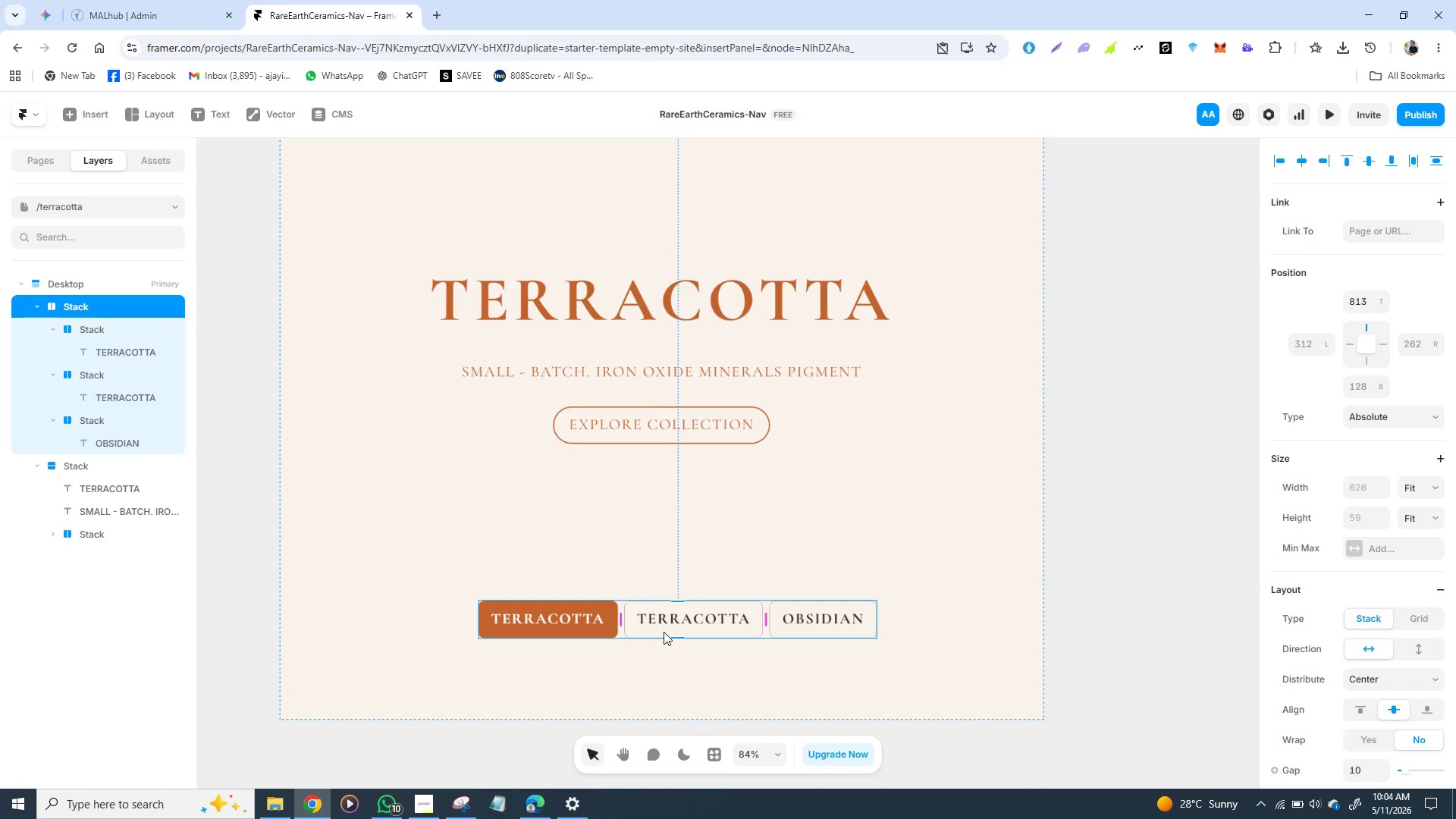 
left_click_drag(start_coordinate=[664, 629], to_coordinate=[645, 644])
 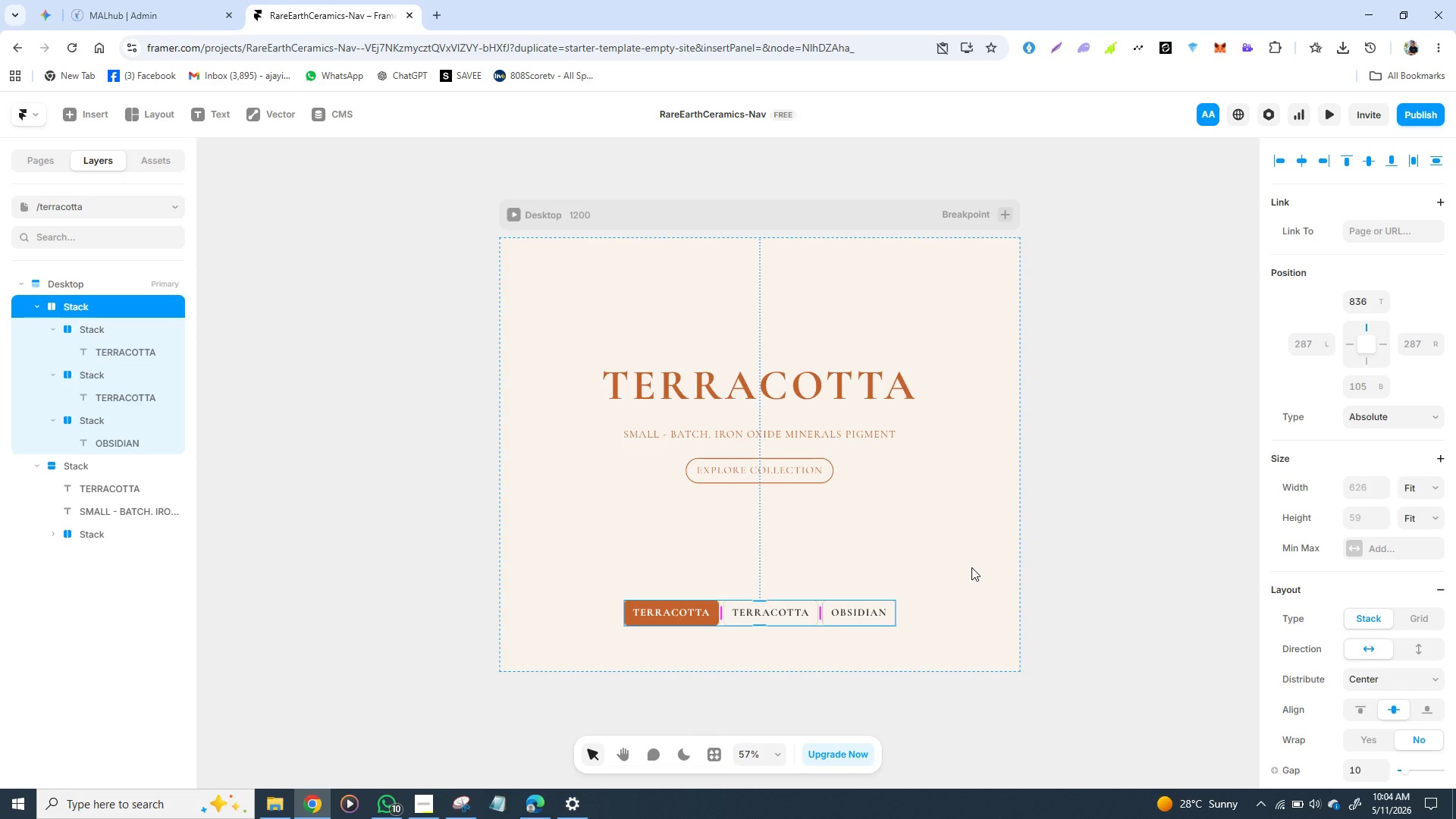 
wait(15.86)
 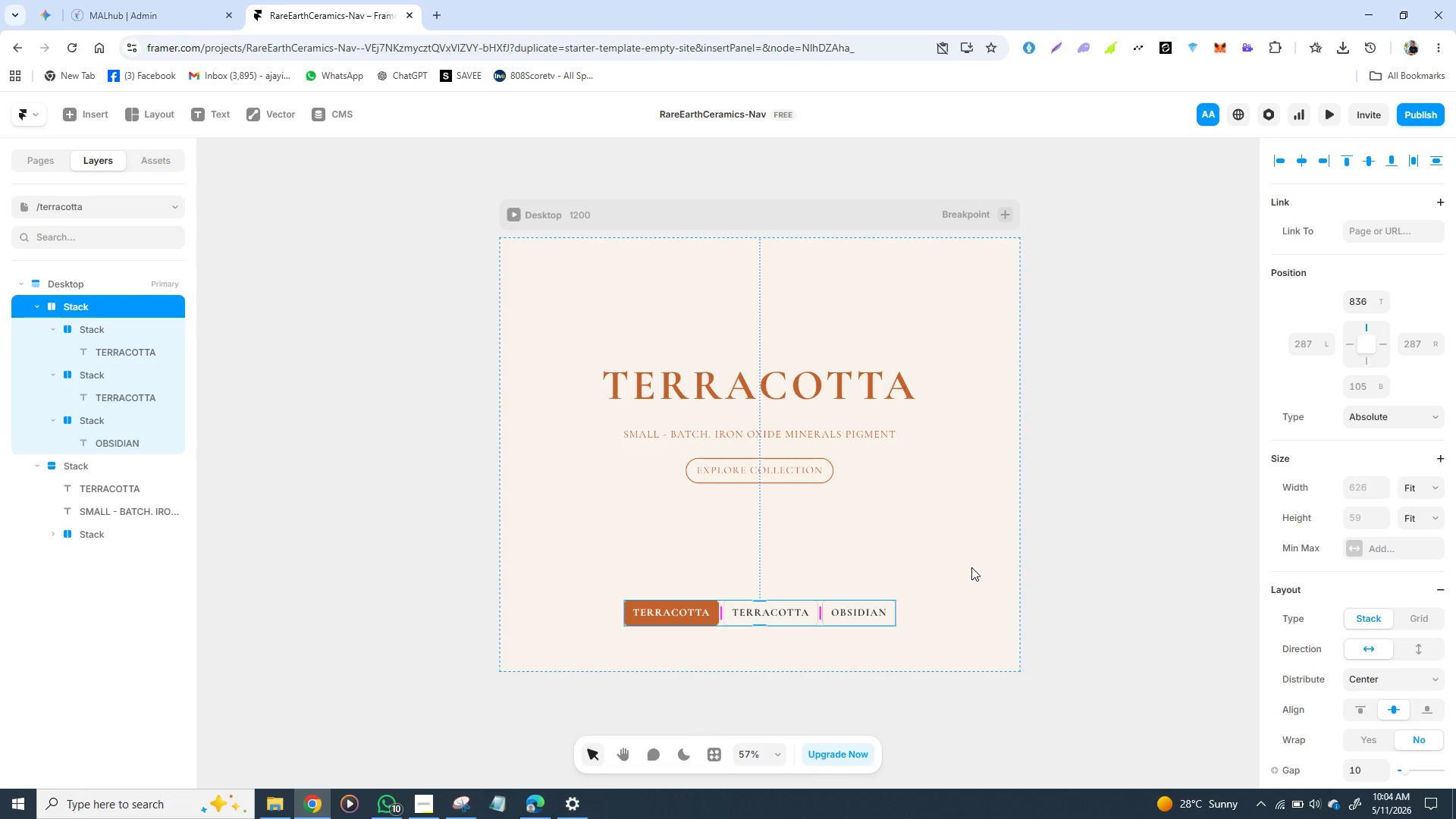 
left_click([1436, 808])
 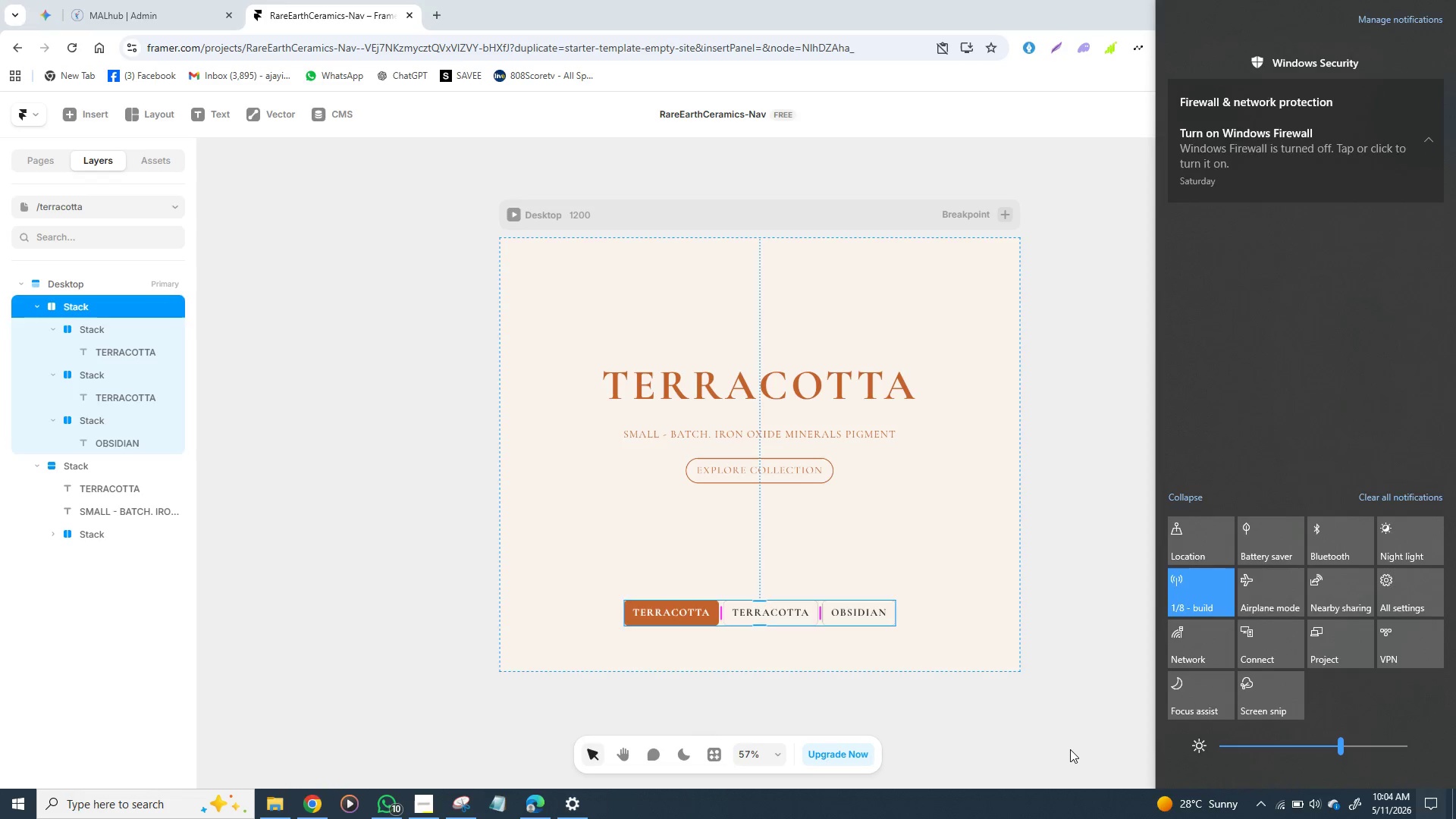 
left_click([1070, 749])
 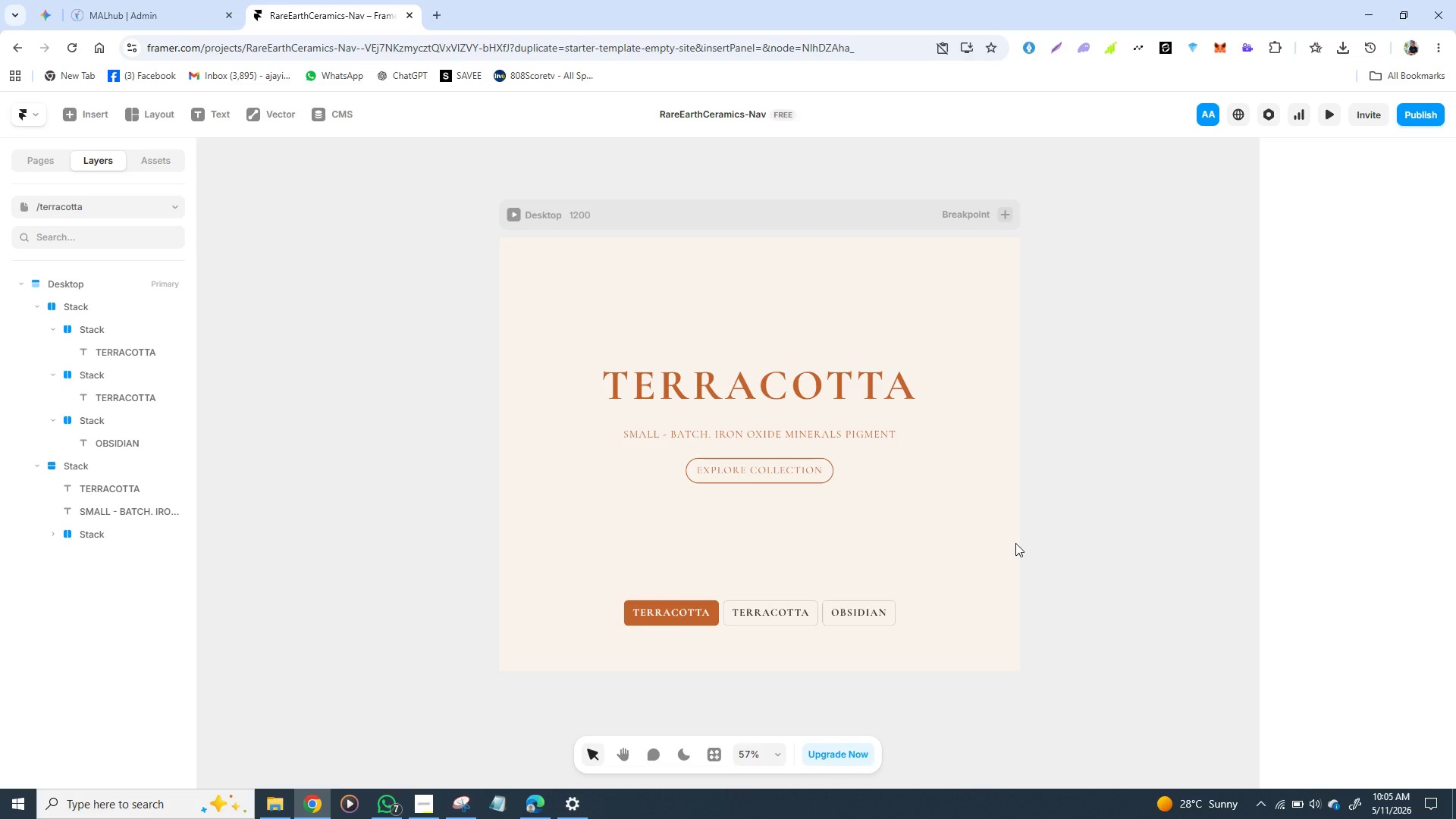 
wait(84.44)
 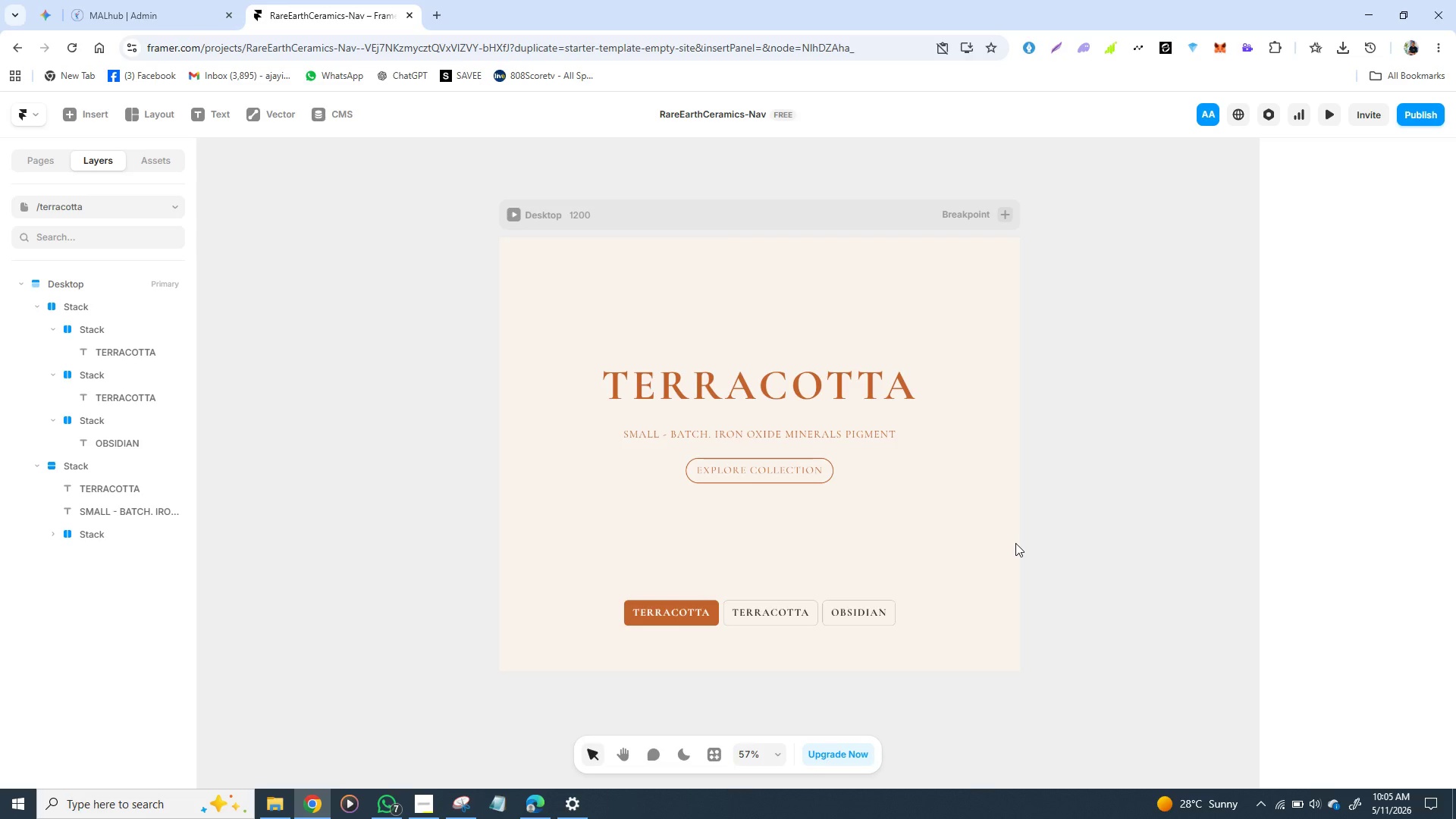 
left_click([724, 658])
 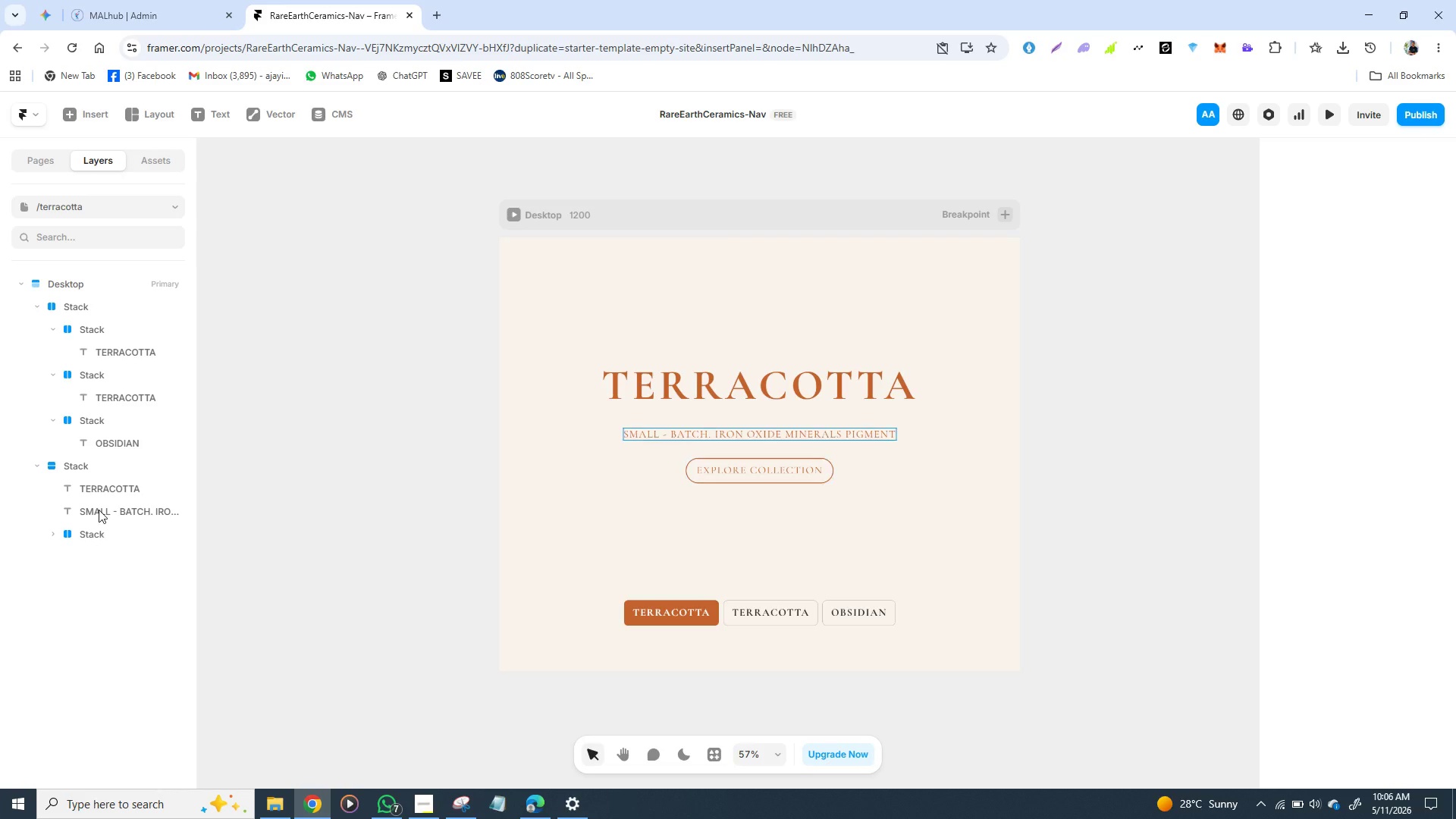 
wait(7.77)
 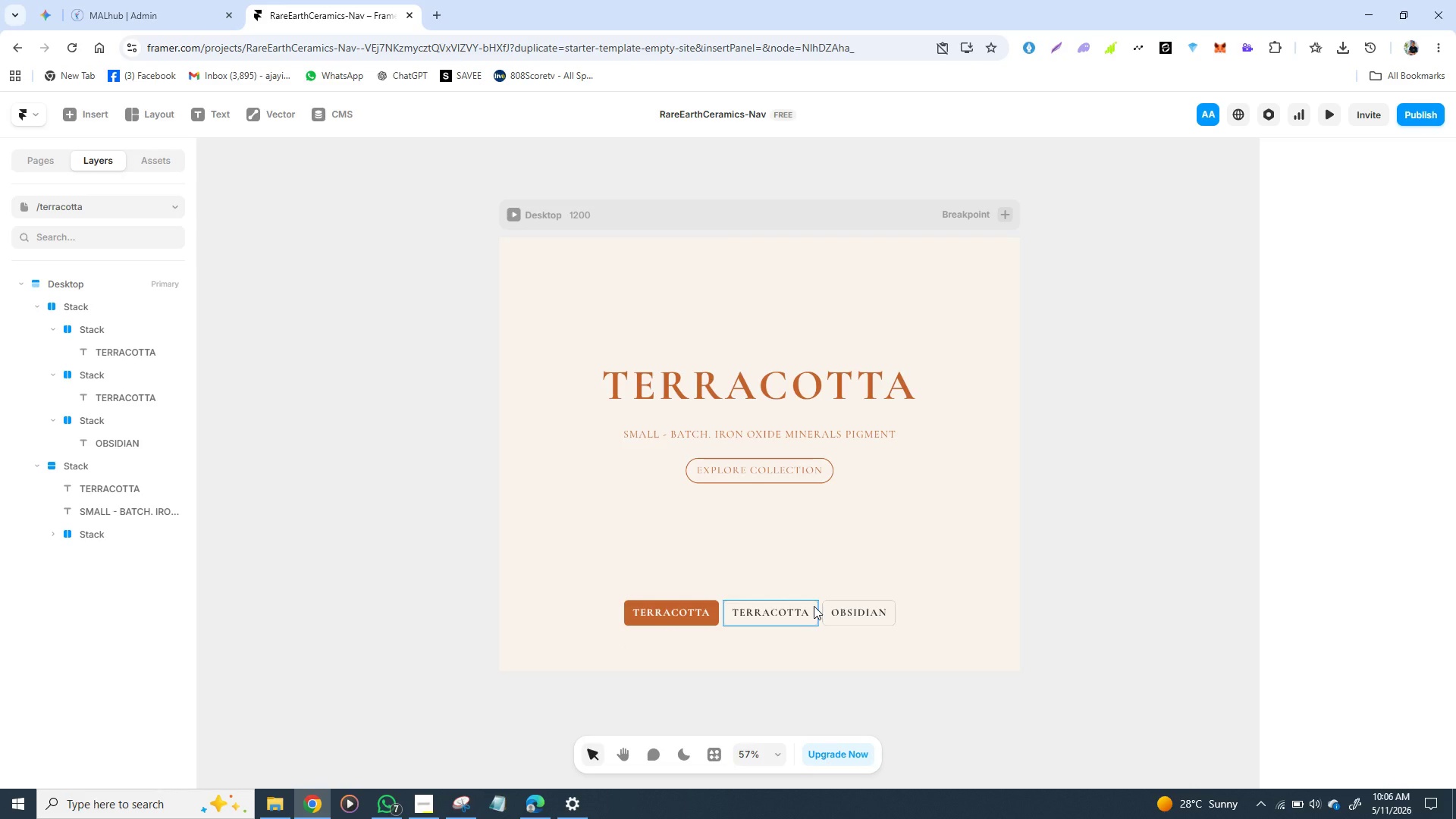 
left_click([78, 332])
 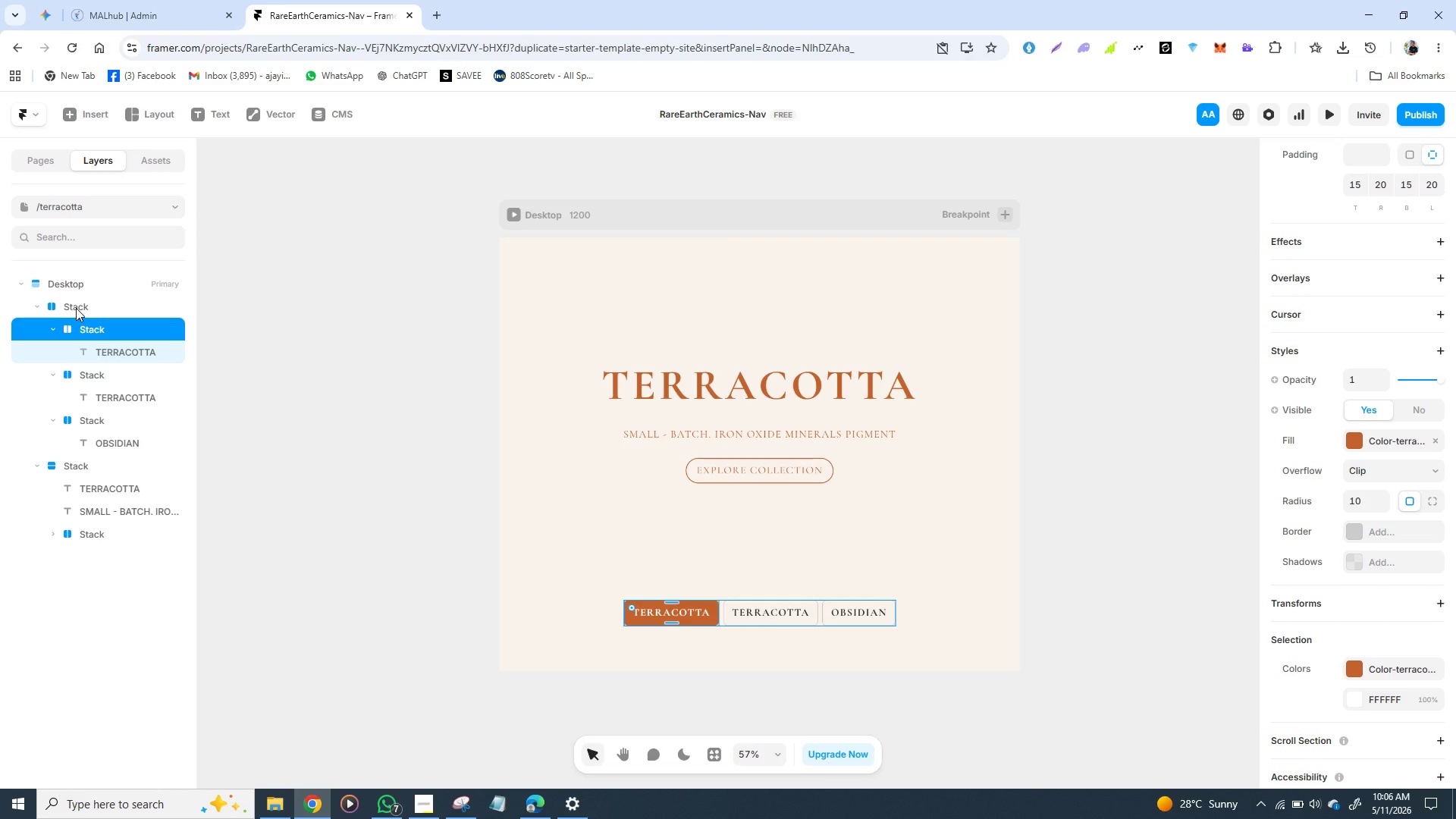 
left_click([76, 308])
 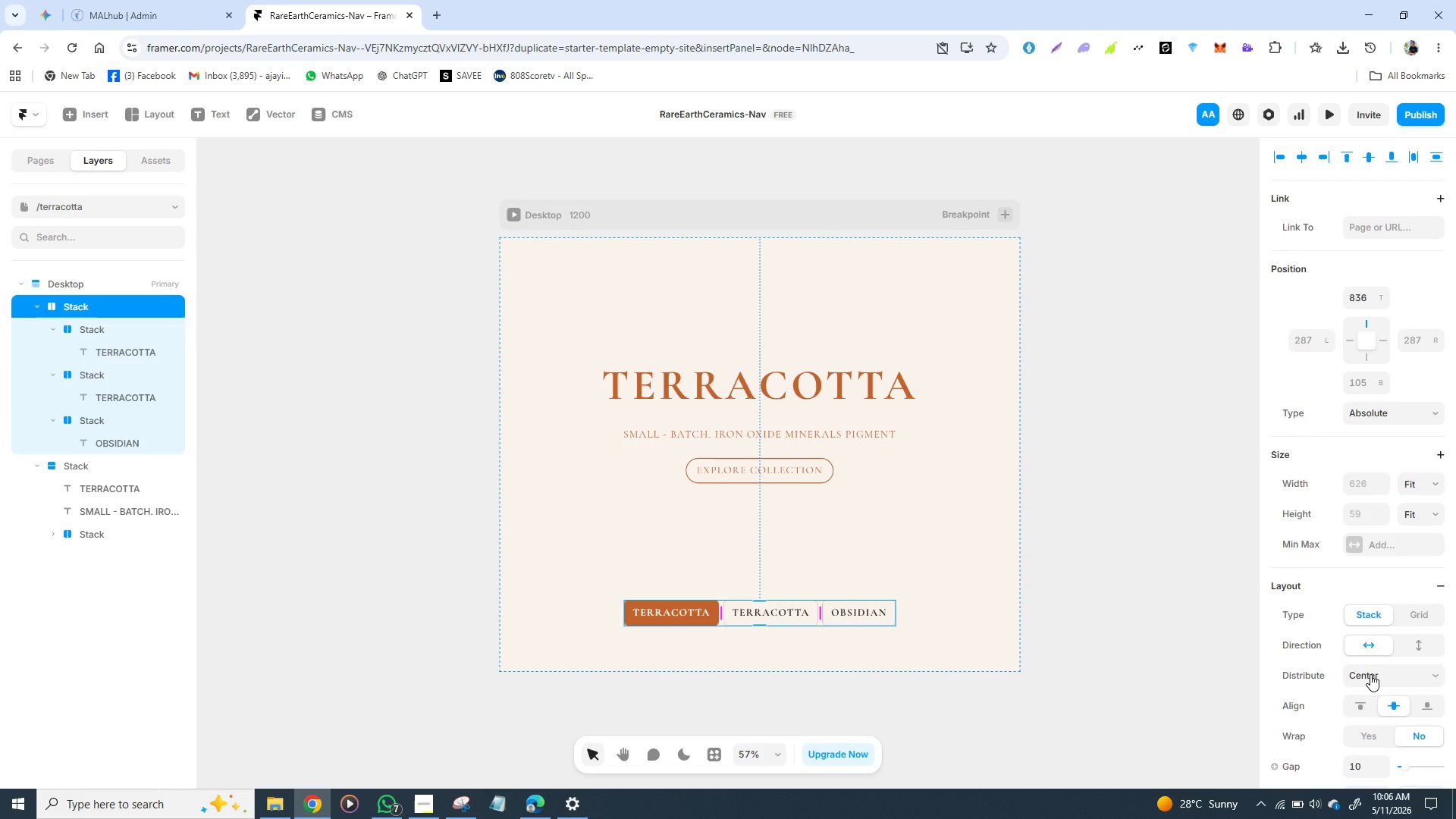 
scroll: coordinate [1370, 674], scroll_direction: down, amount: 1.0
 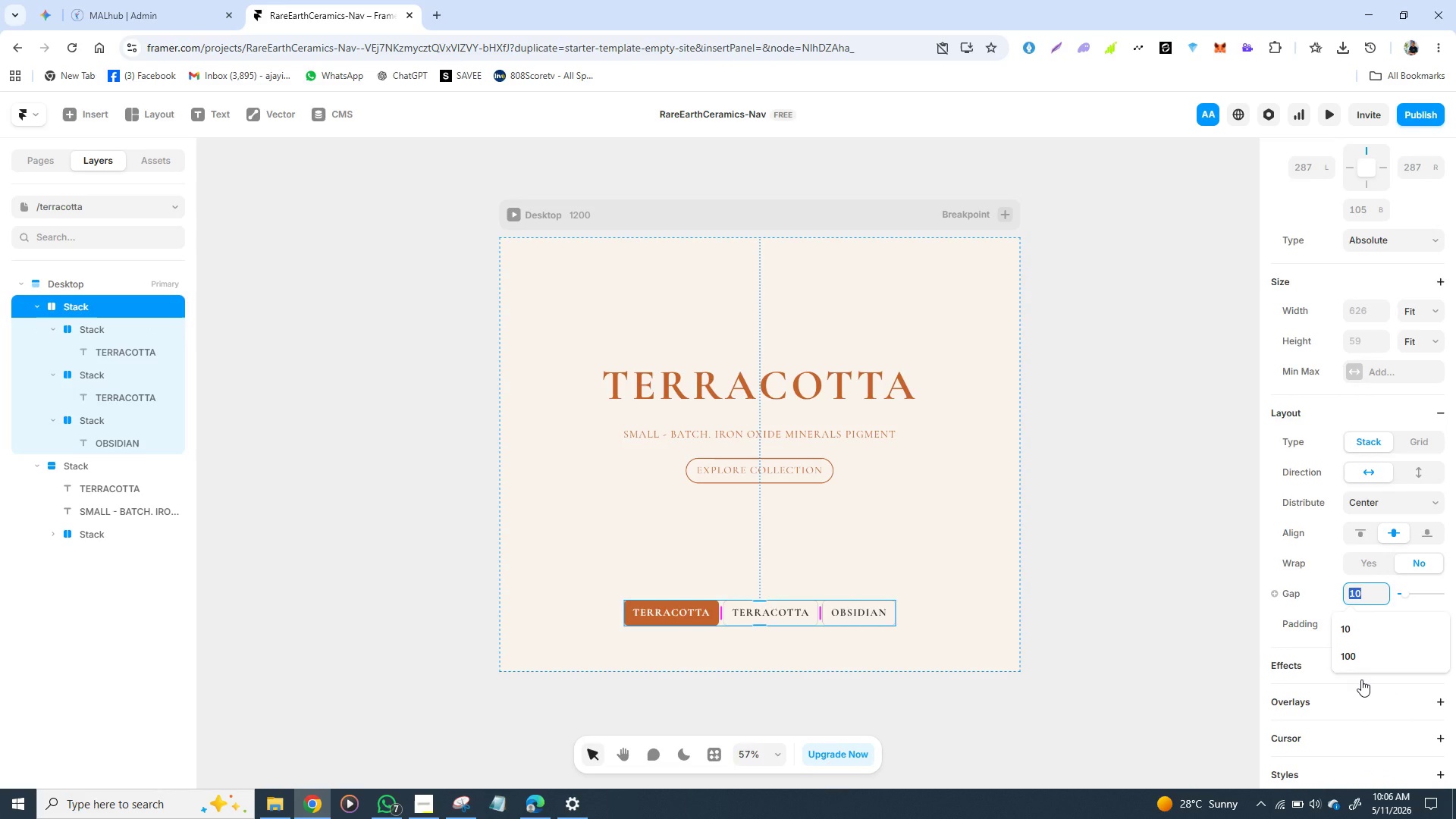 
type(20)
 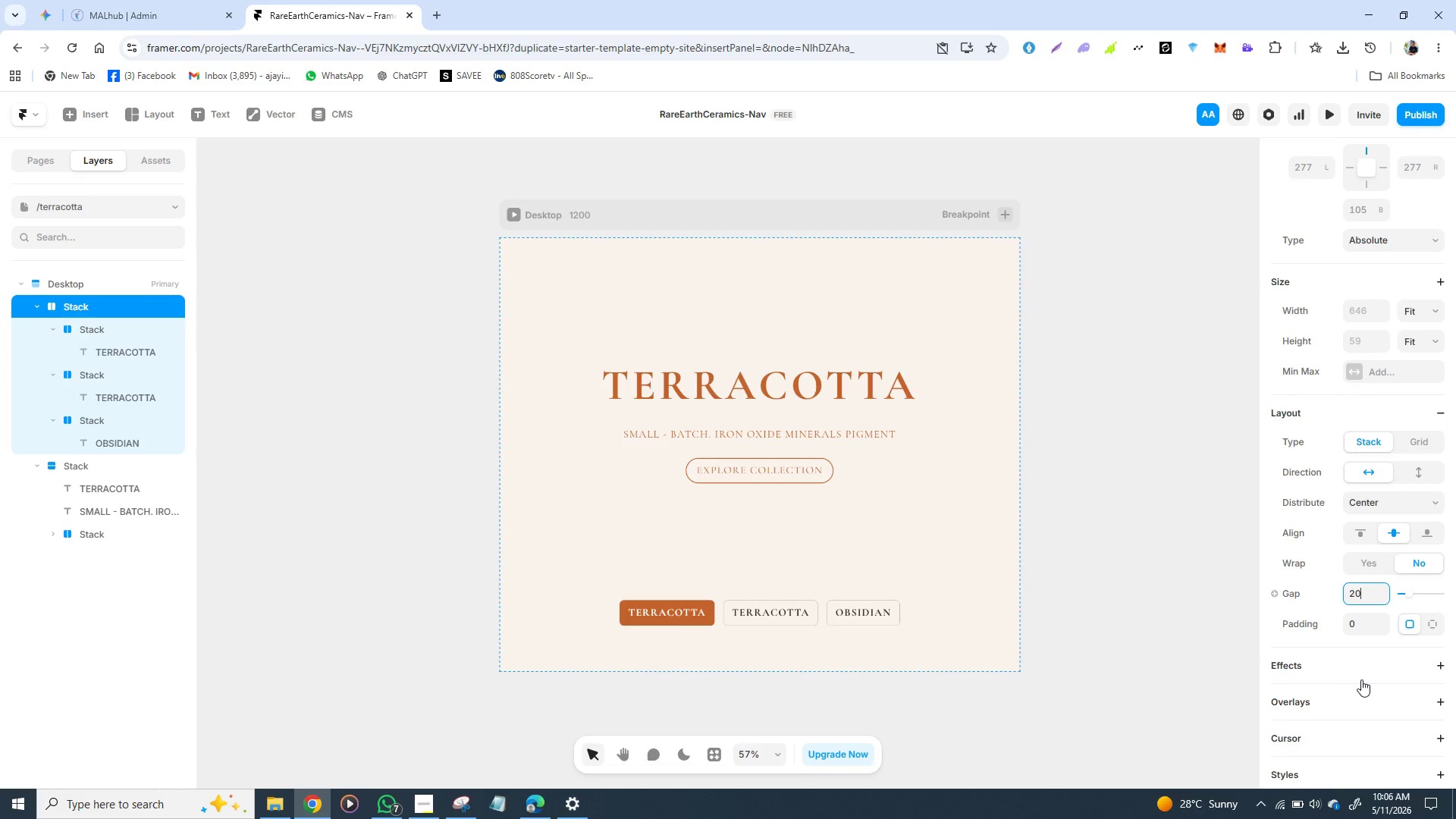 
key(Enter)
 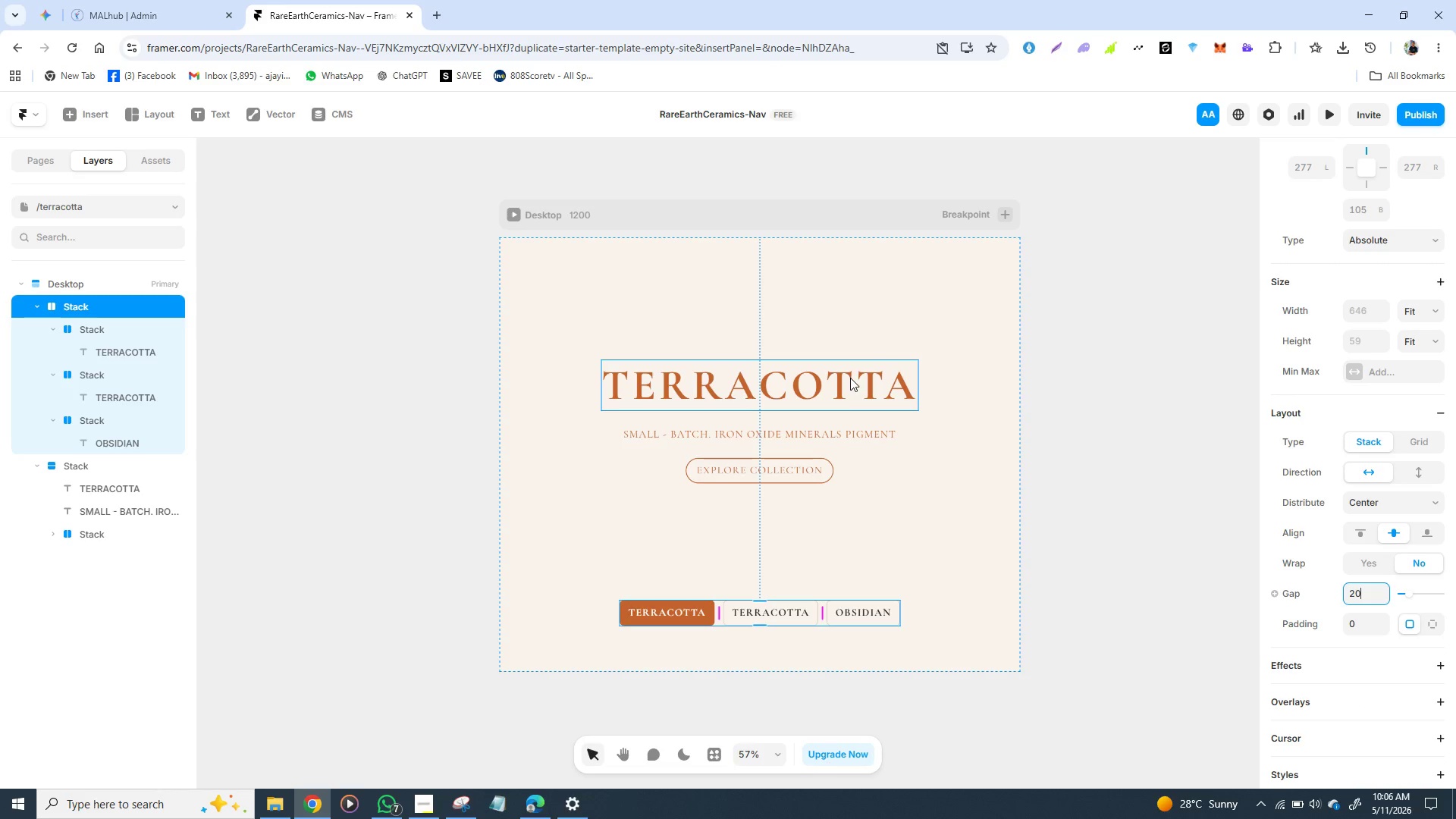 
wait(7.17)
 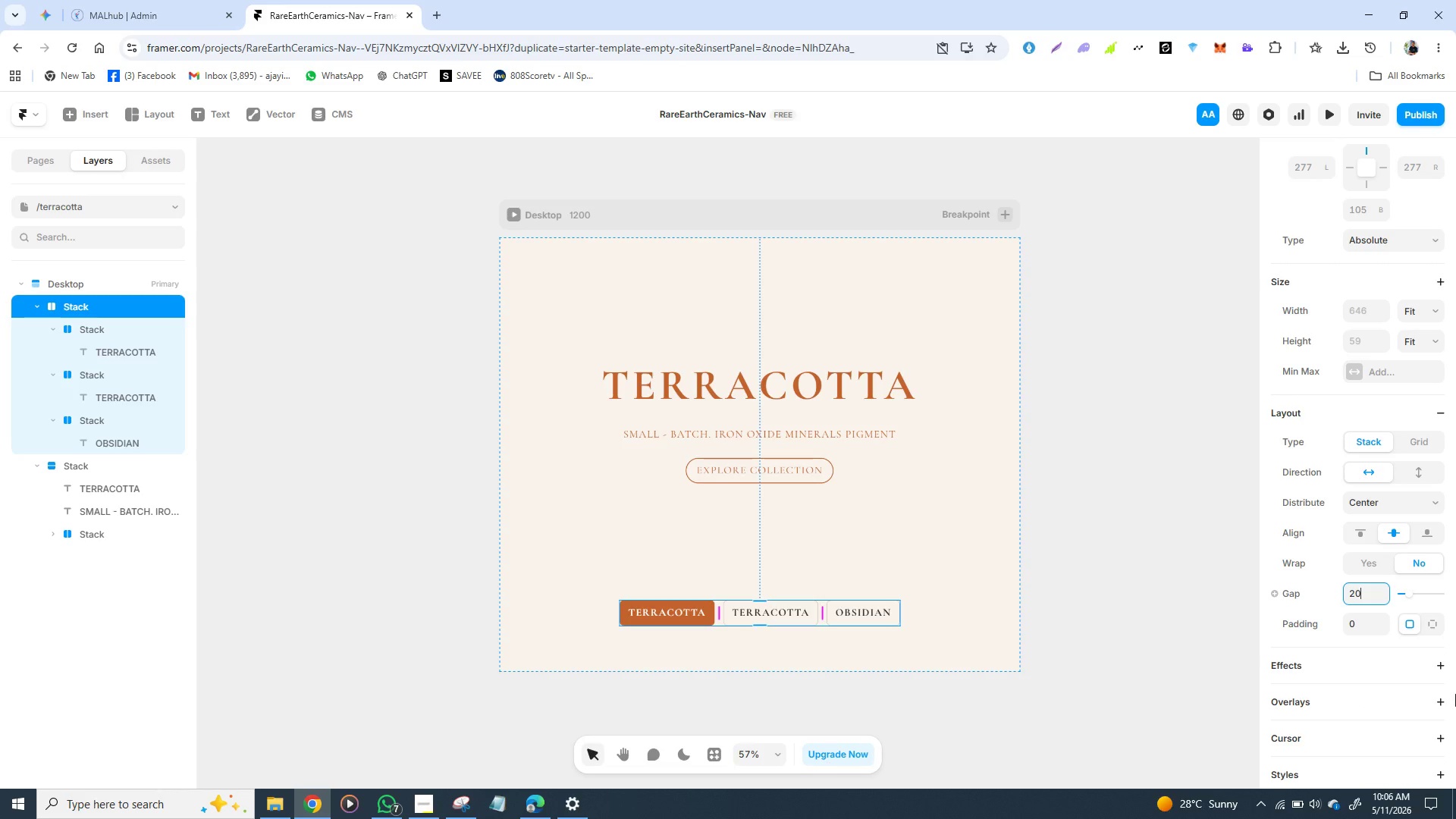 
left_click([1065, 491])
 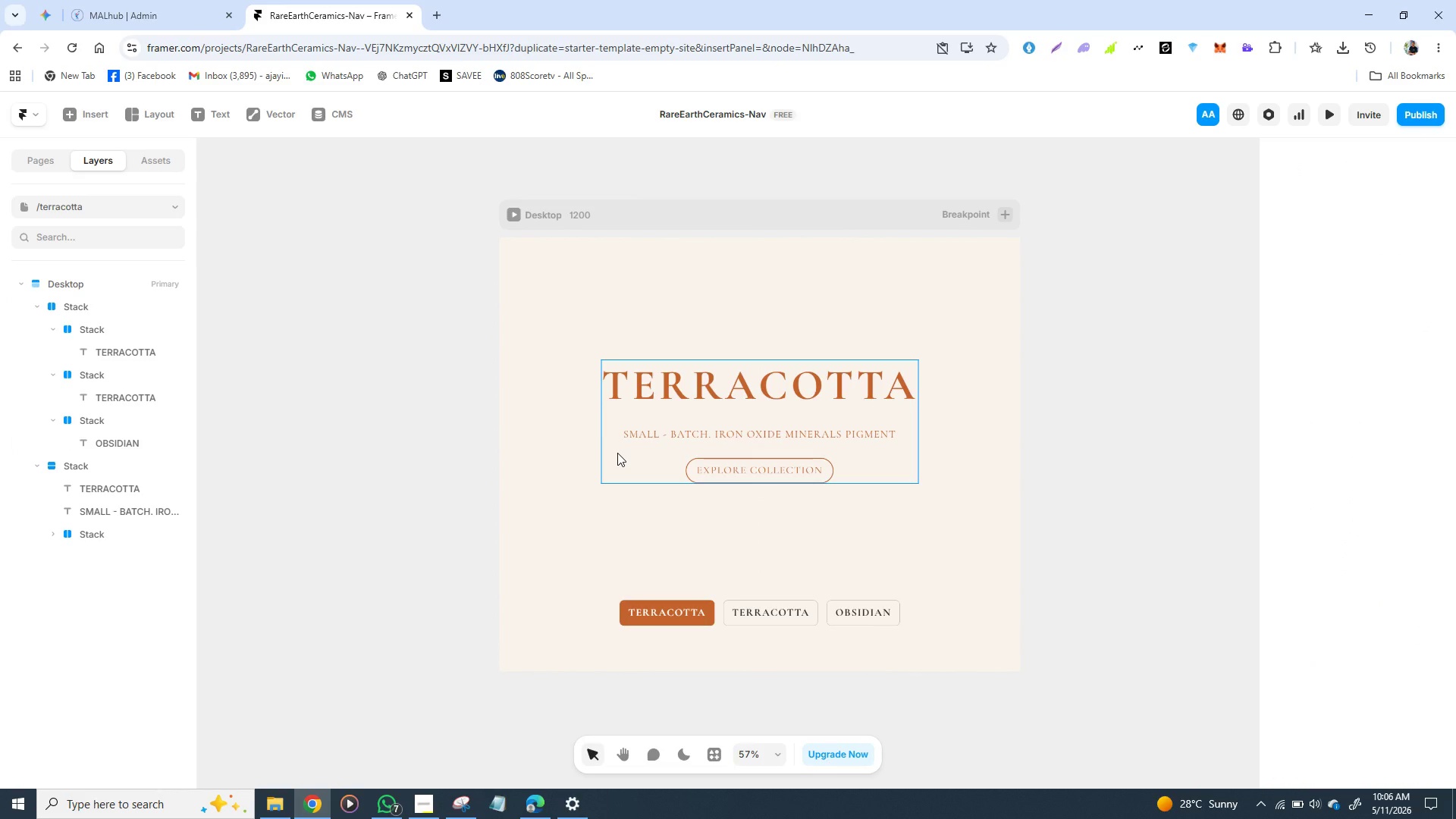 
left_click([617, 456])
 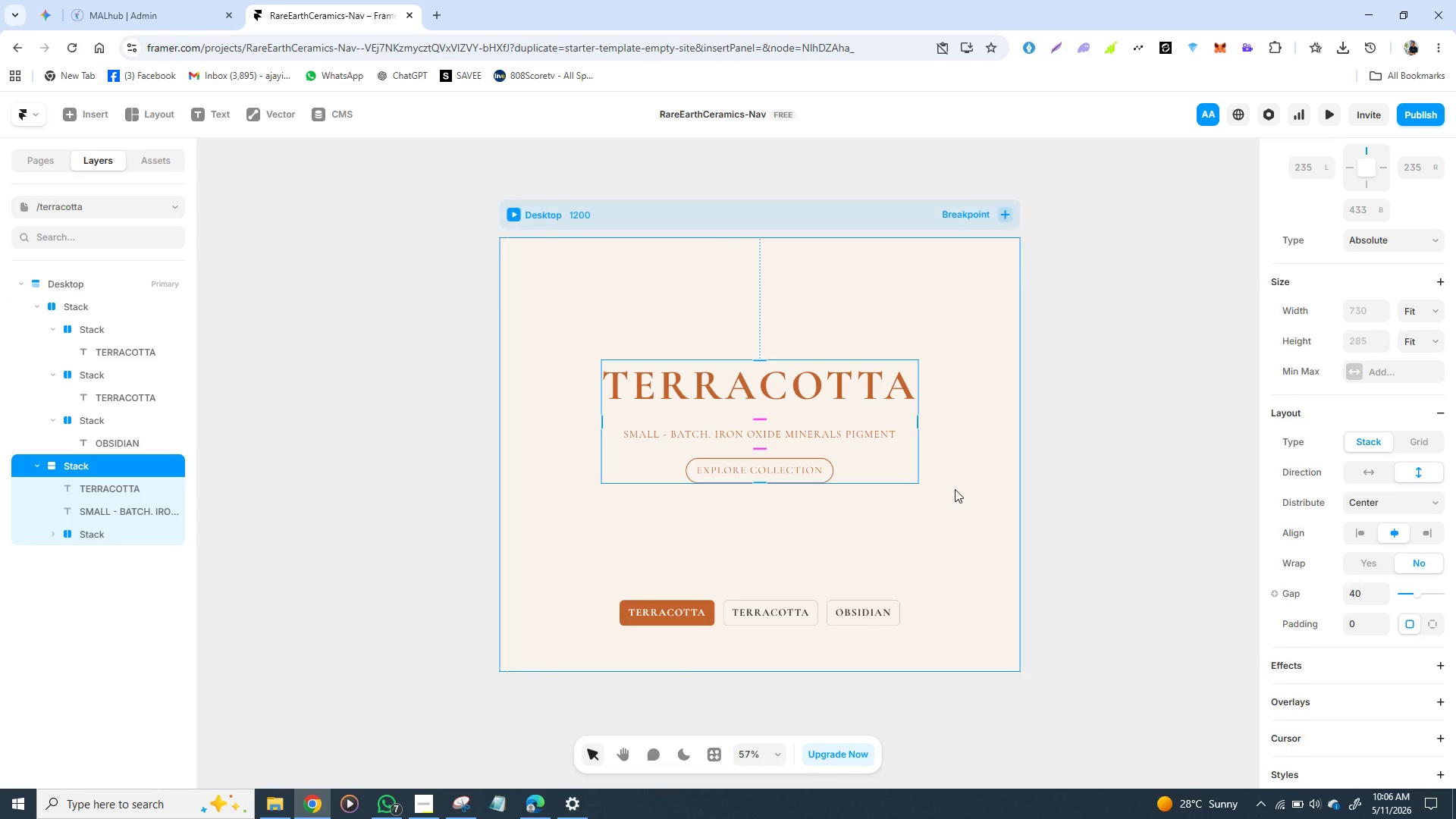 
hold_key(key=ControlLeft, duration=1.51)
 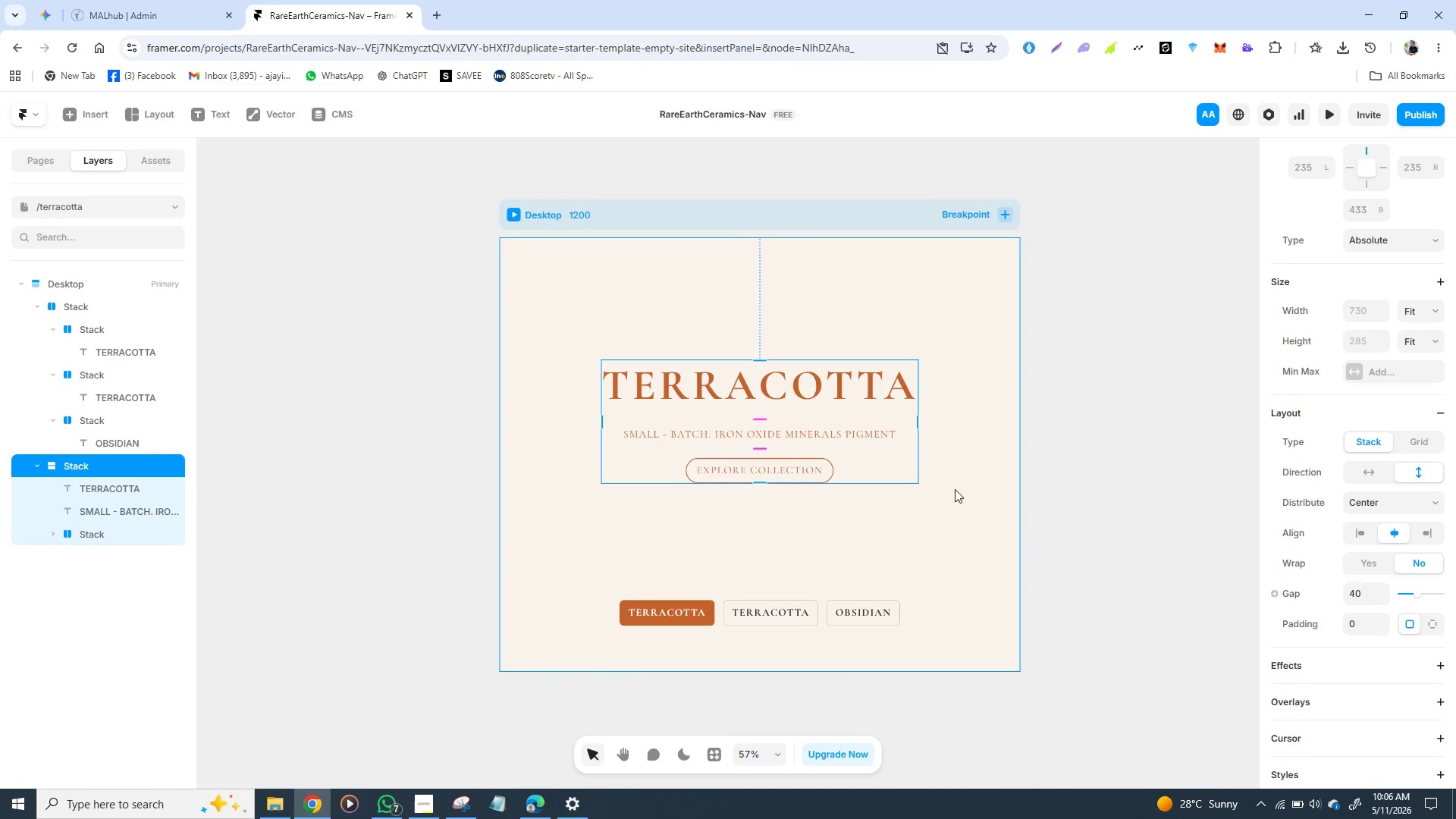 
key(Control+C)
 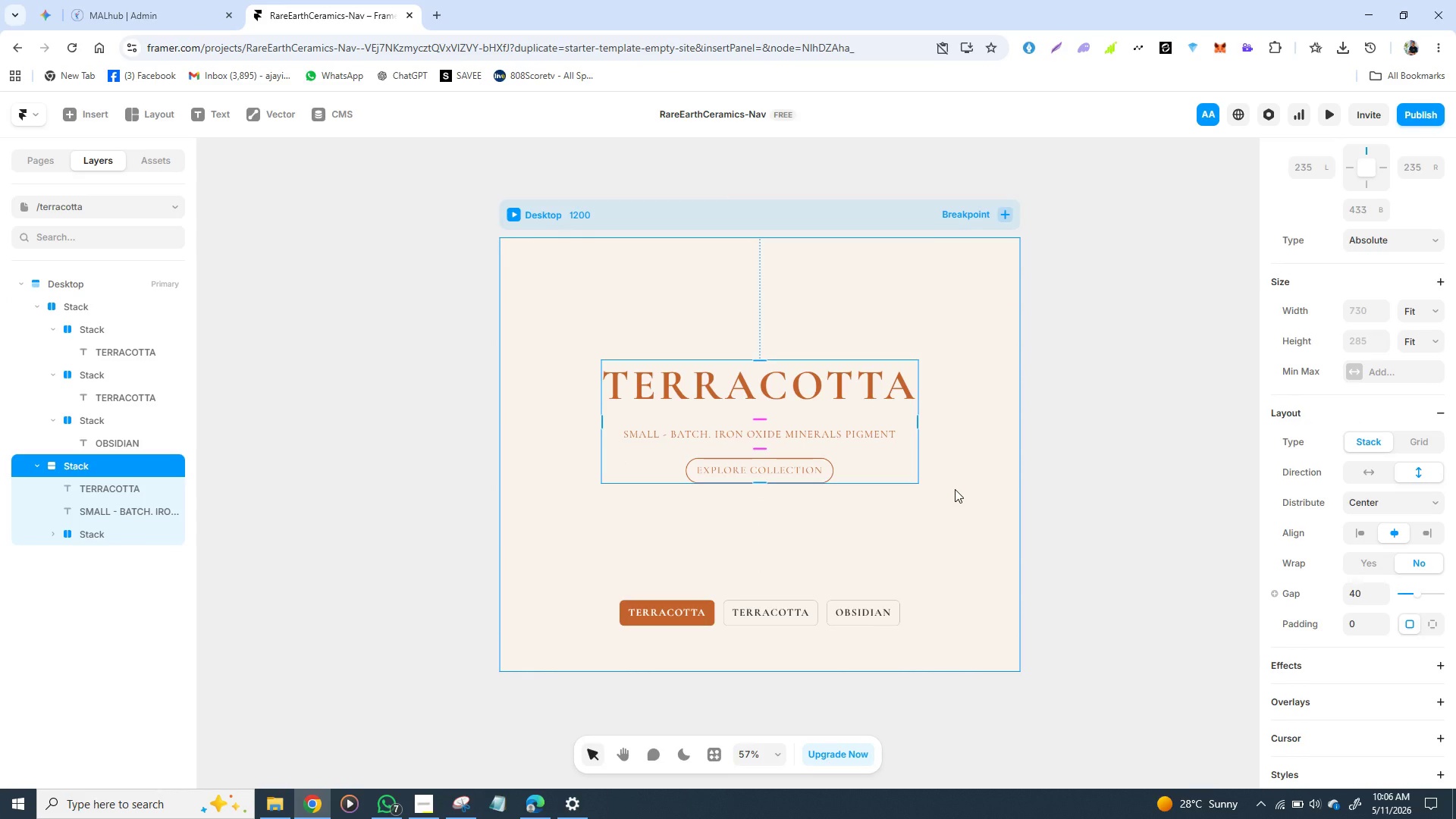 
key(Control+C)
 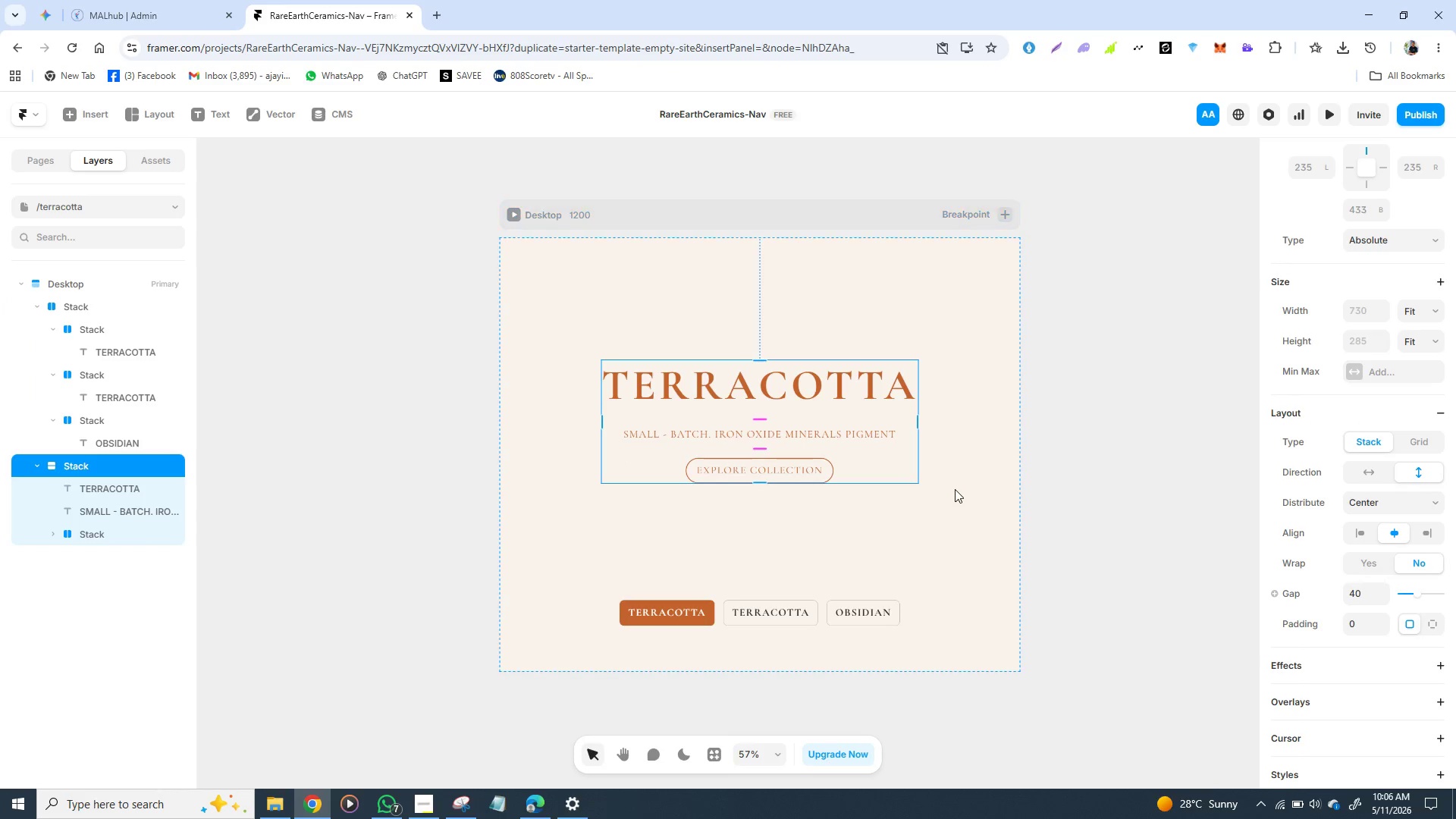 
key(Control+C)
 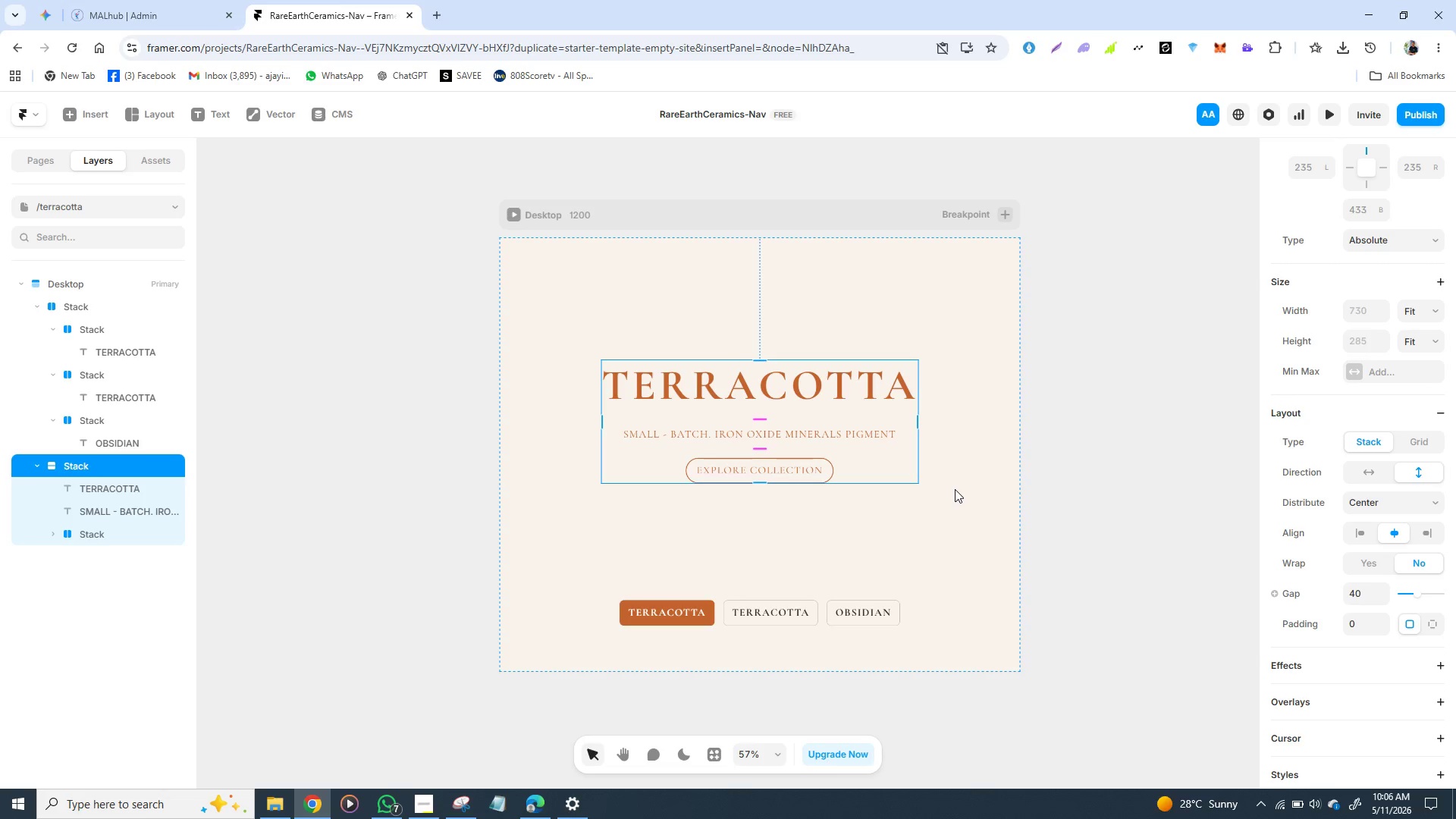 
key(Control+C)
 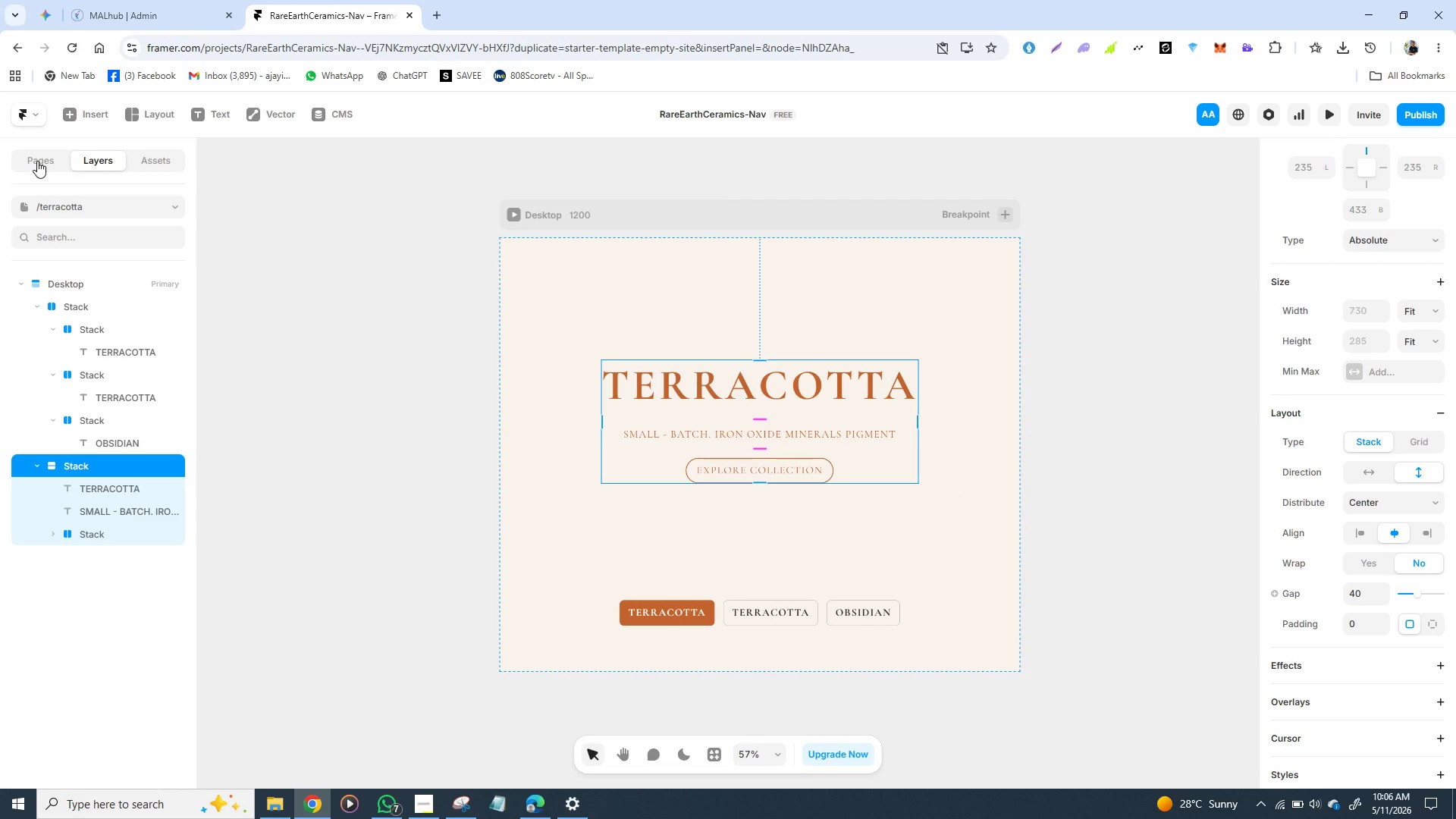 
left_click([38, 159])
 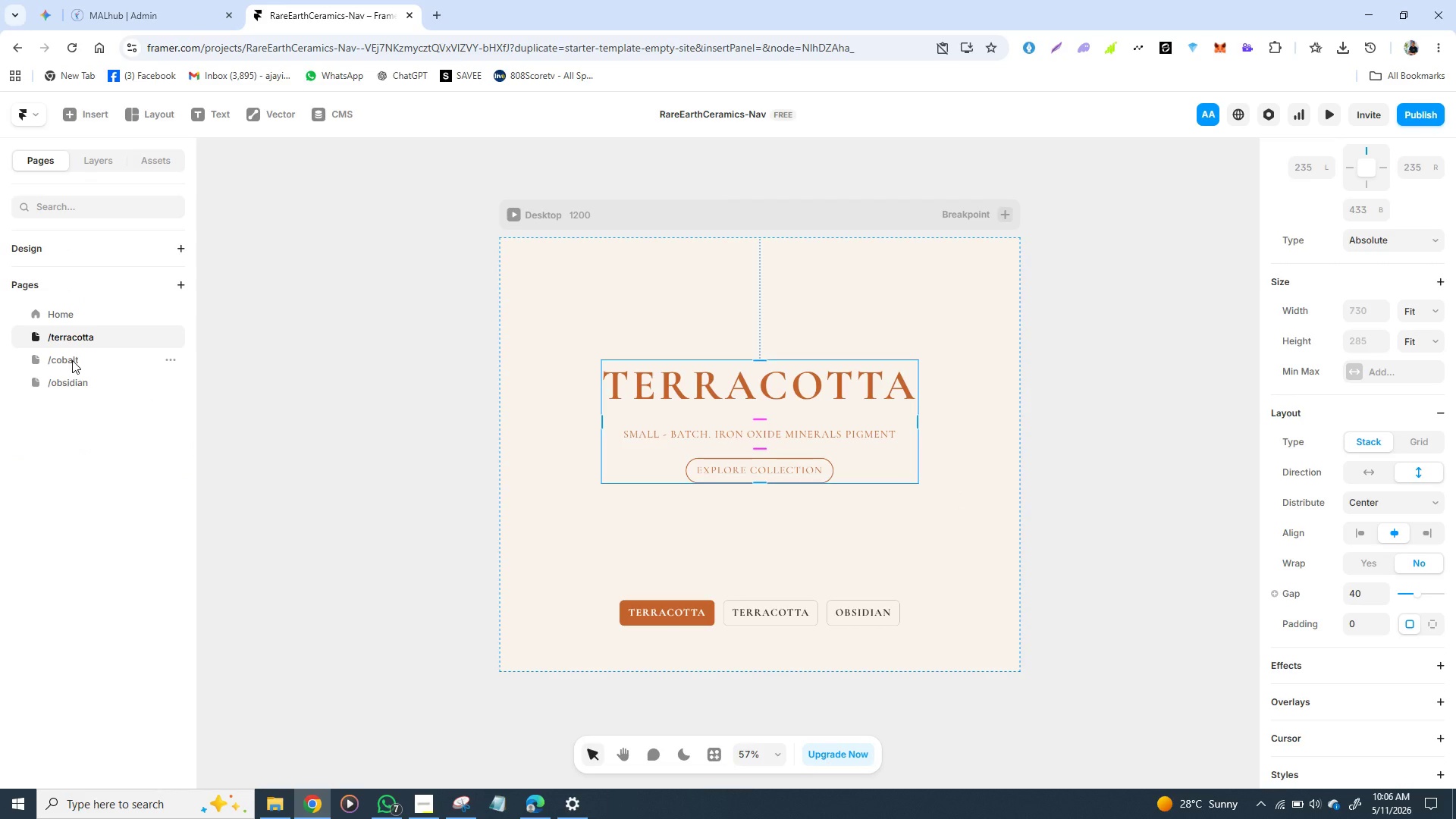 
left_click([72, 360])
 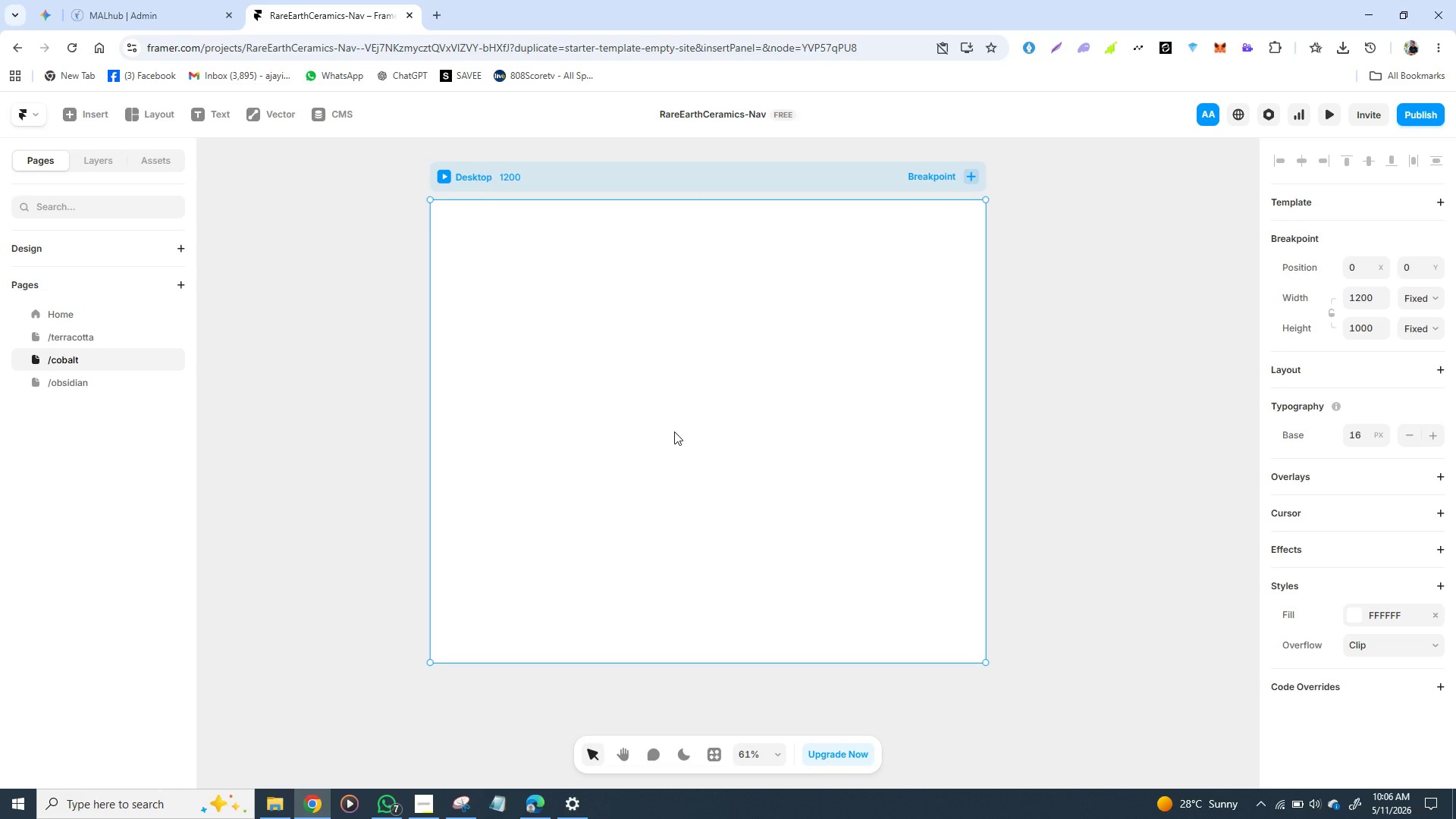 
wait(5.84)
 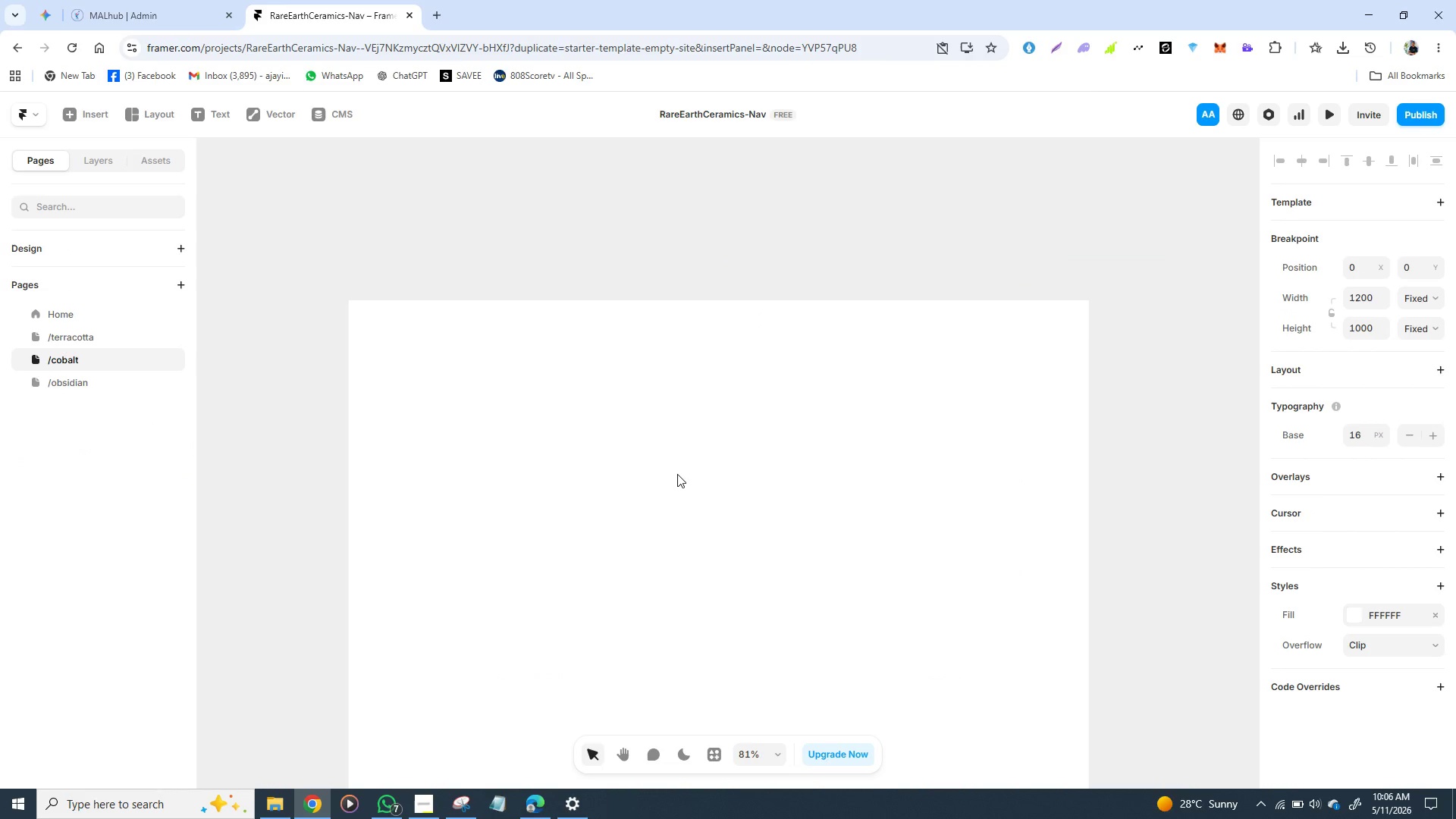 
key(Control+V)
 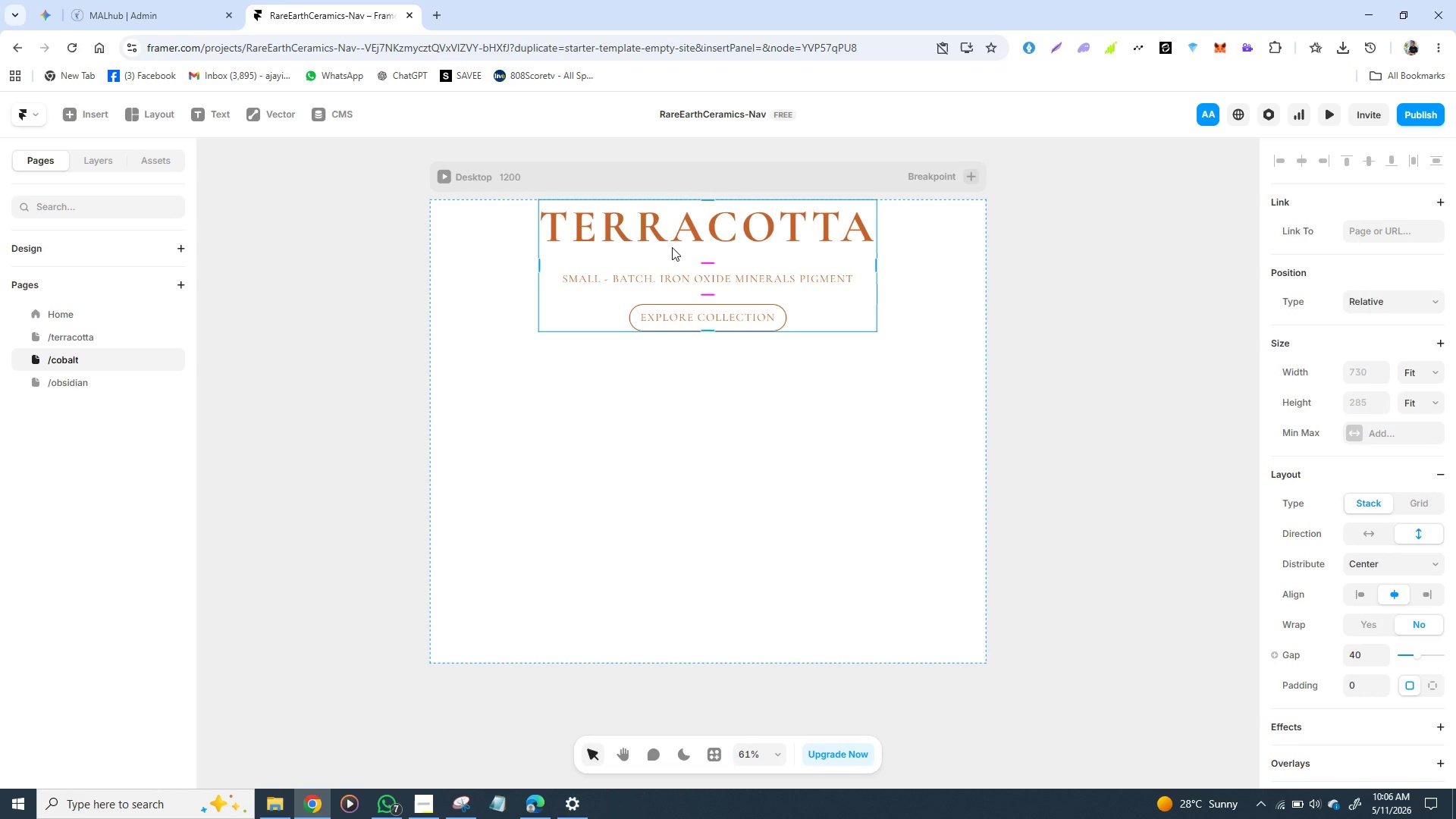 
left_click_drag(start_coordinate=[672, 247], to_coordinate=[686, 417])
 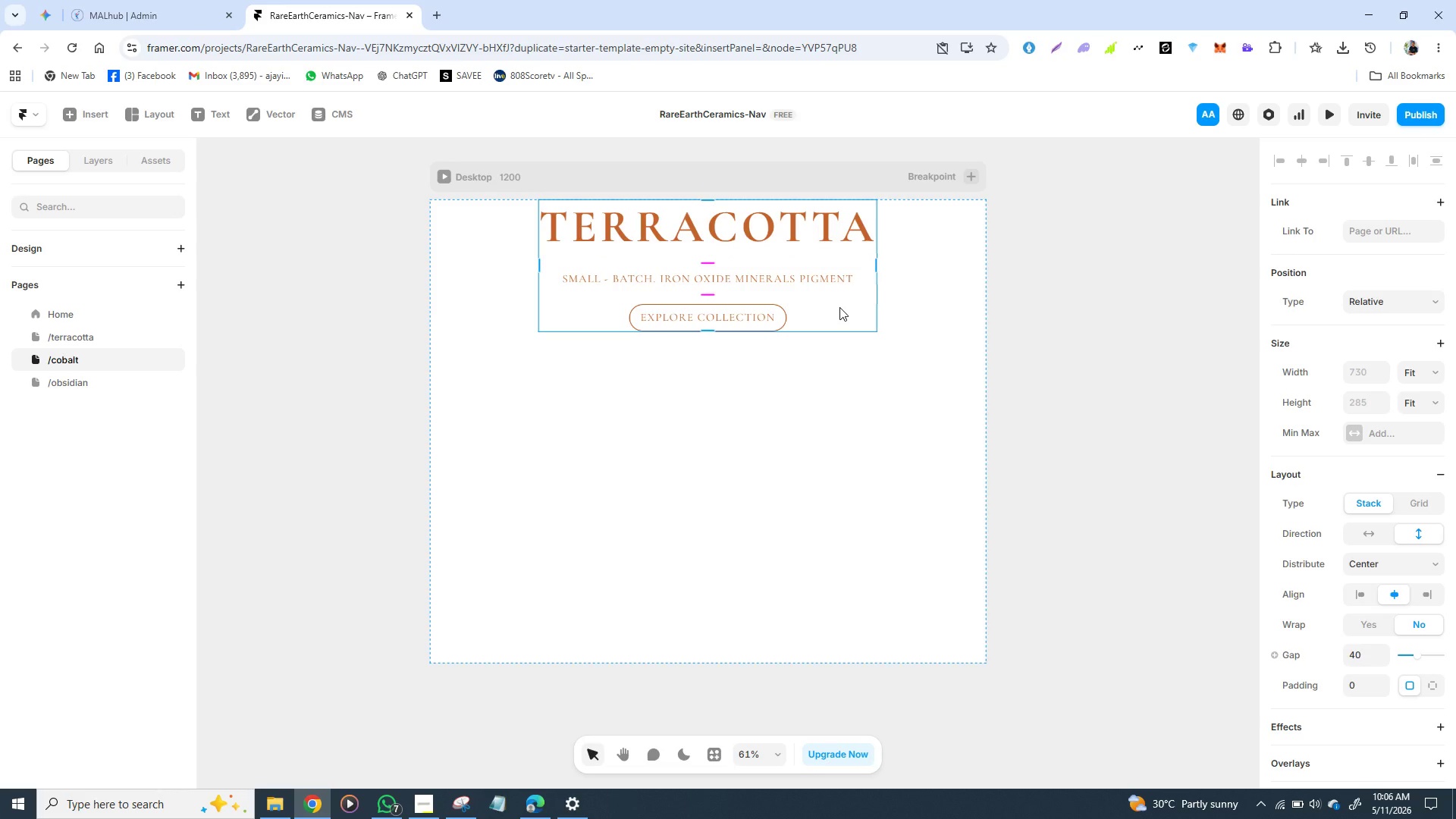 
wait(6.95)
 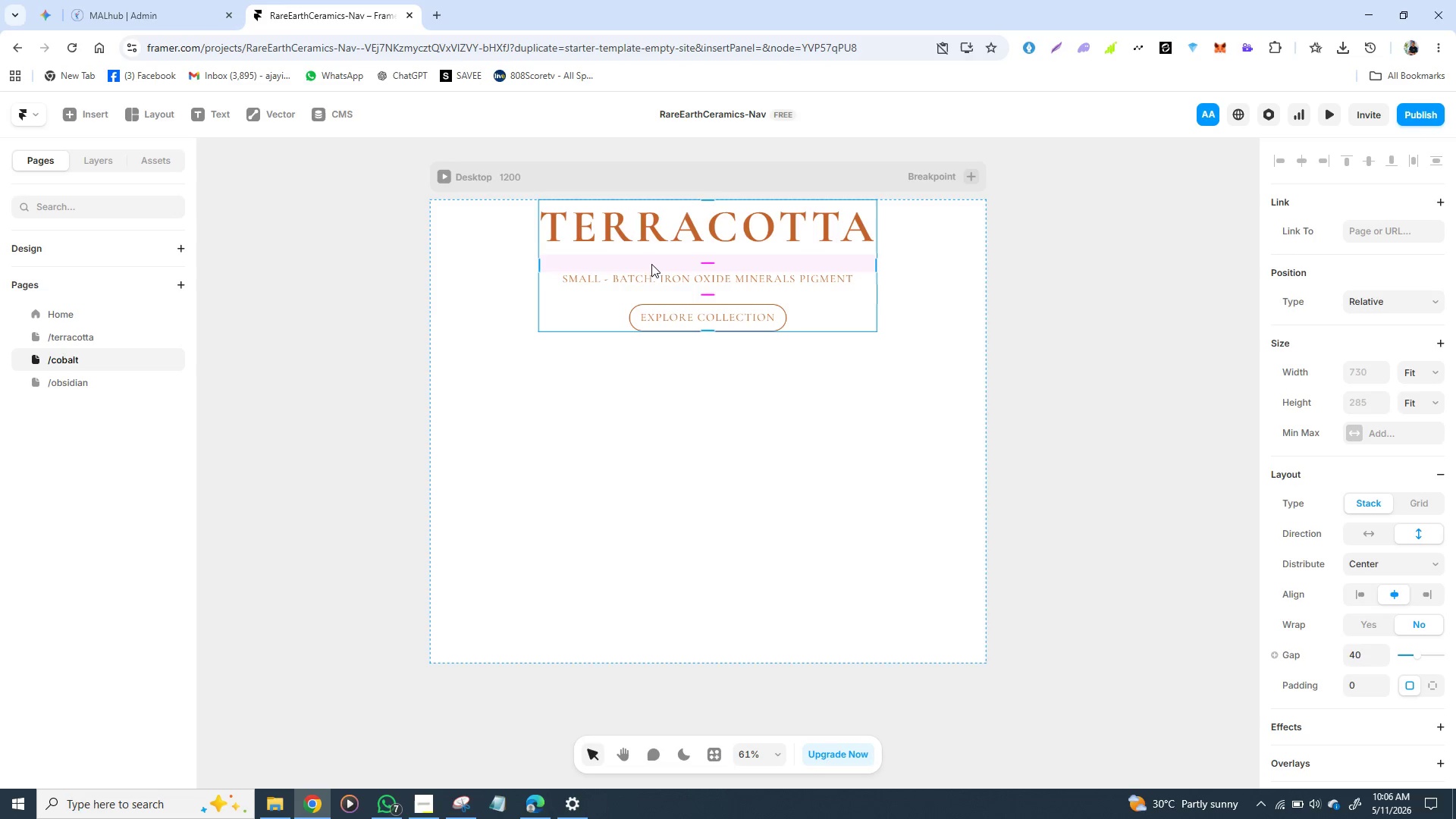 
left_click_drag(start_coordinate=[842, 304], to_coordinate=[827, 402])
 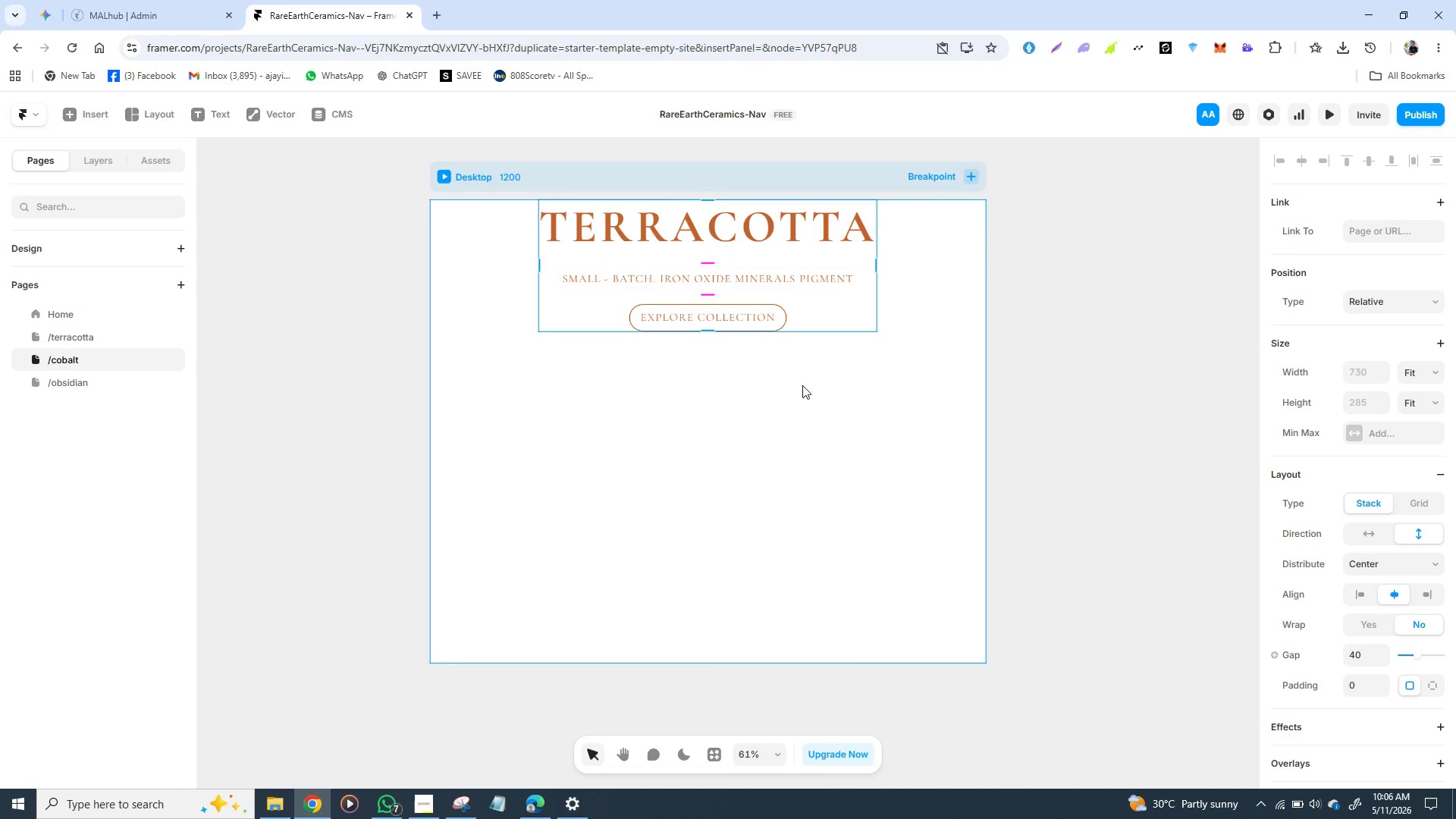 
hold_key(key=ControlLeft, duration=0.44)
 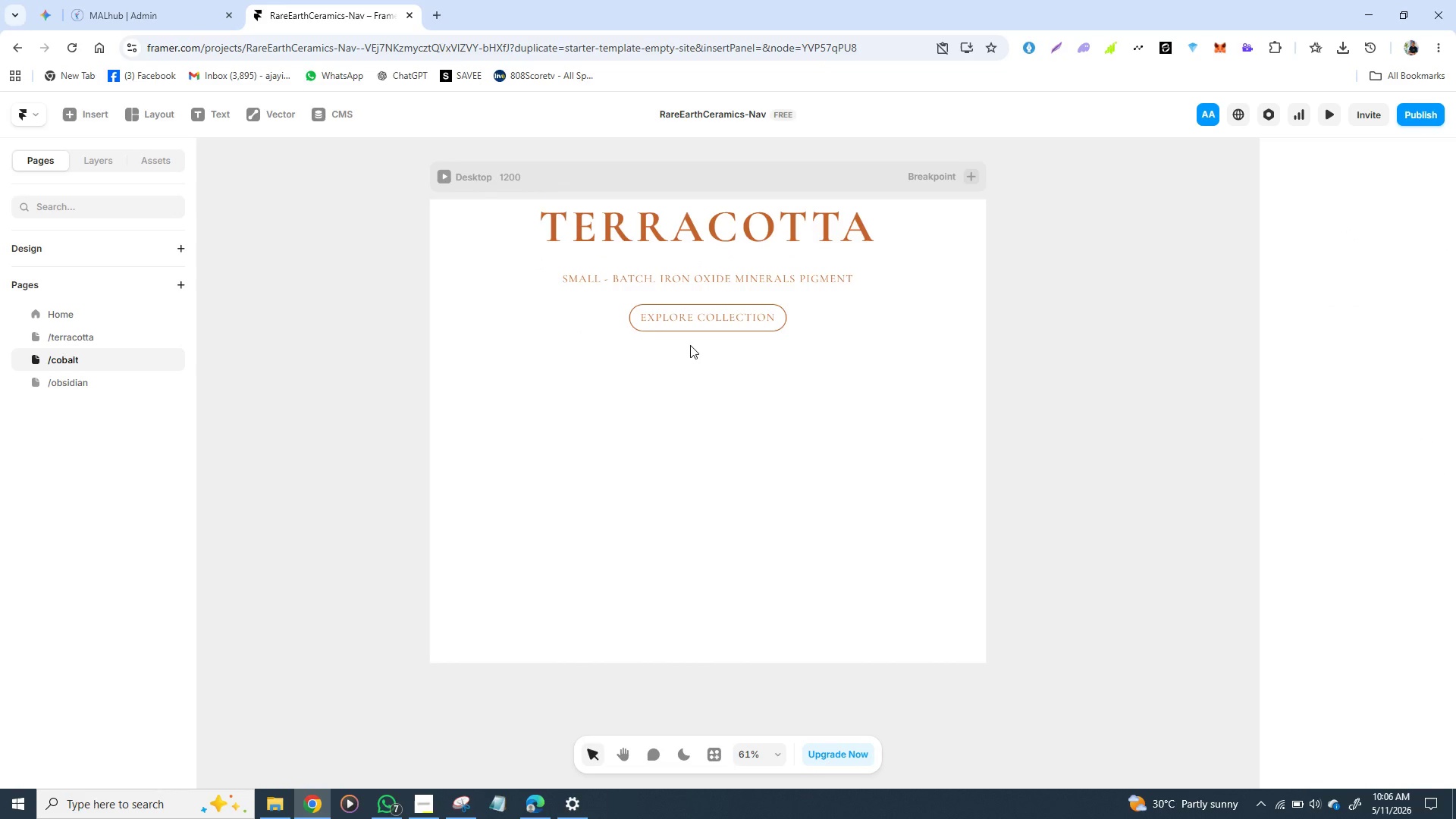 
left_click([801, 441])
 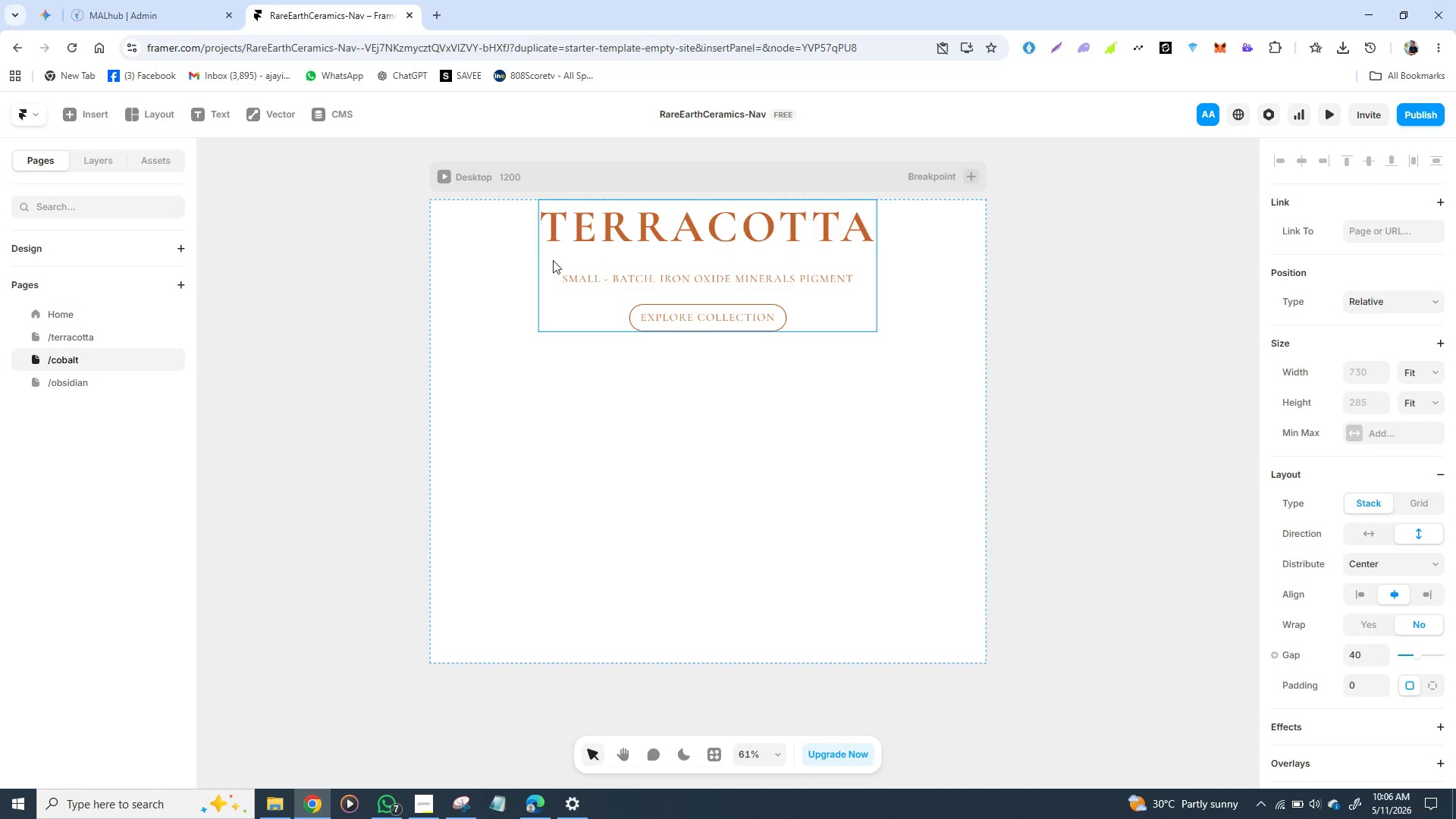 
left_click([553, 260])
 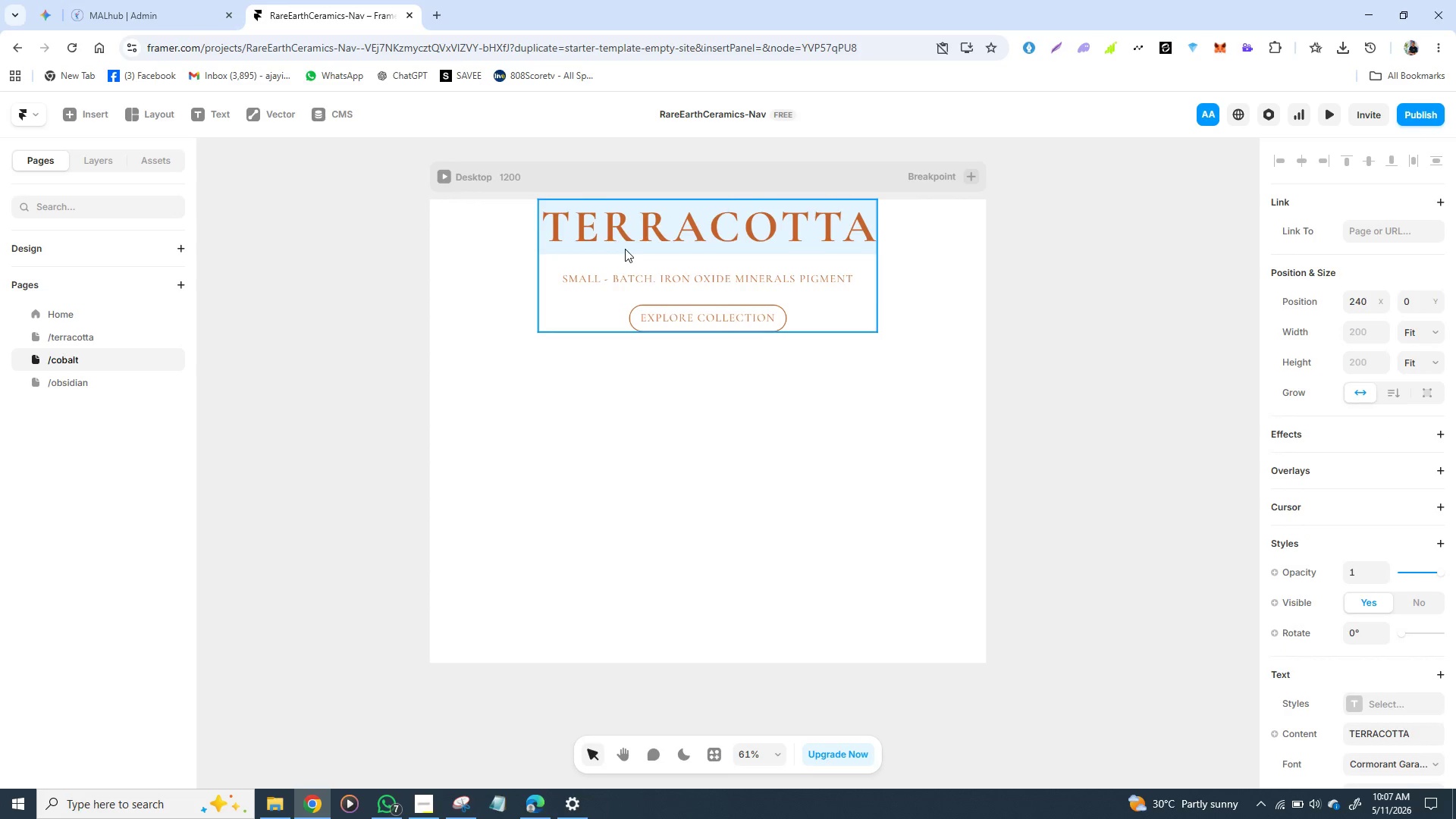 
left_click_drag(start_coordinate=[623, 249], to_coordinate=[620, 278])
 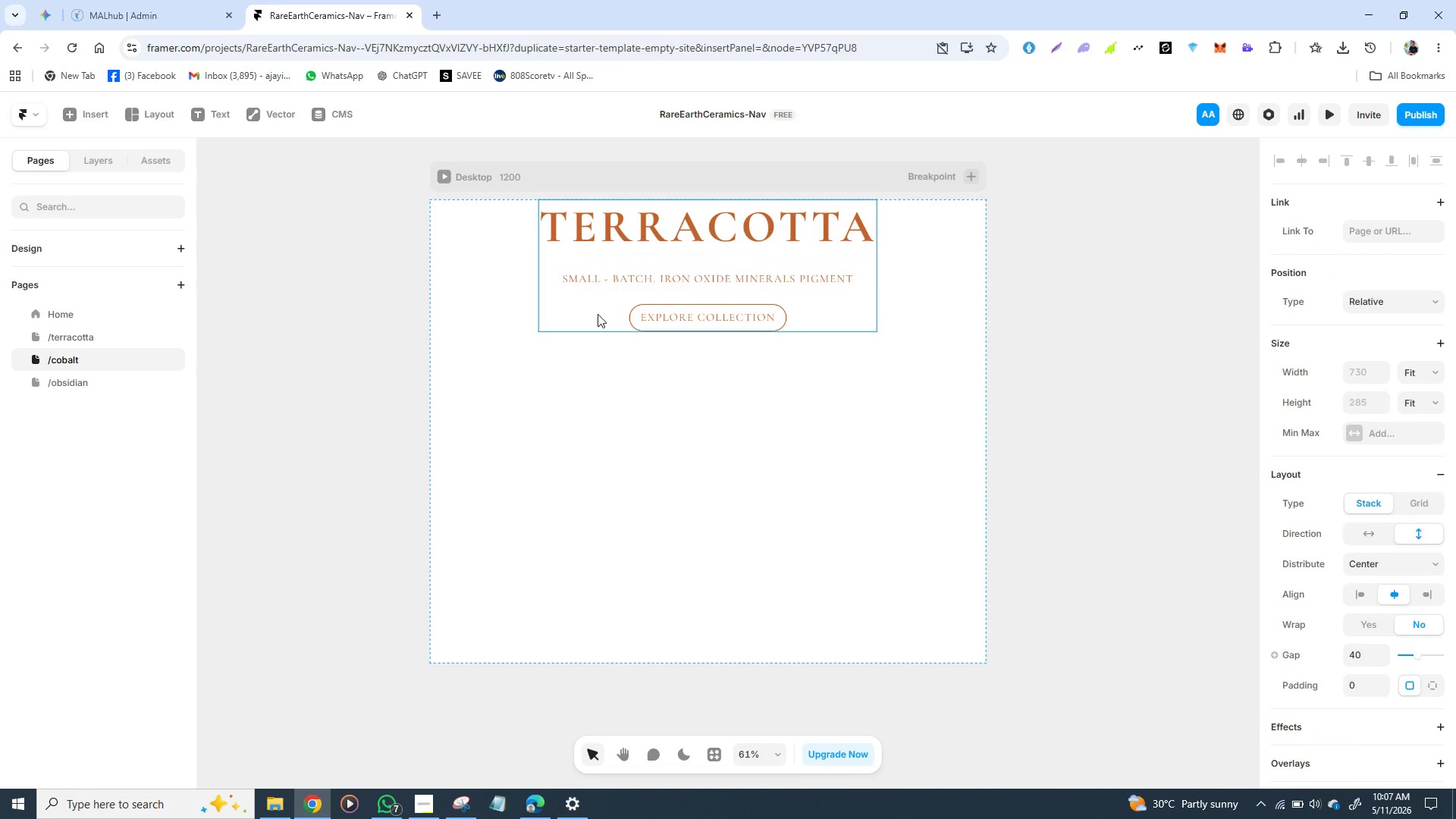 
left_click_drag(start_coordinate=[598, 314], to_coordinate=[598, 335])
 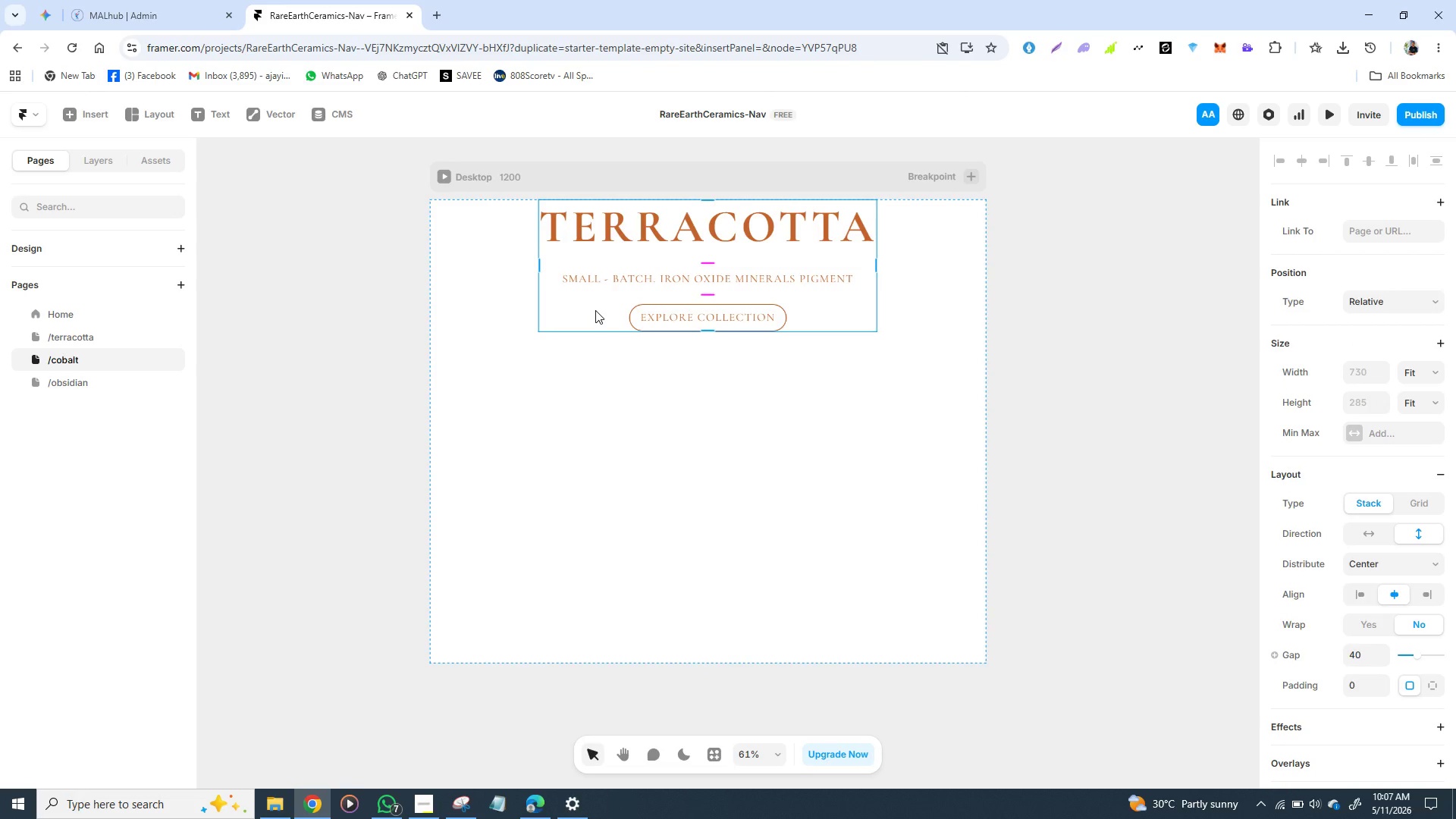 
right_click([596, 308])
 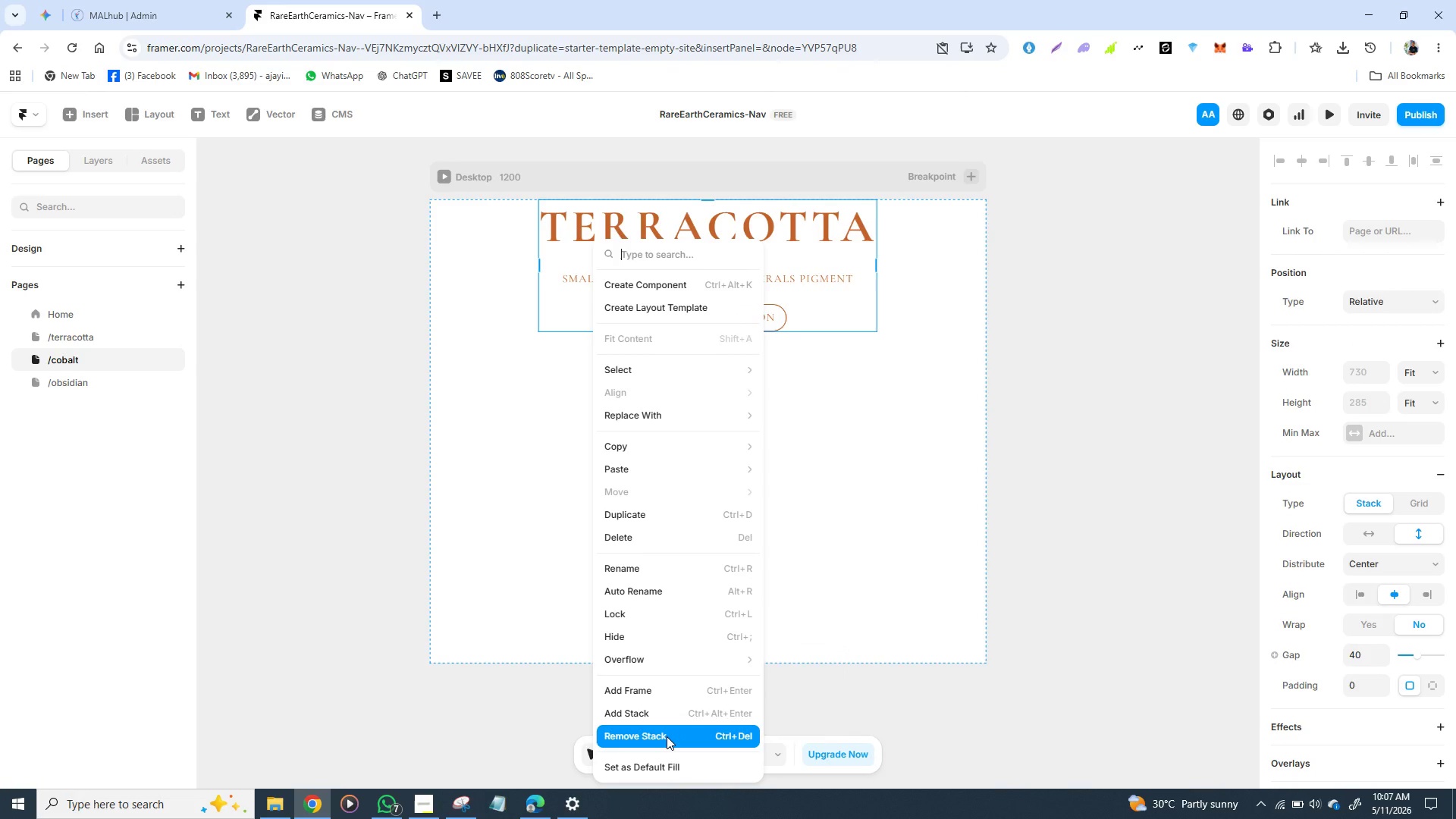 
left_click([667, 736])
 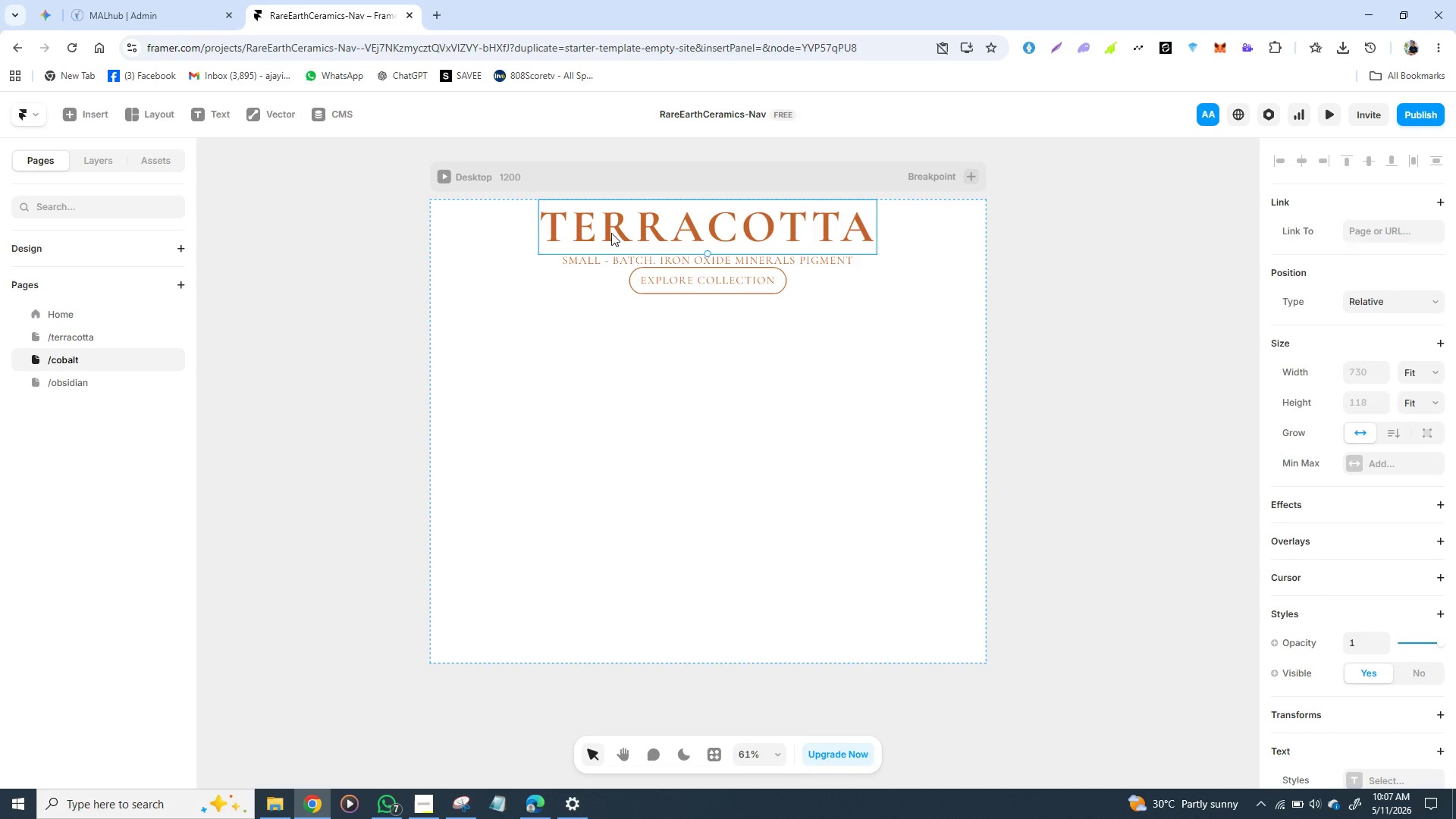 
hold_key(key=ShiftLeft, duration=1.53)
left_click([624, 265])
 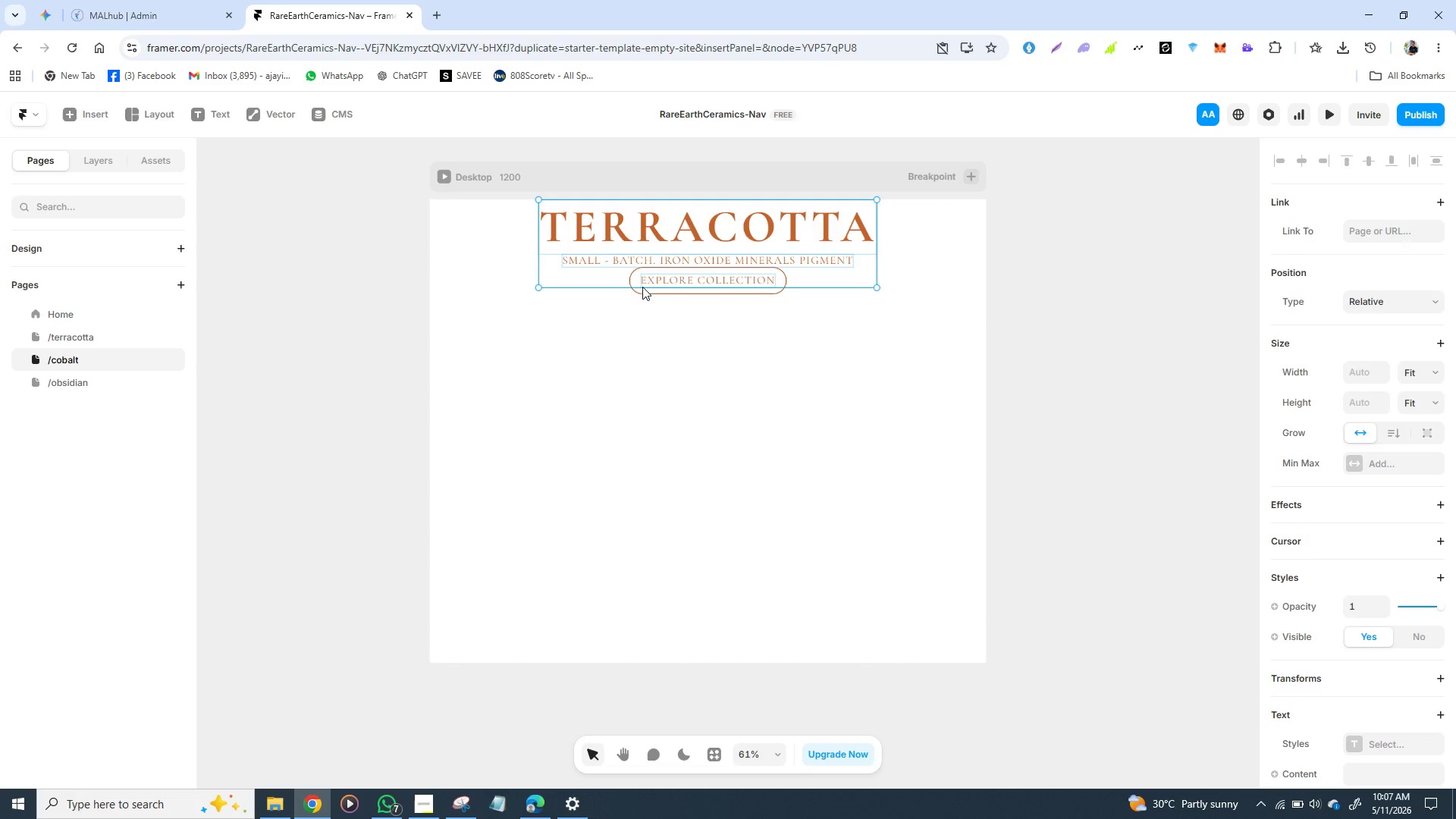 
hold_key(key=ShiftLeft, duration=0.64)
 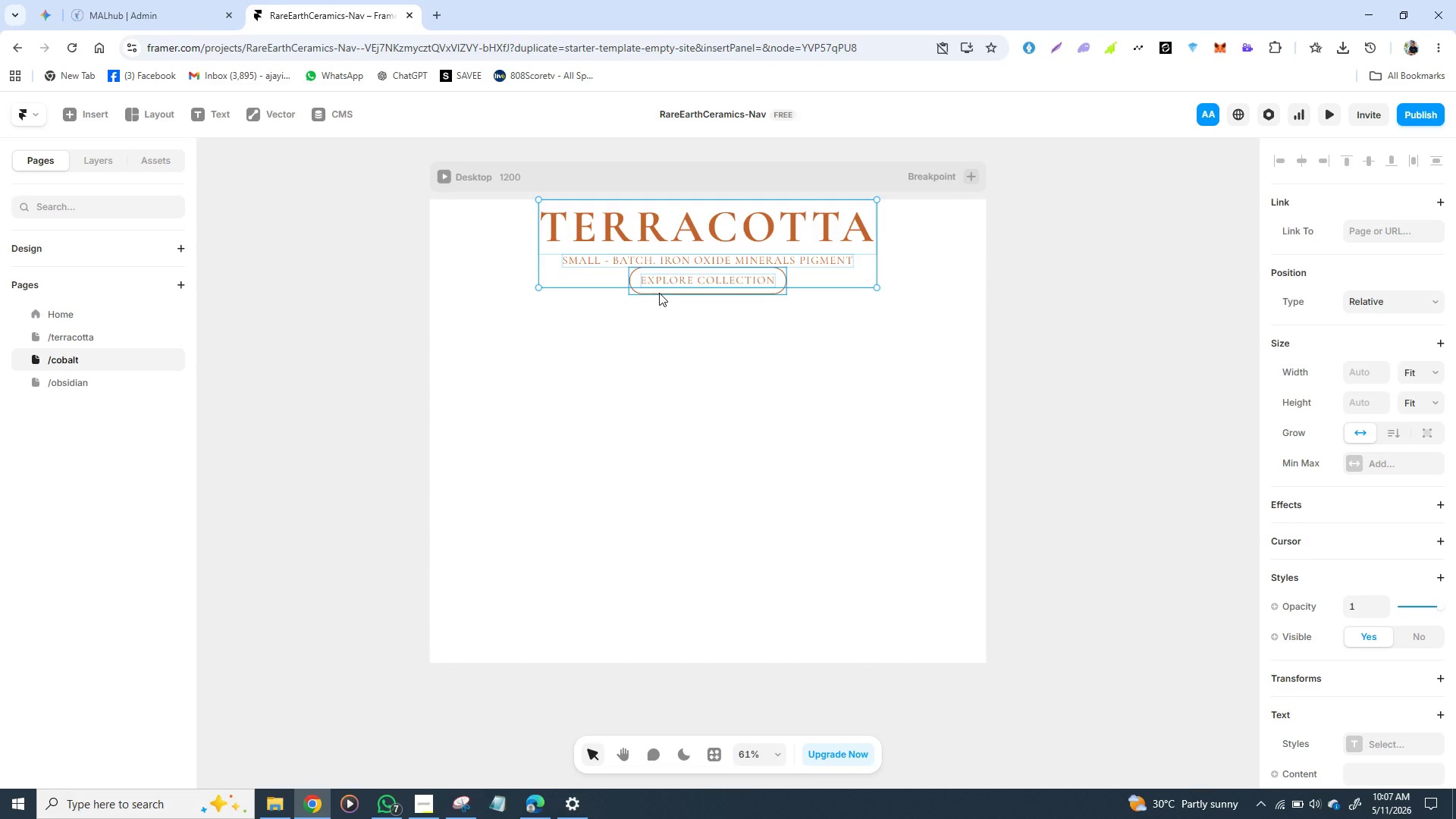 
hold_key(key=ShiftLeft, duration=0.77)
 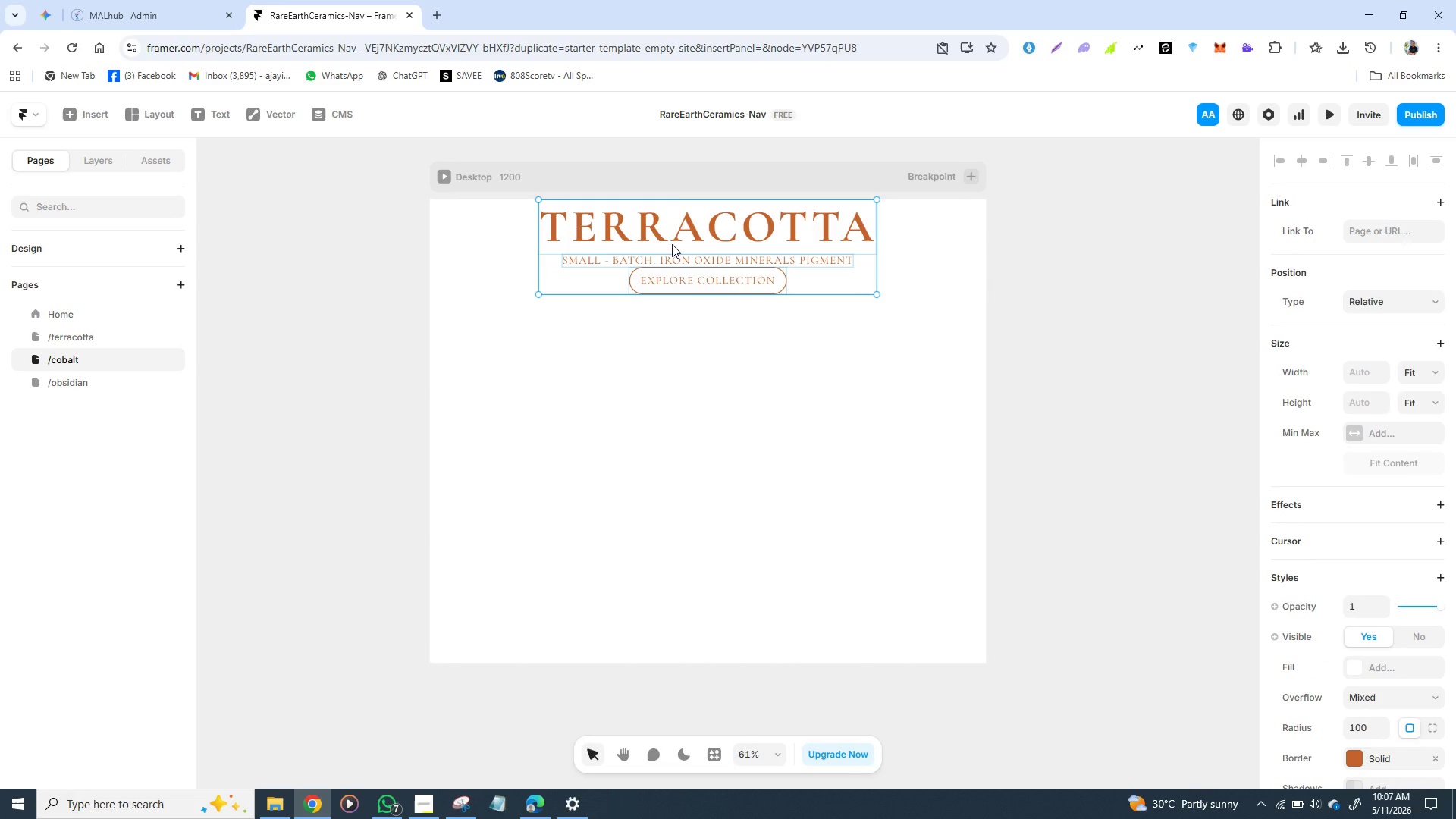 
wait(5.77)
 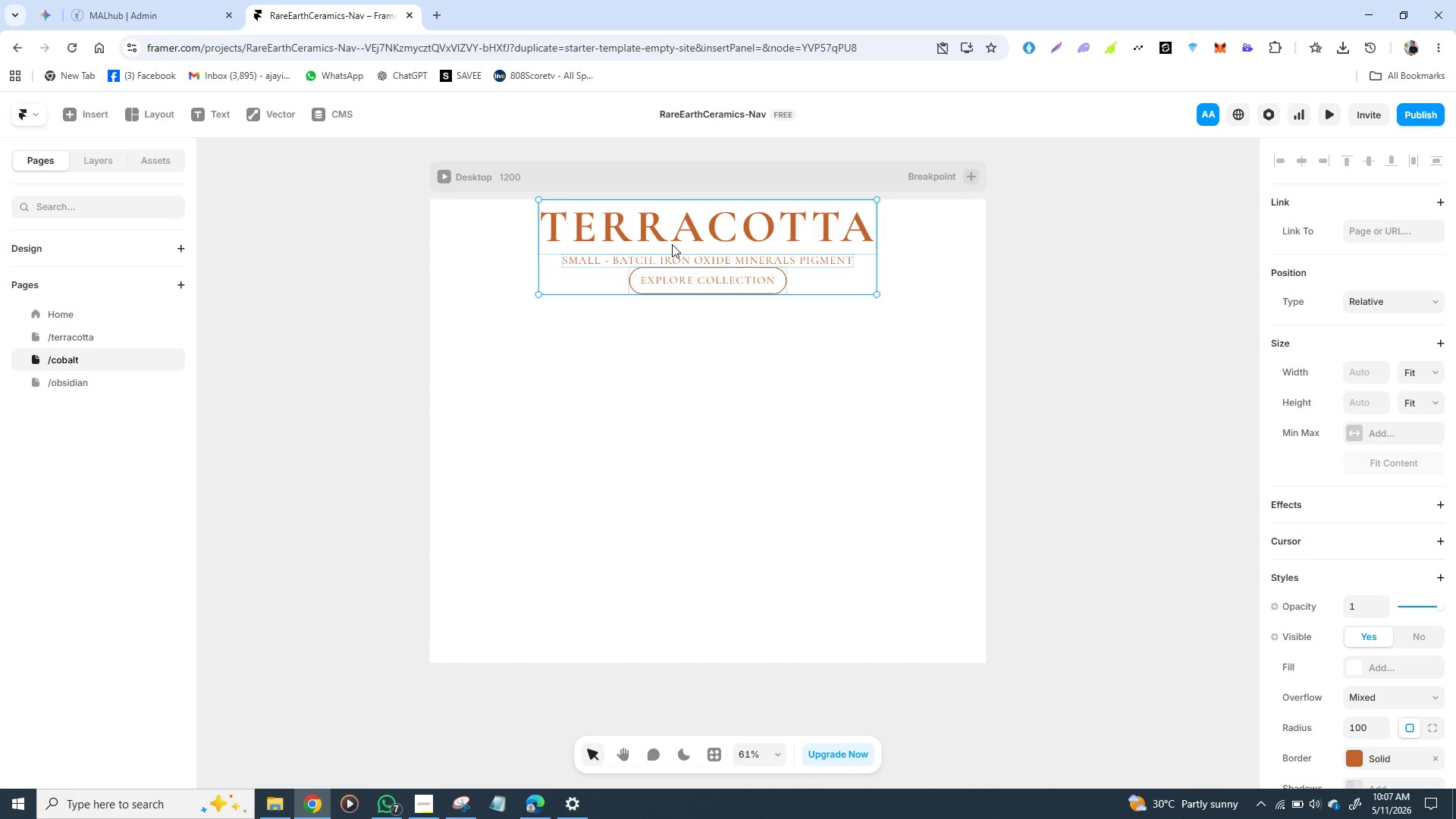 
left_click_drag(start_coordinate=[673, 243], to_coordinate=[663, 378])
 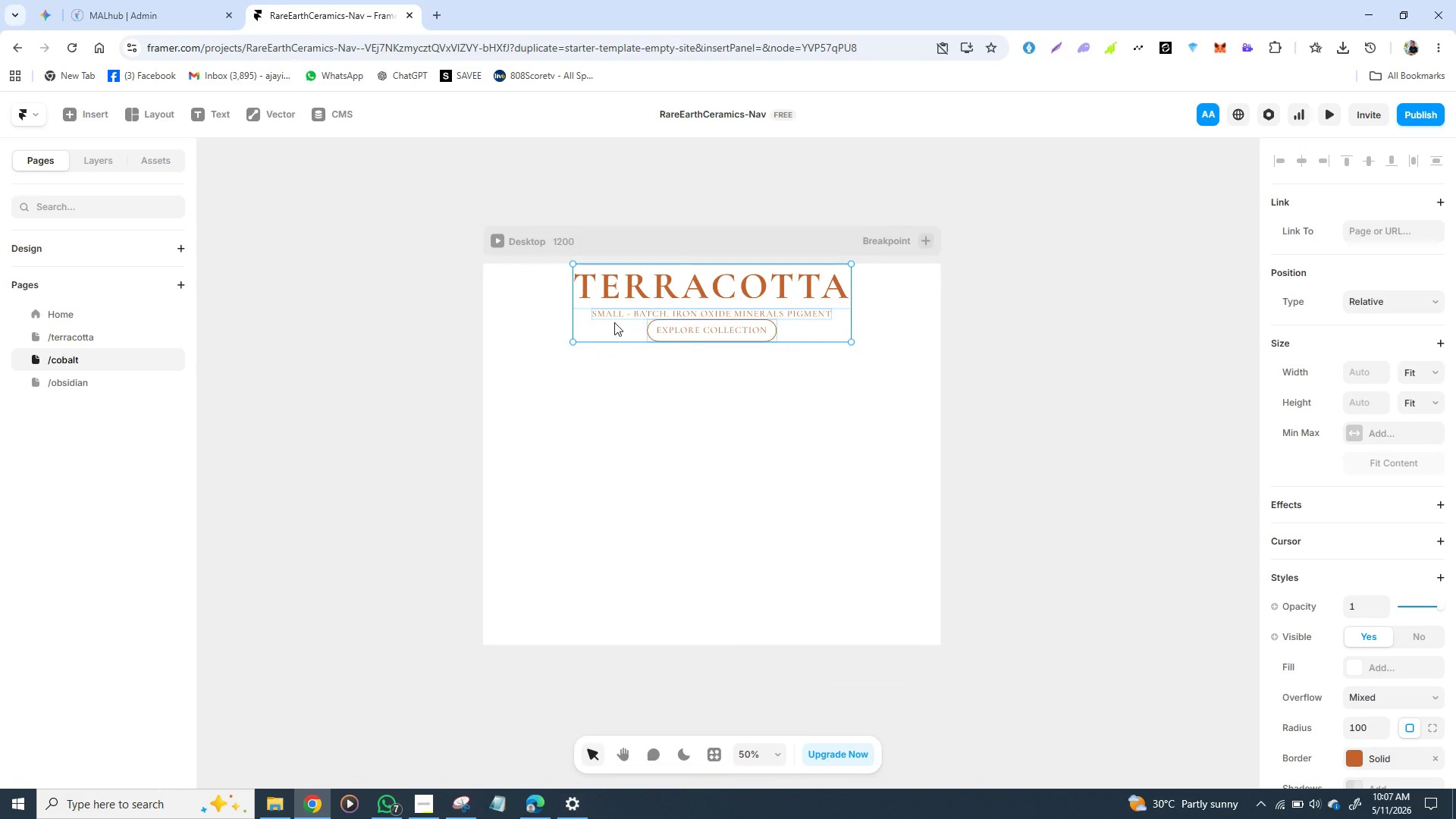 
wait(5.41)
 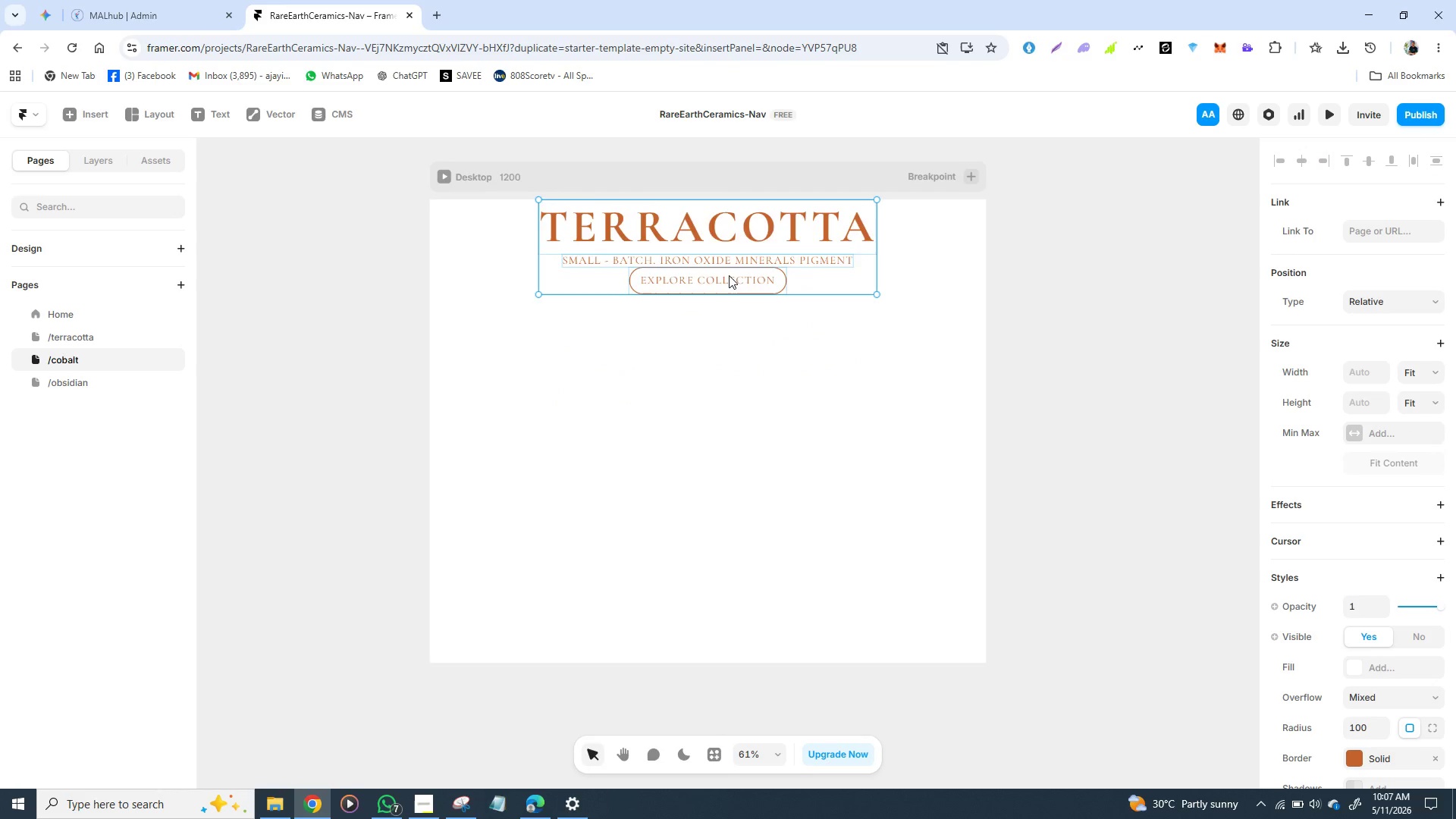 
left_click([585, 327])
 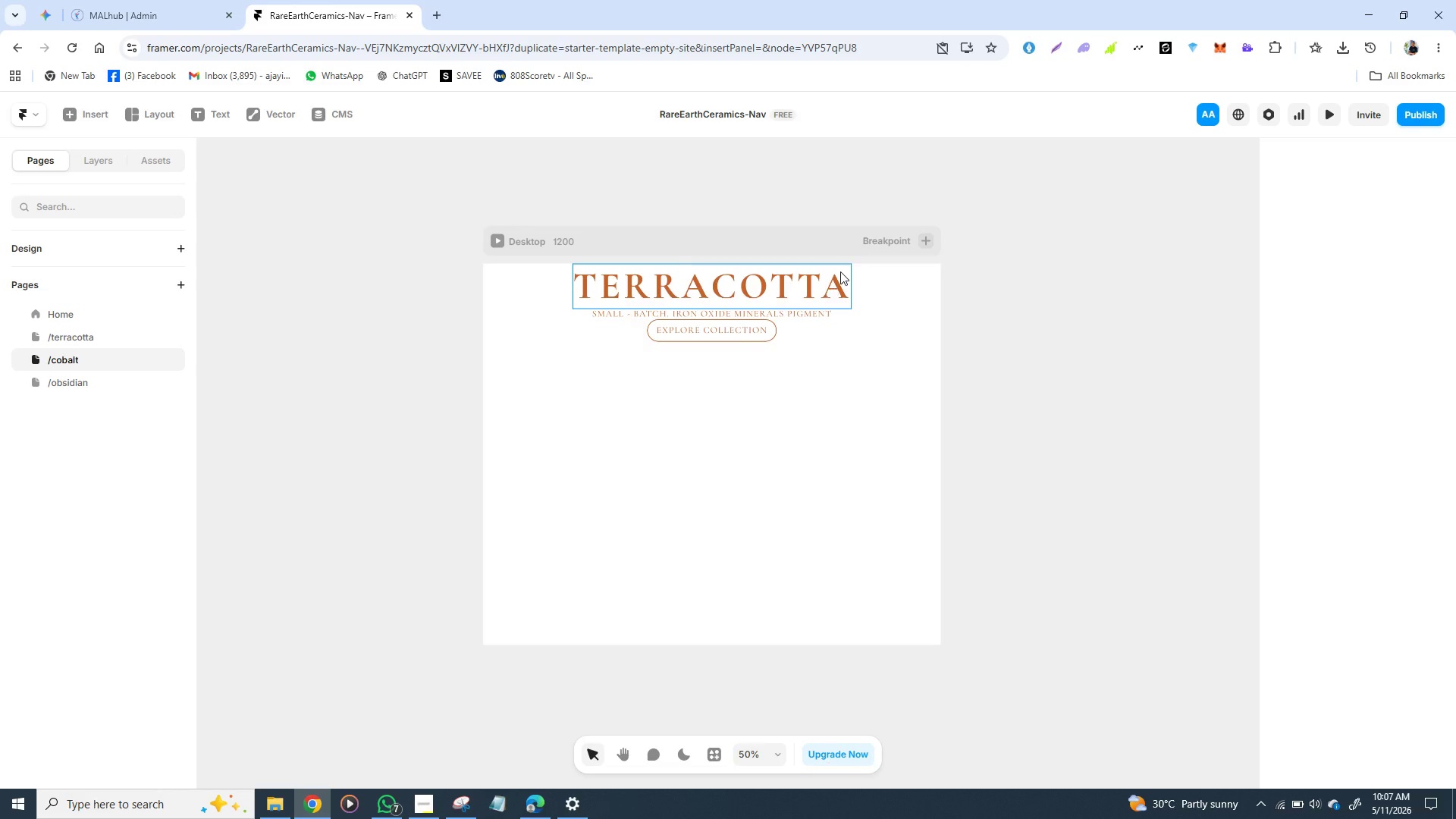 
left_click_drag(start_coordinate=[840, 271], to_coordinate=[814, 416])
 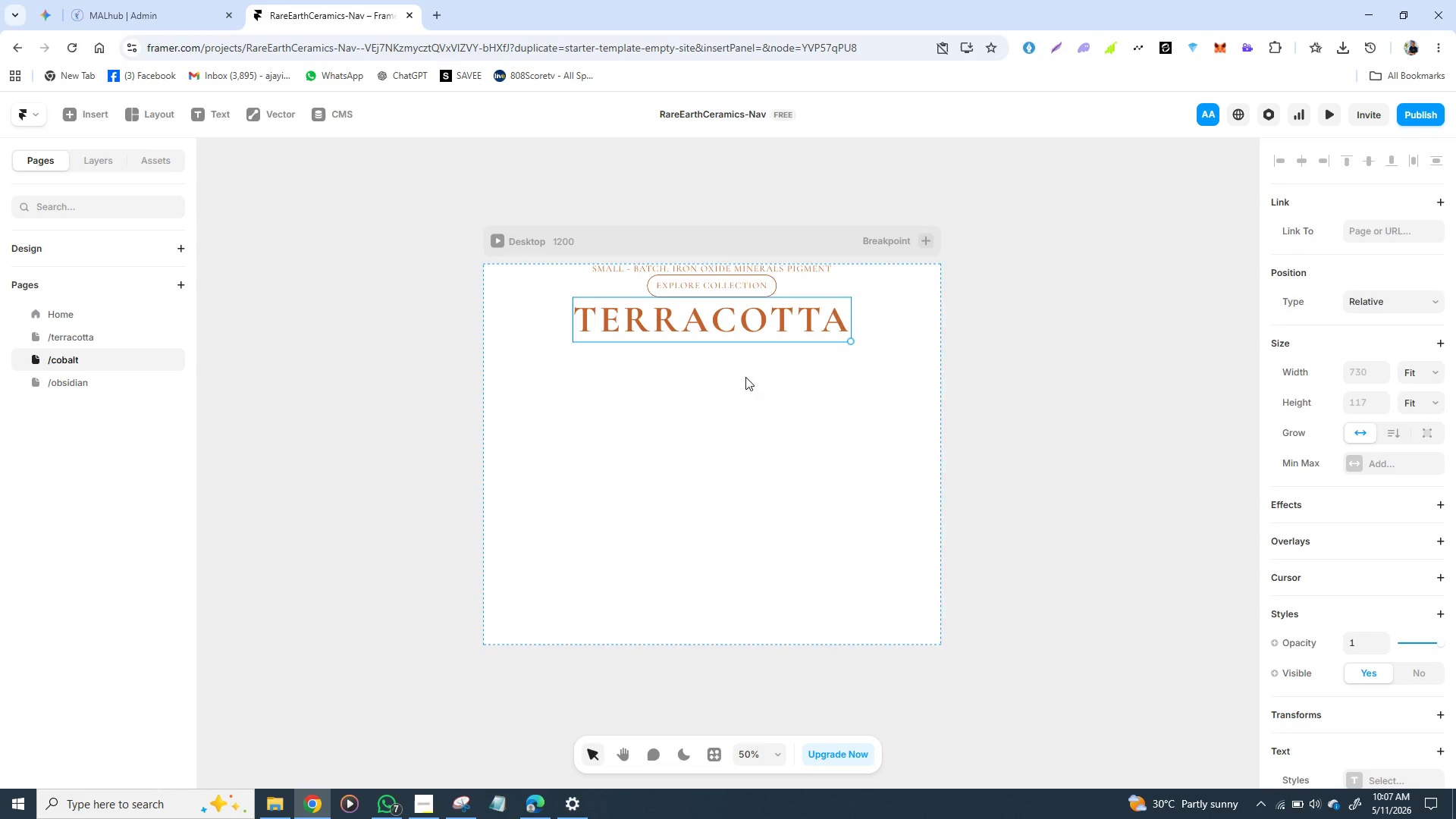 
hold_key(key=ControlLeft, duration=0.42)
 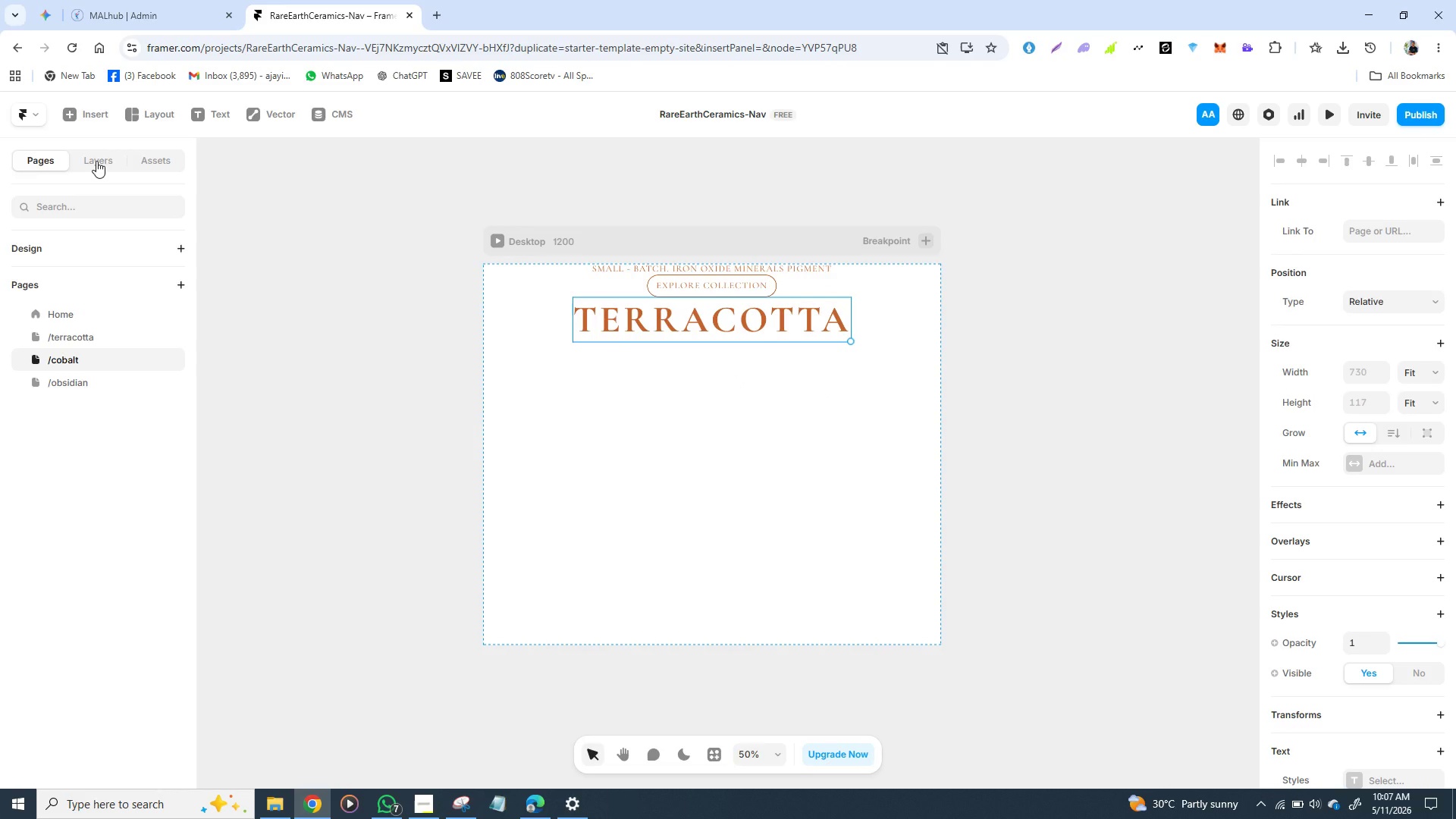 
left_click([96, 160])
 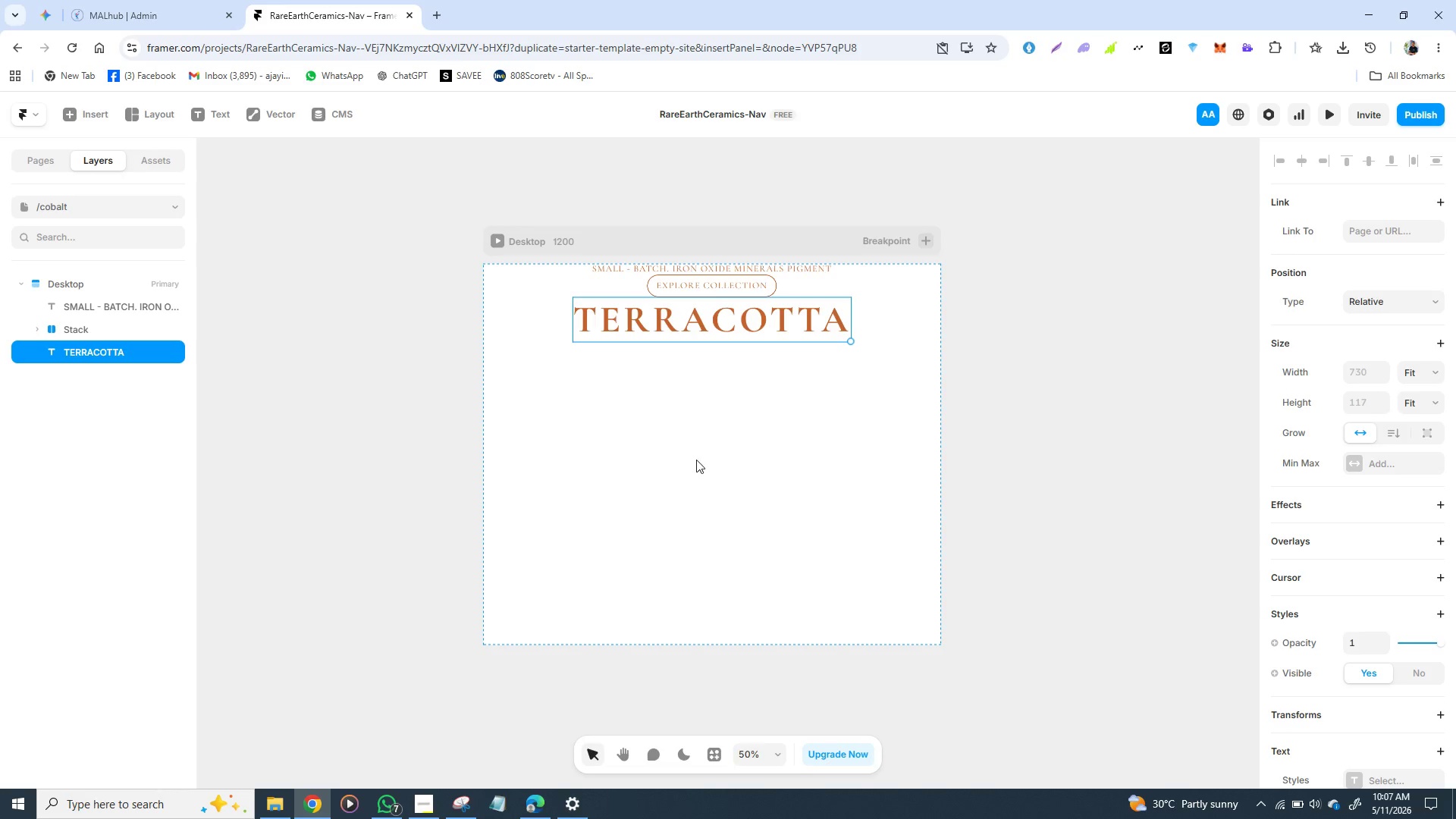 
left_click([699, 459])
 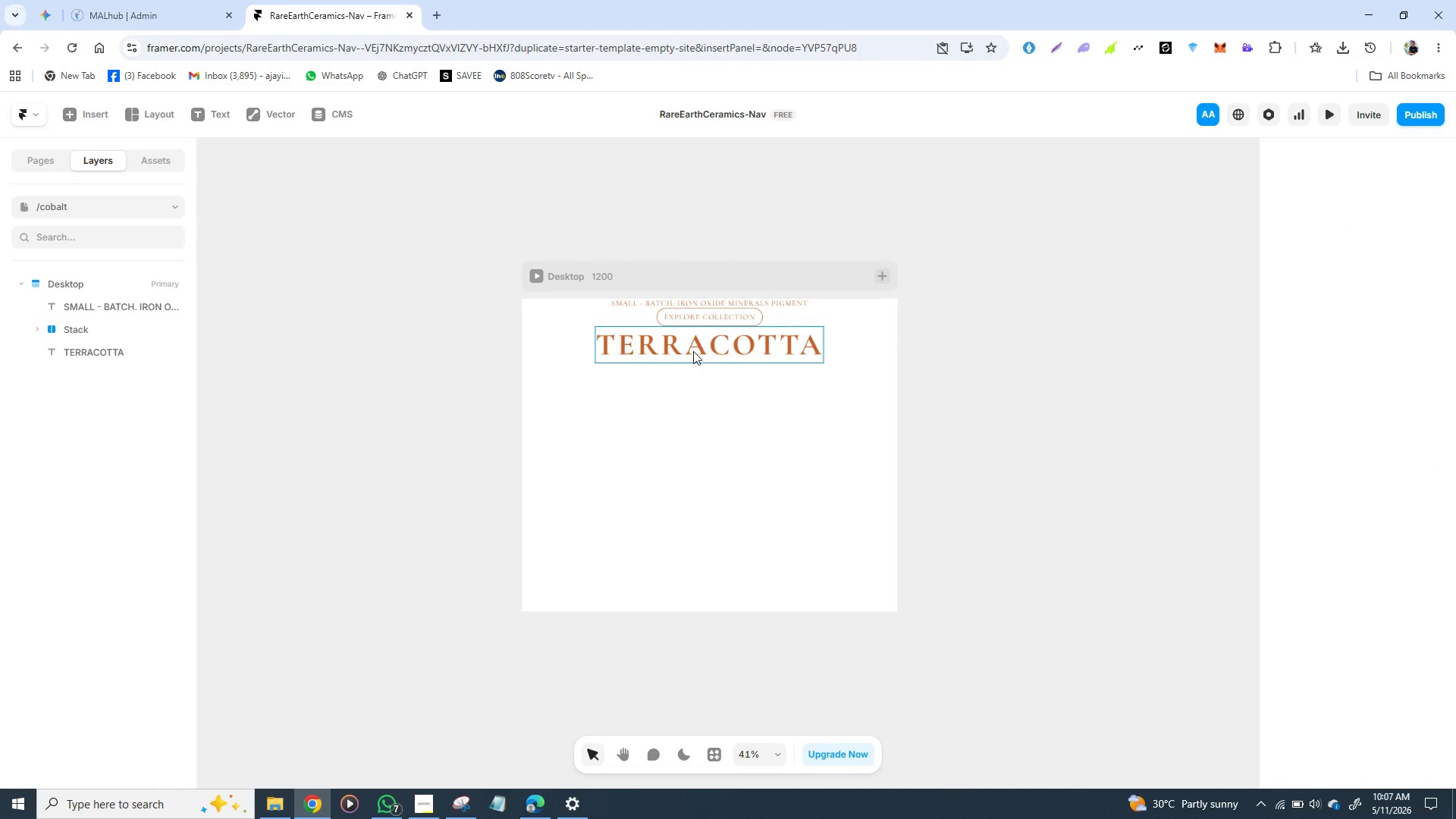 
hold_key(key=ControlLeft, duration=1.5)
 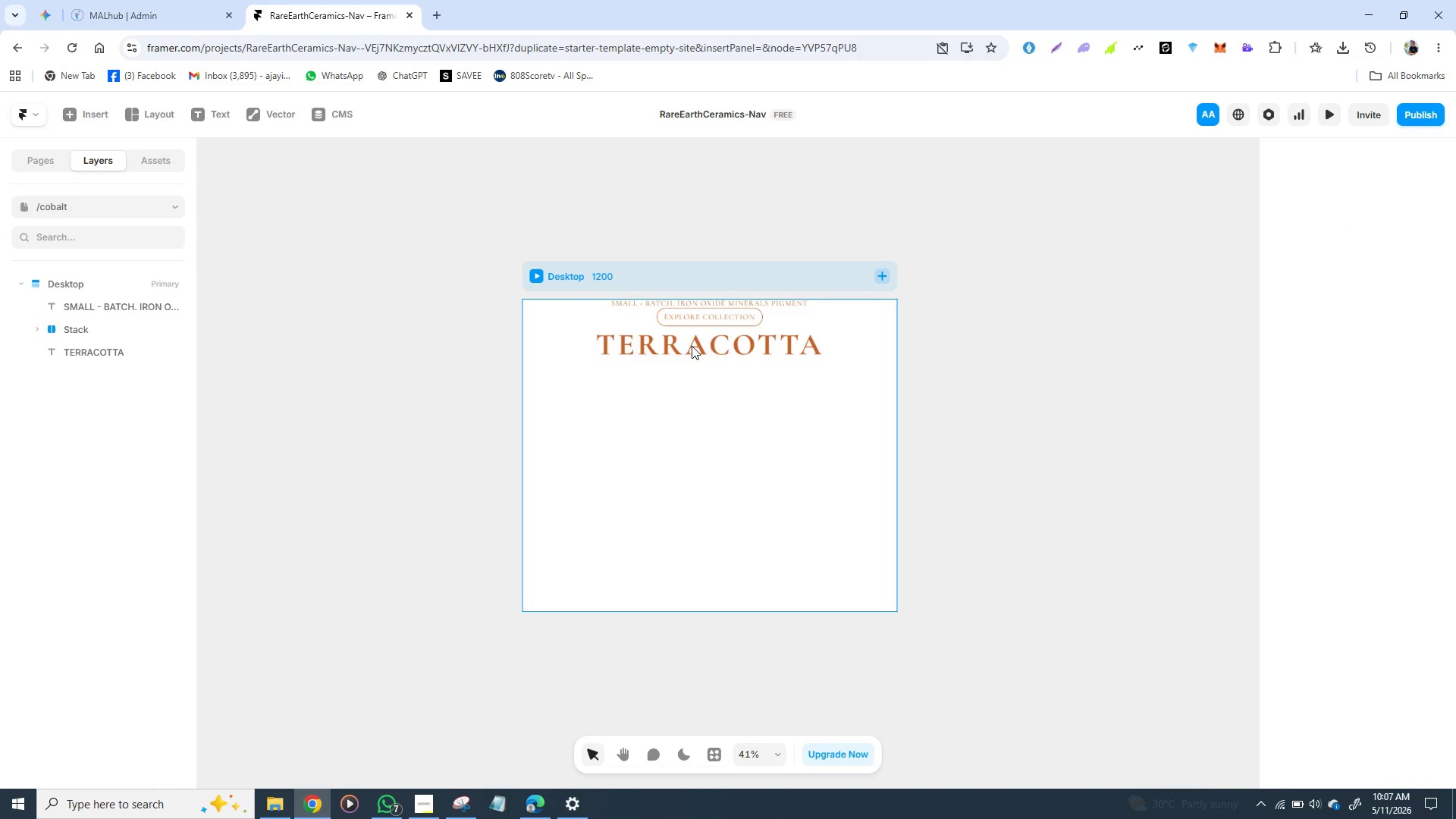 
key(Control+Z)
 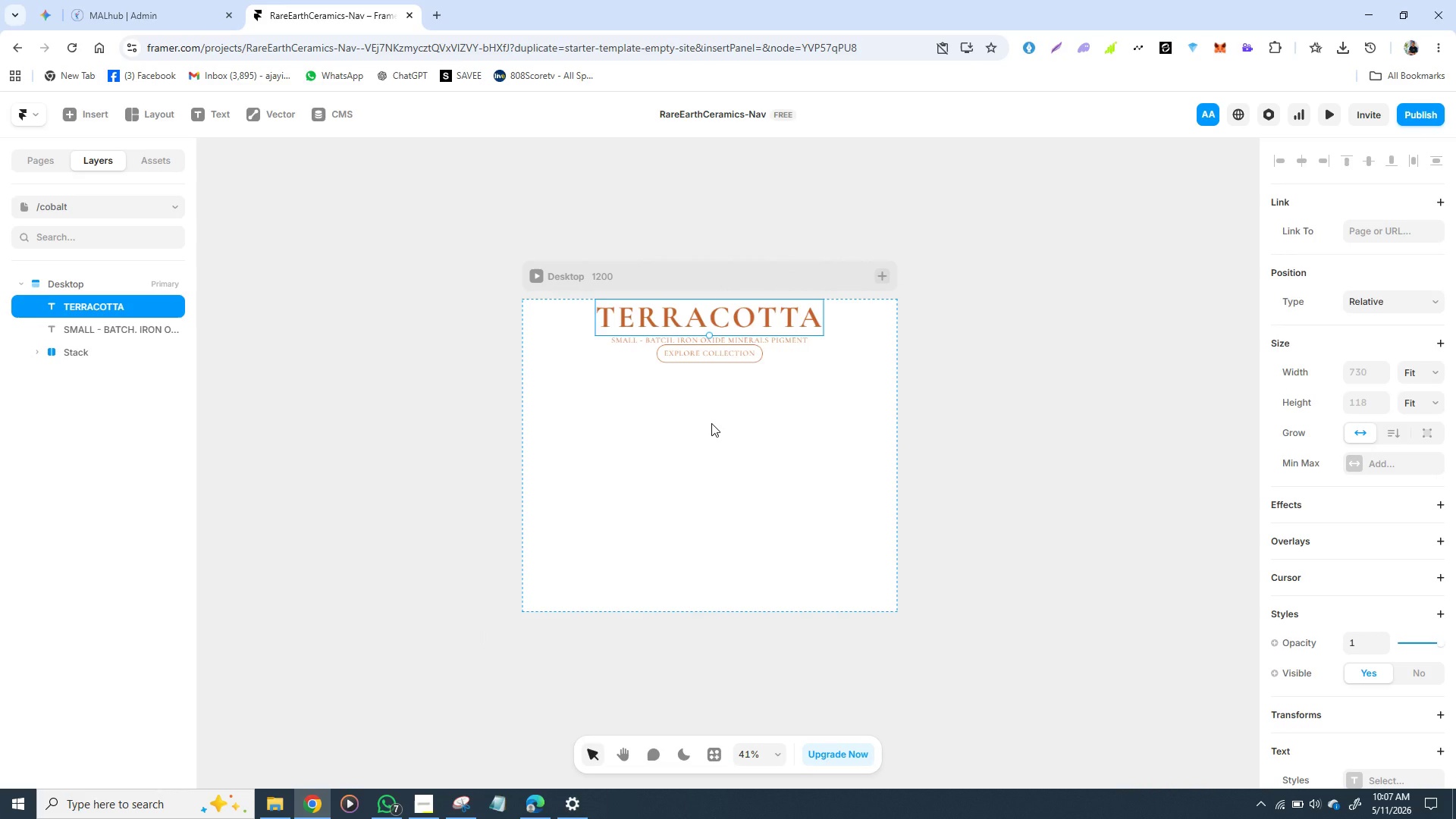 
right_click([711, 423])
 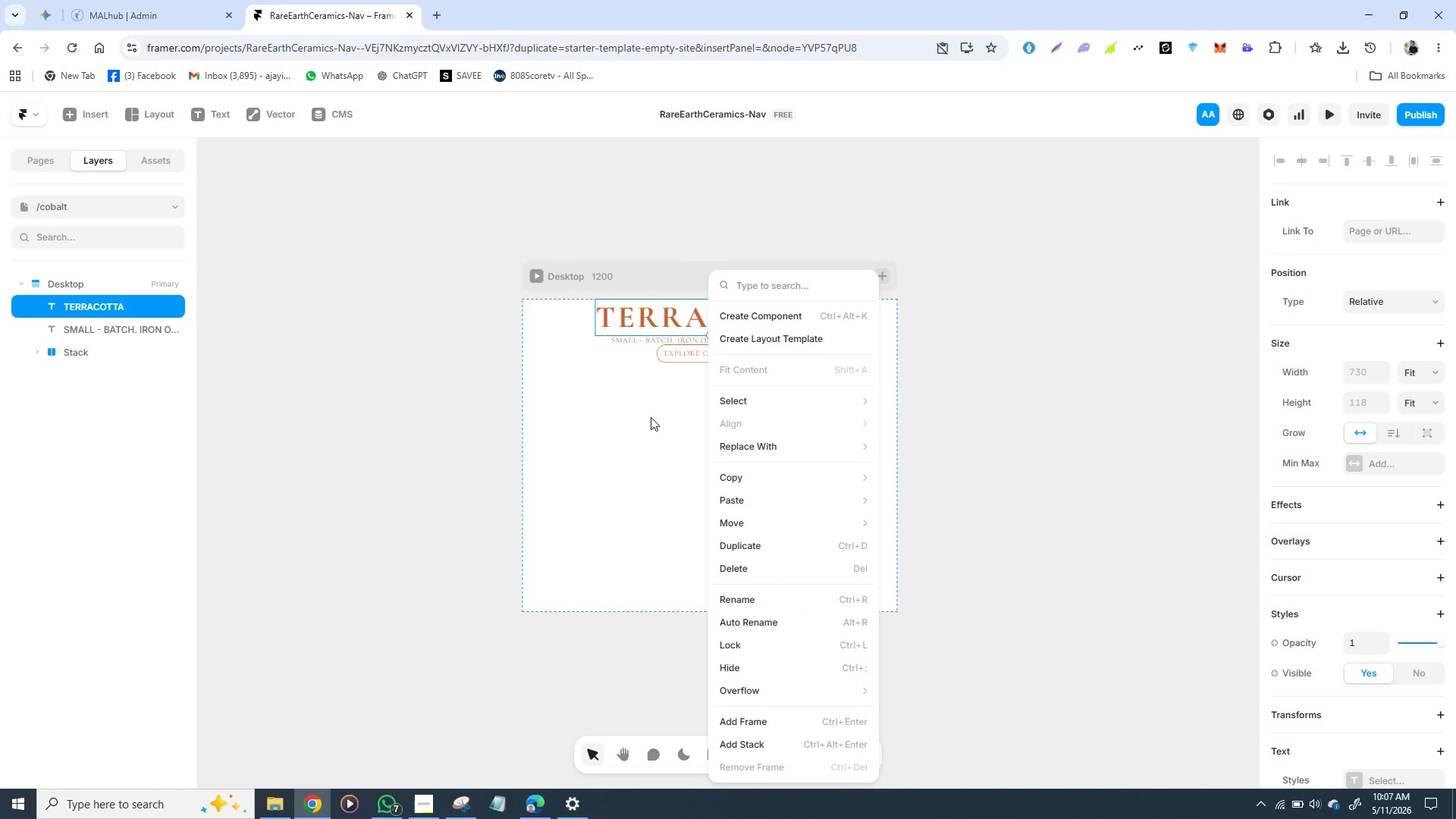 
left_click([651, 417])
 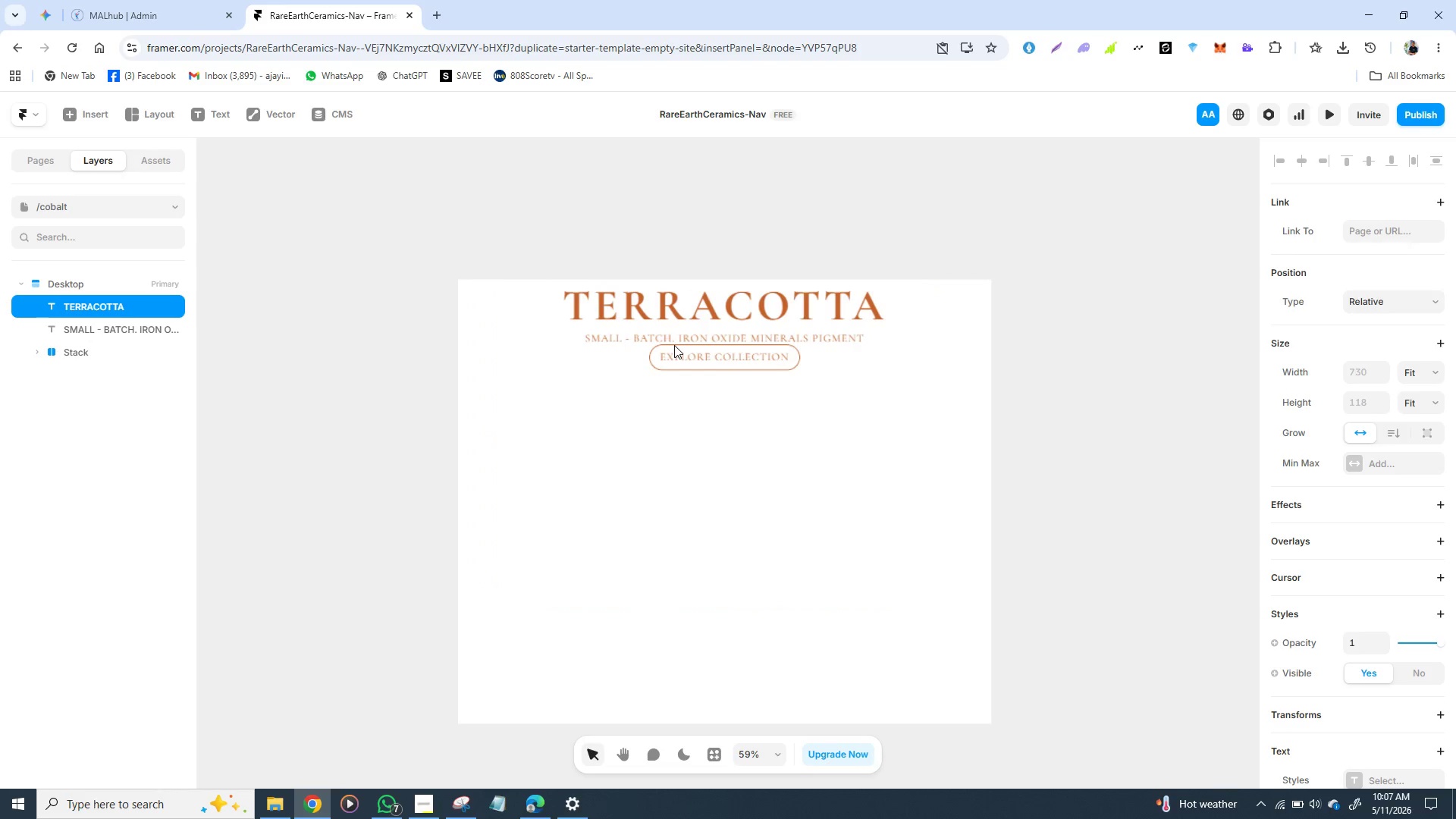 
wait(8.77)
 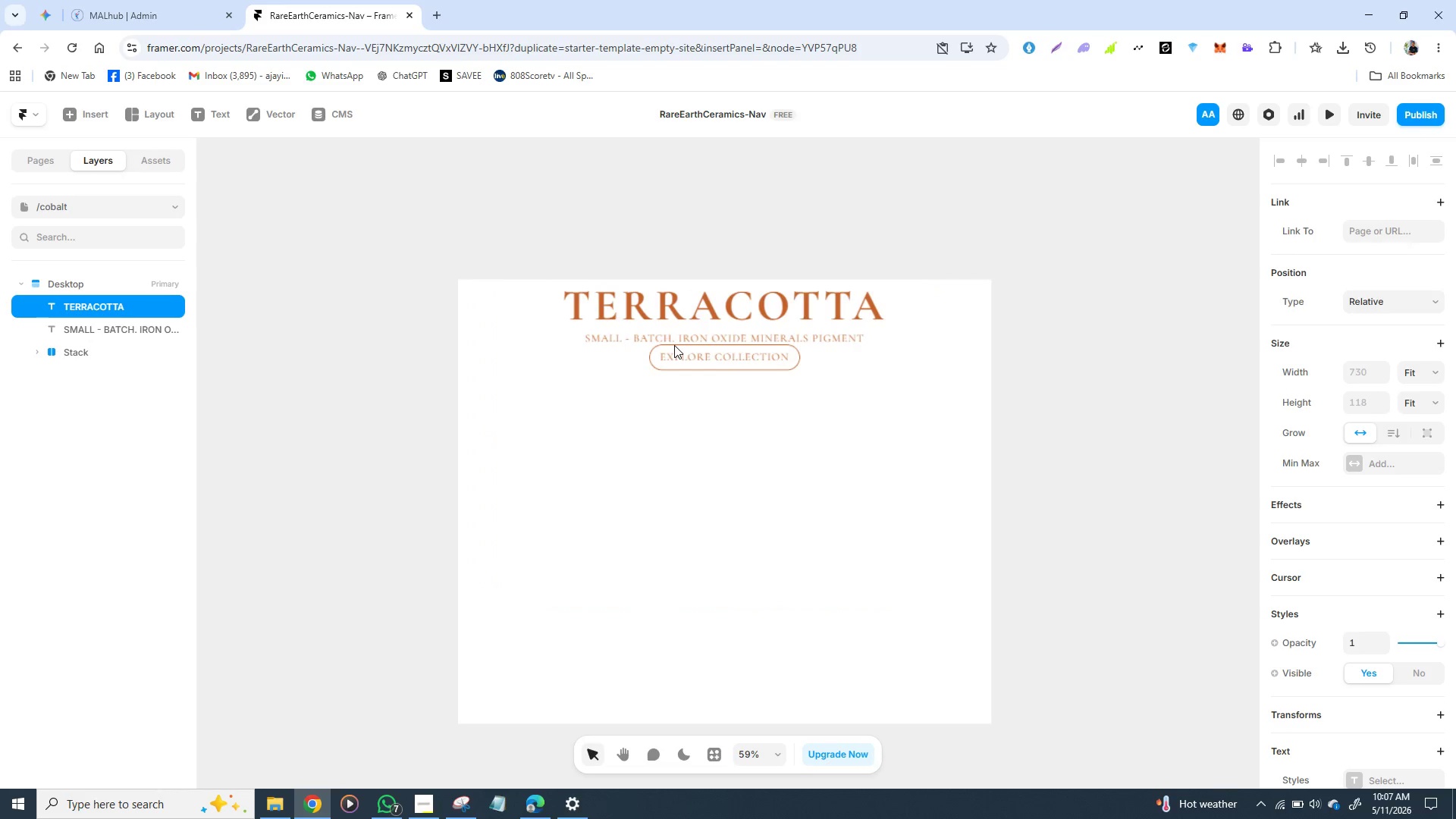 
left_click([90, 283])
 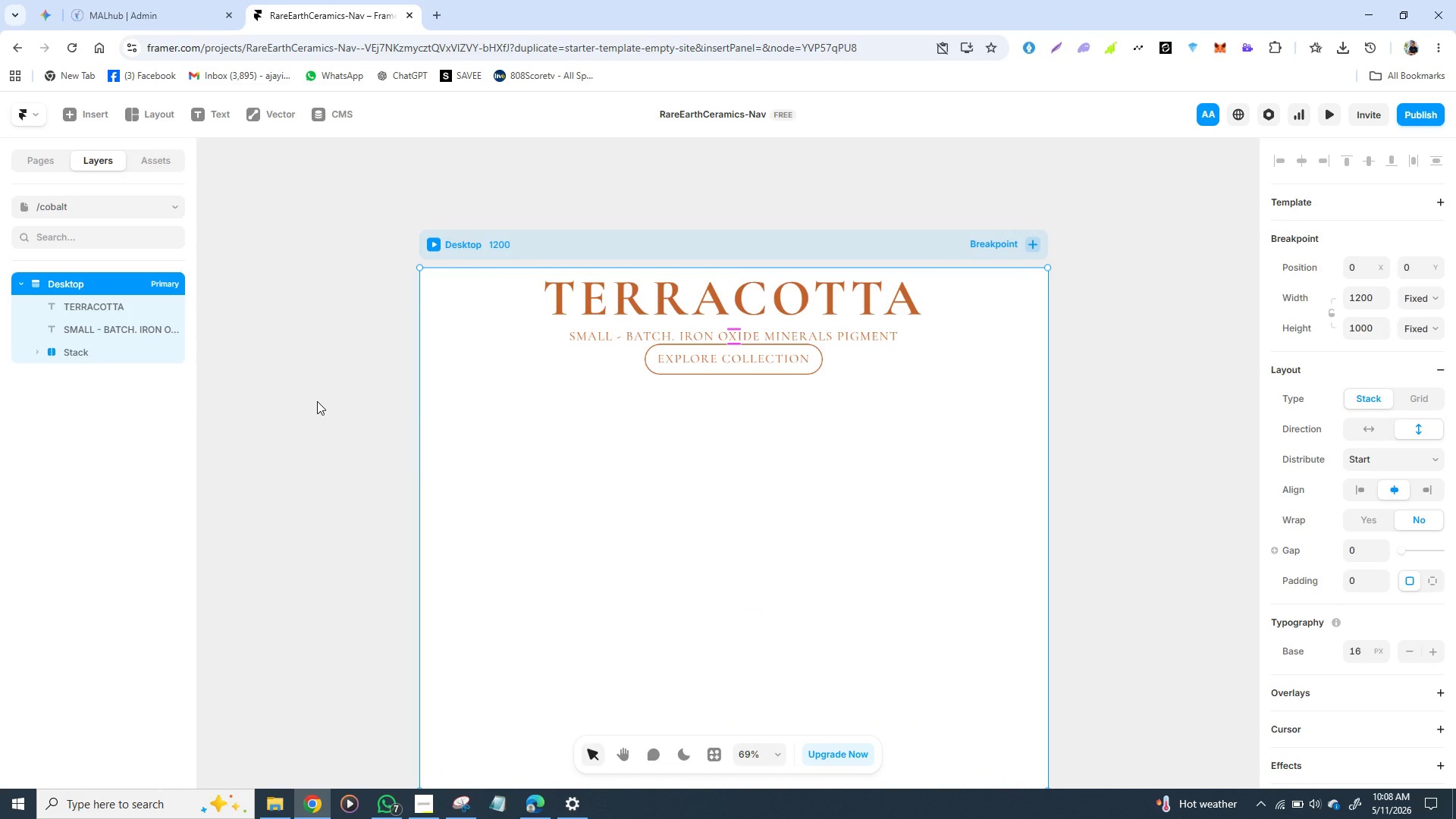 
left_click([317, 401])
 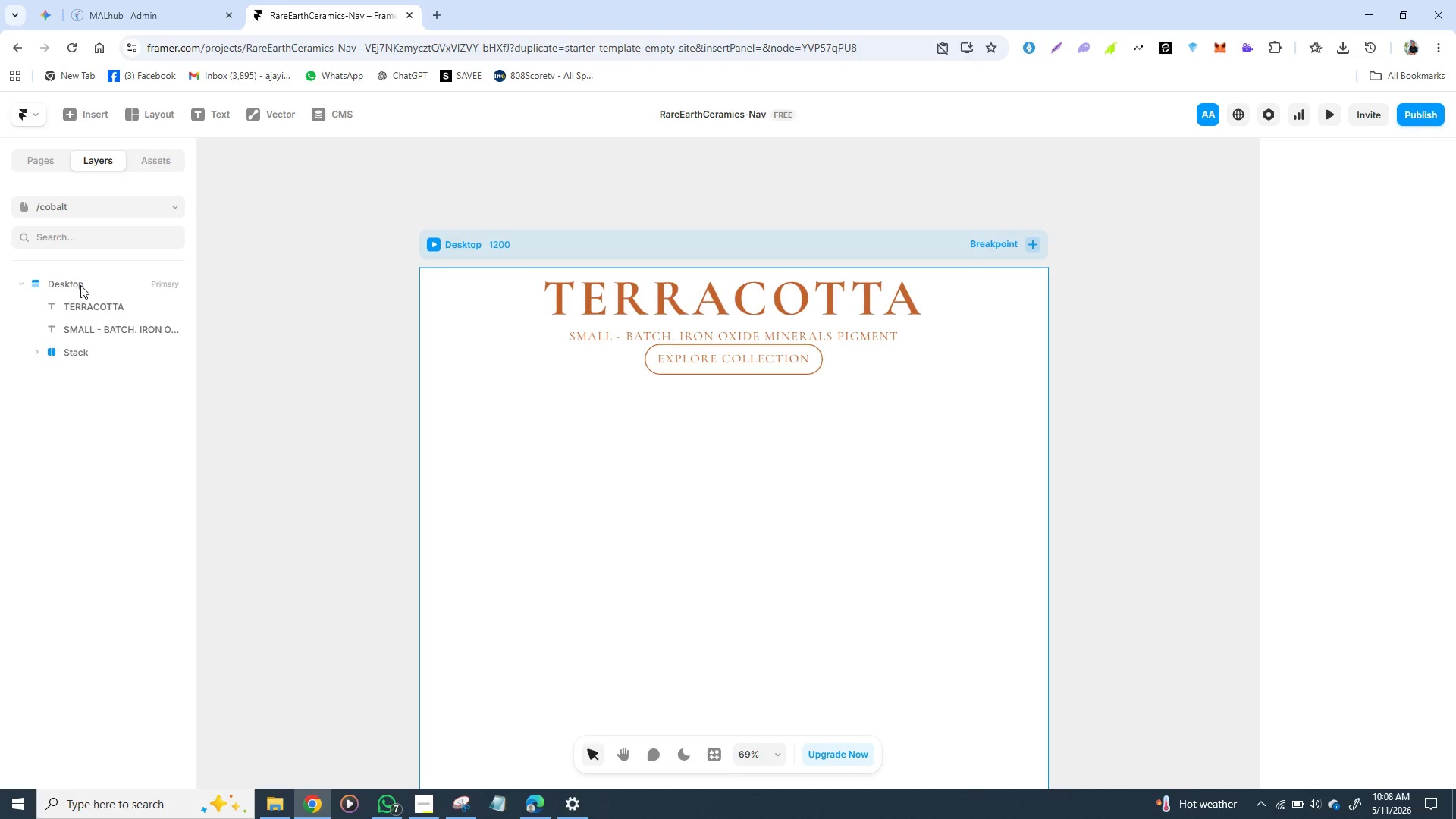 
left_click([80, 285])
 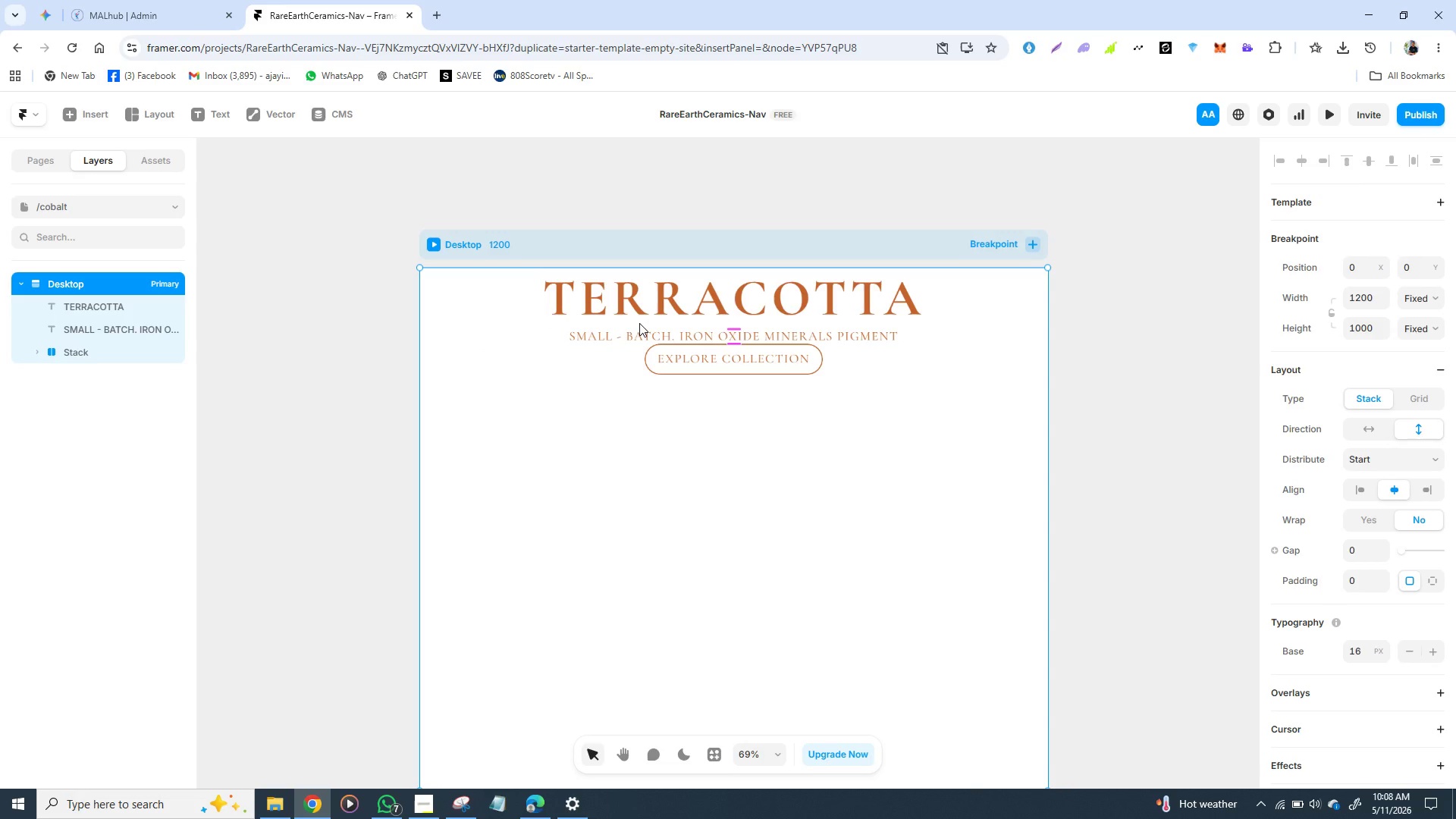 
right_click([642, 322])
 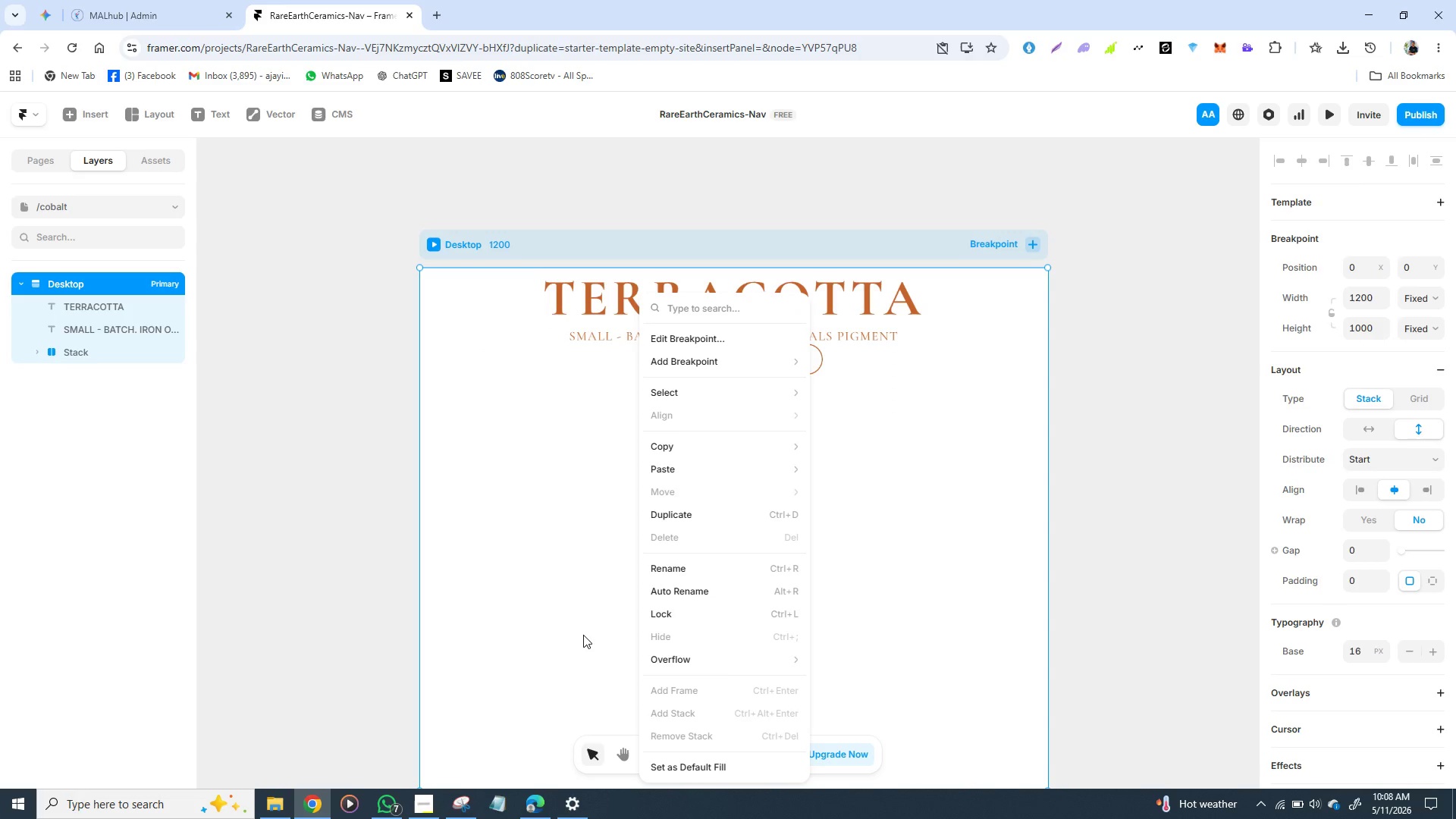 
left_click([583, 632])
 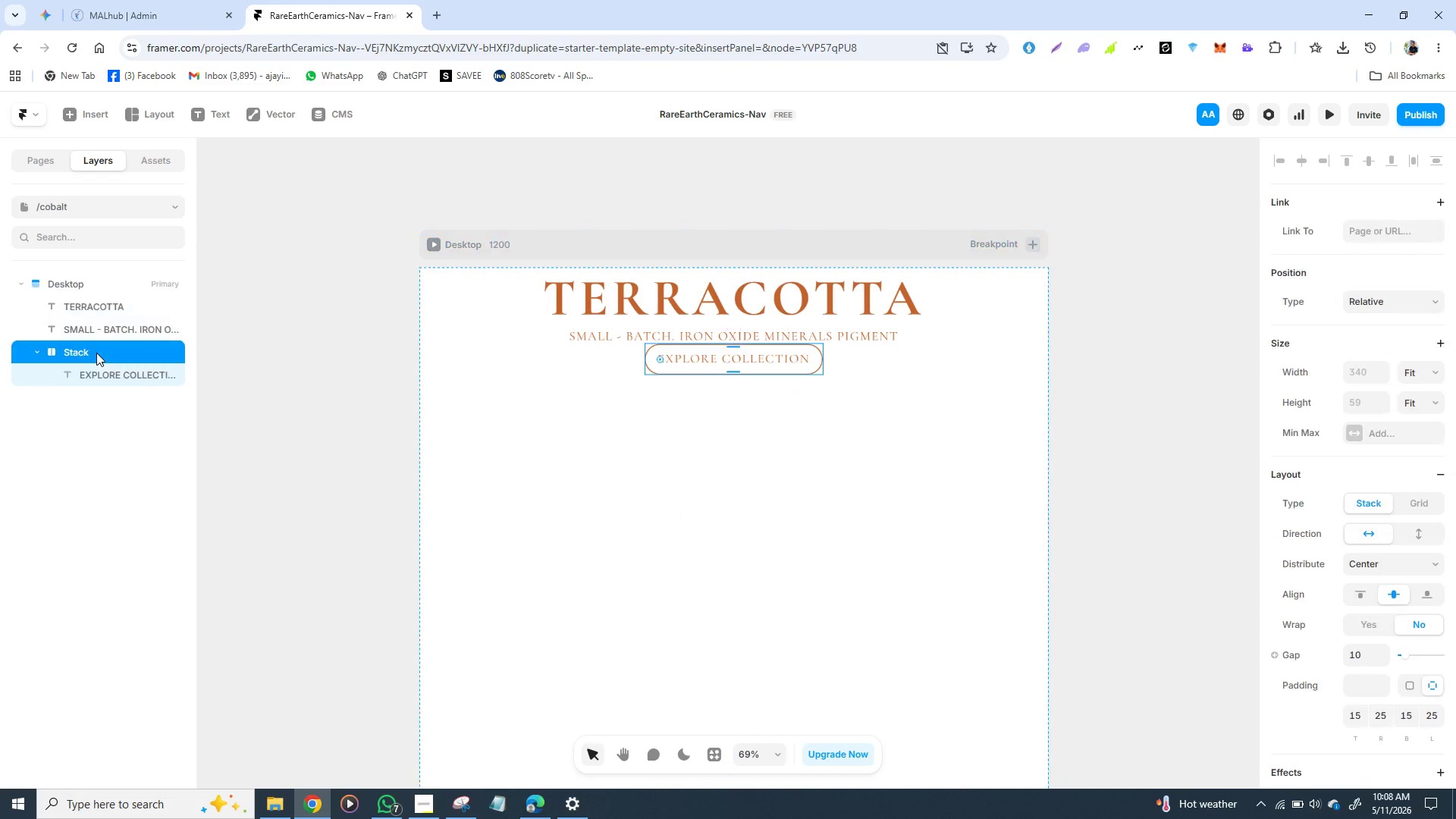 
left_click([96, 353])
 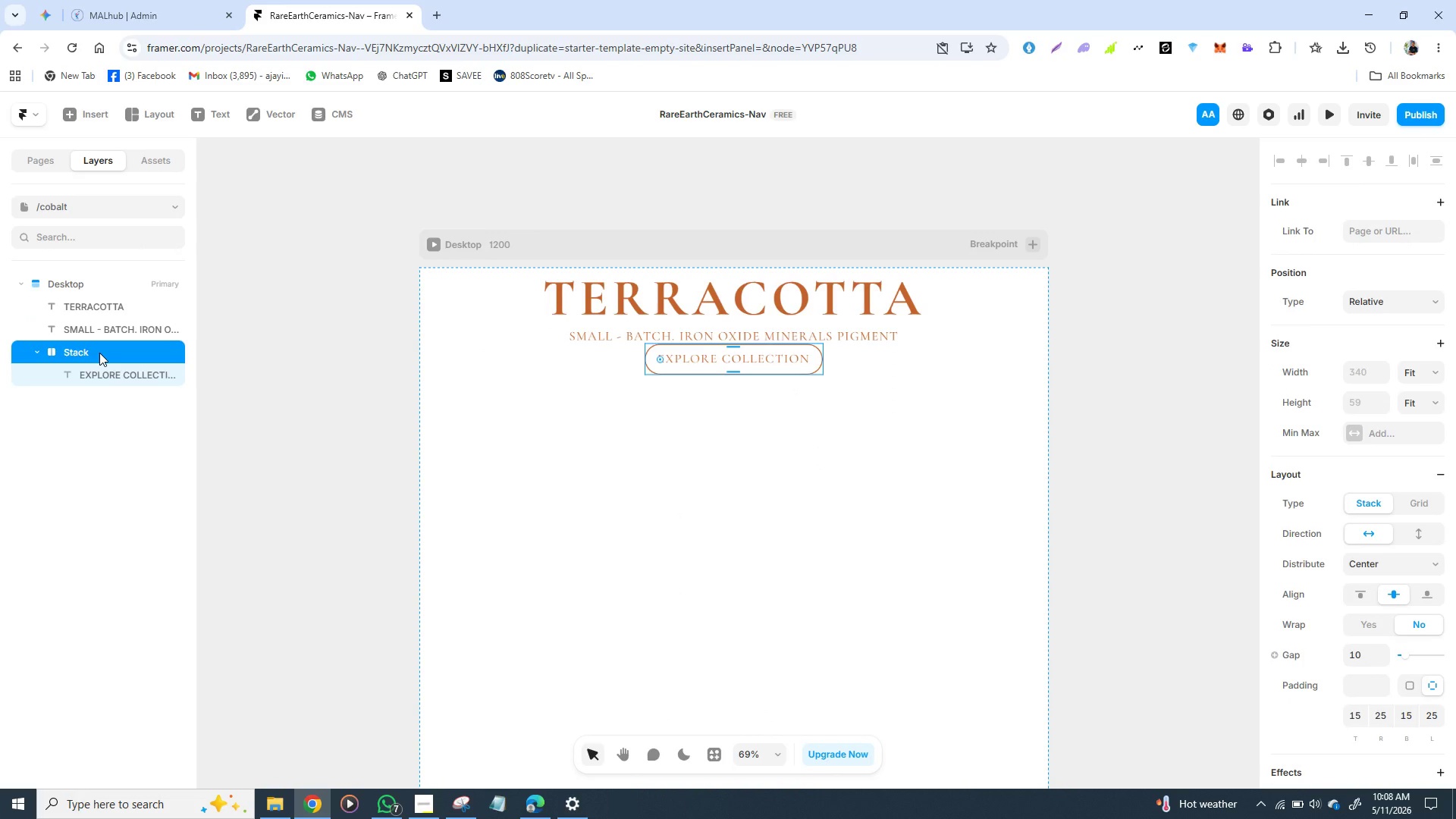 
right_click([99, 353])
 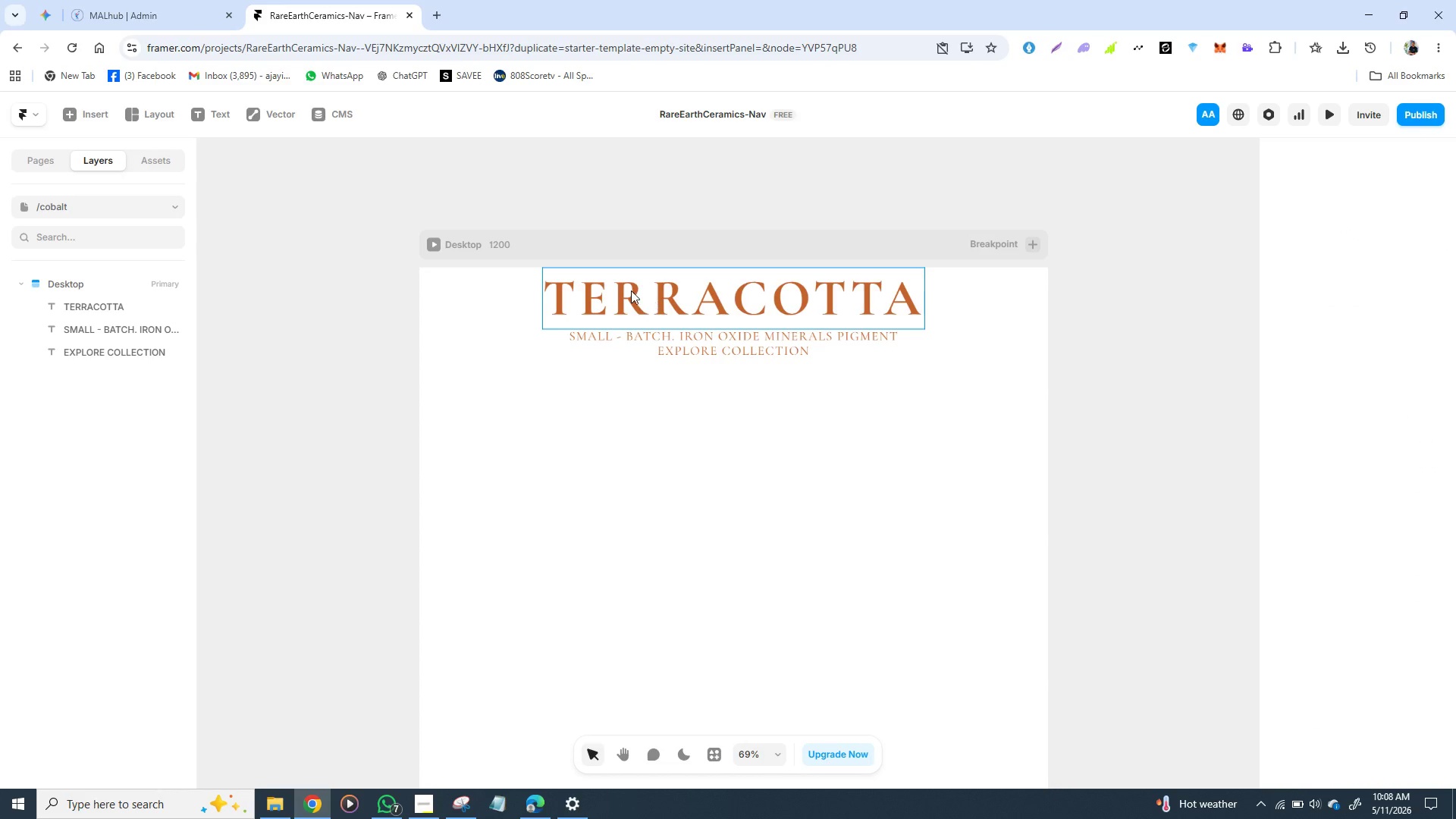 
wait(5.22)
 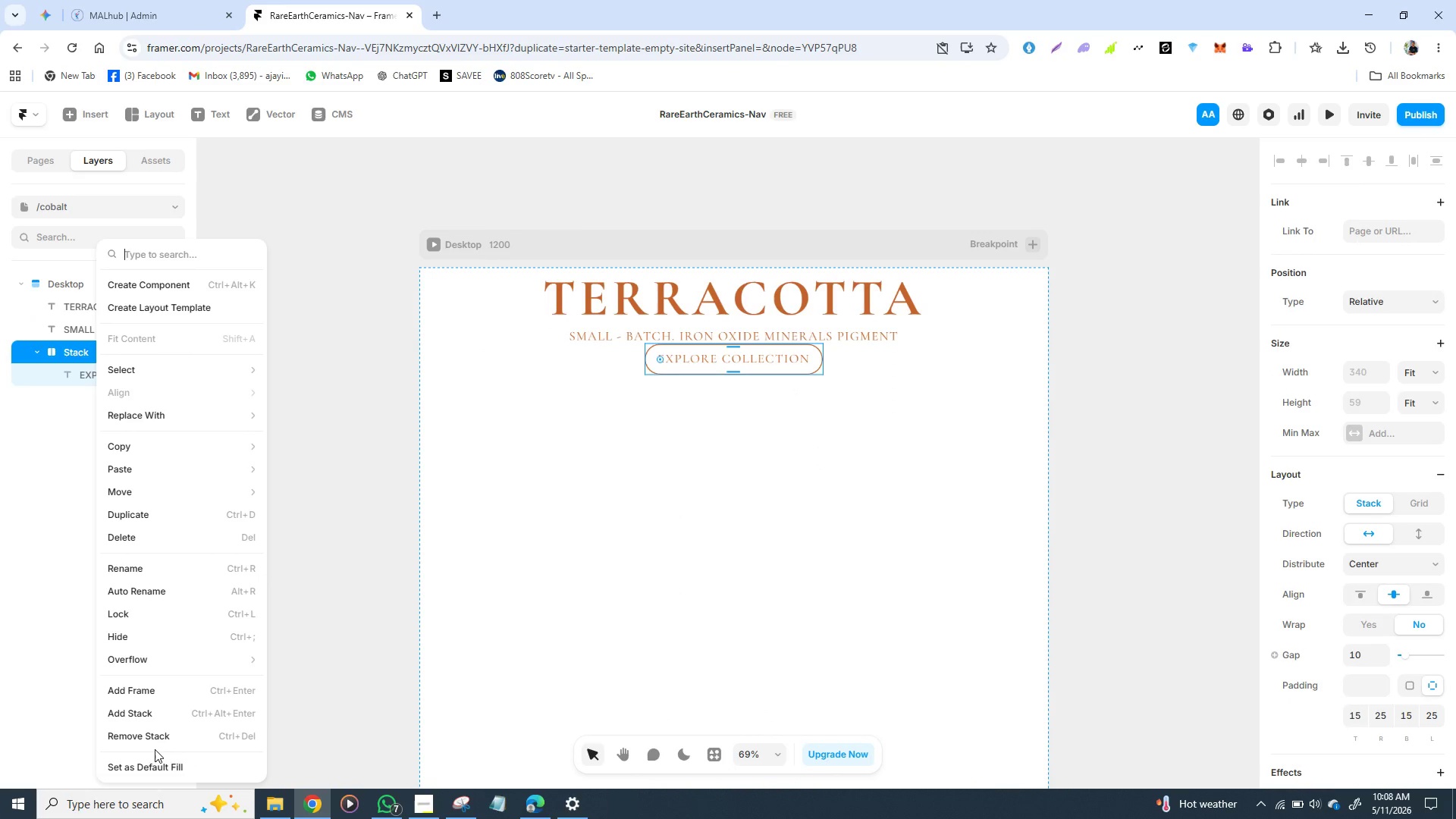 
left_click_drag(start_coordinate=[667, 297], to_coordinate=[709, 527])
 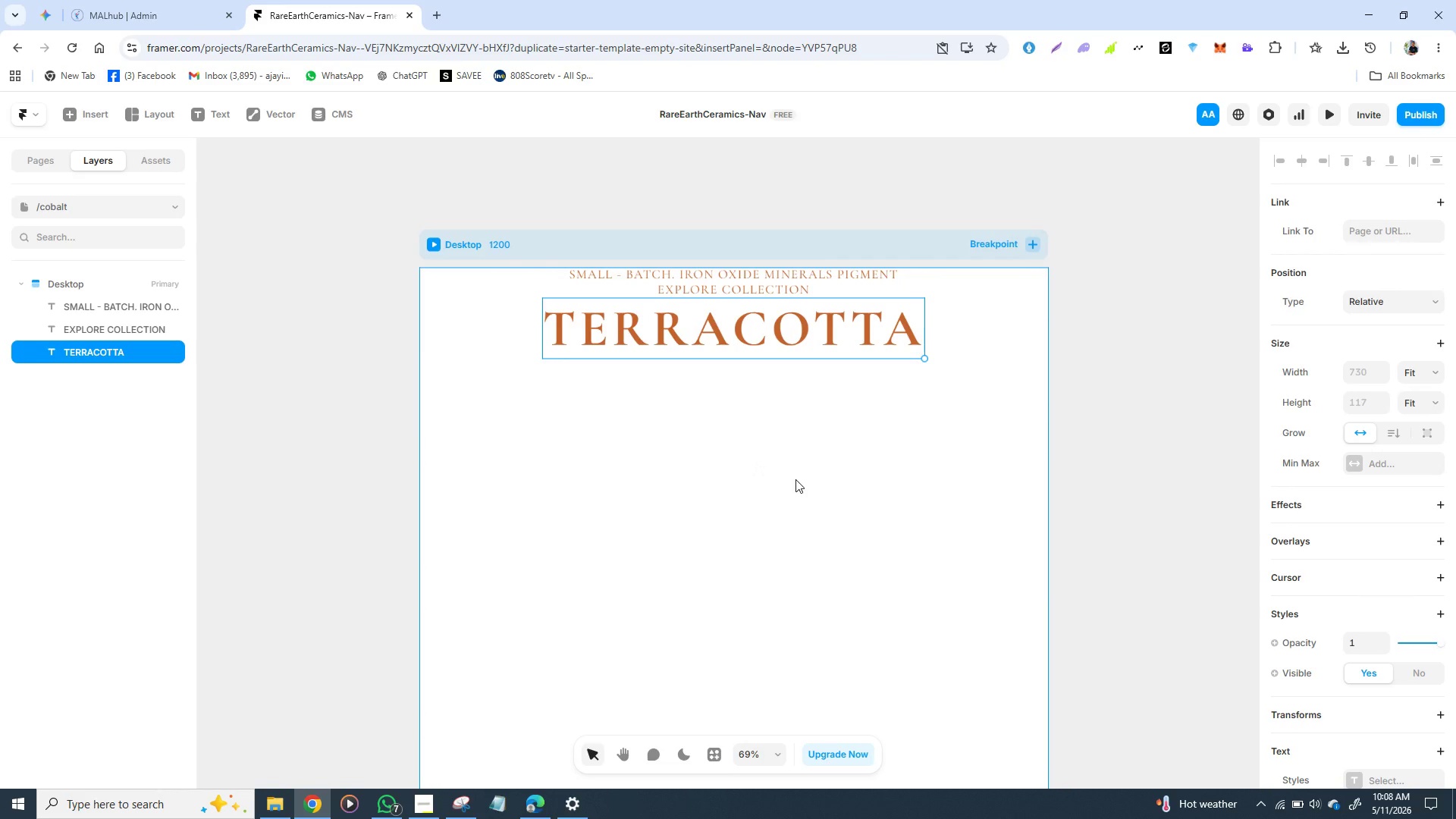 
key(Control+Z)
 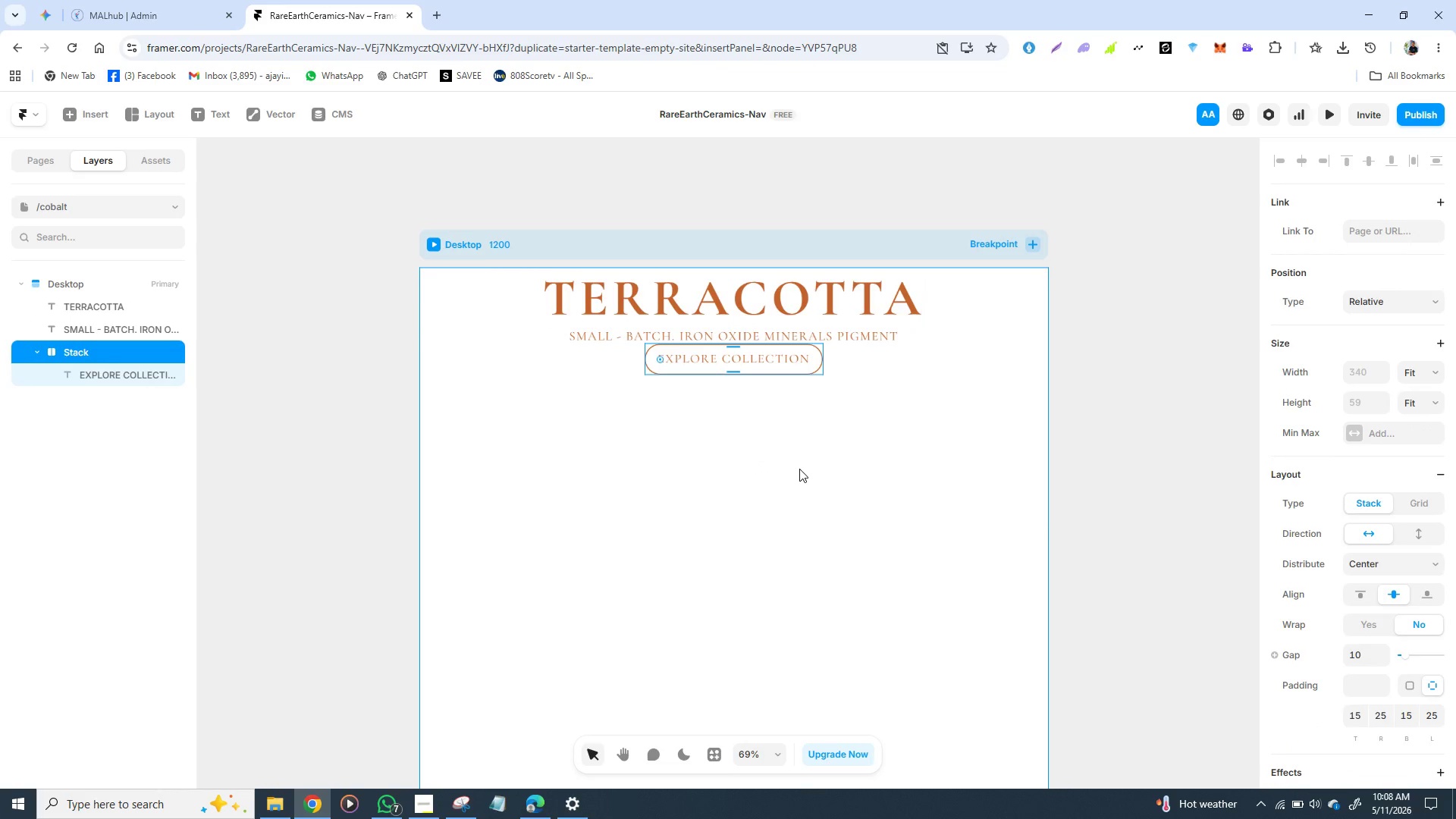 
key(Control+Z)
 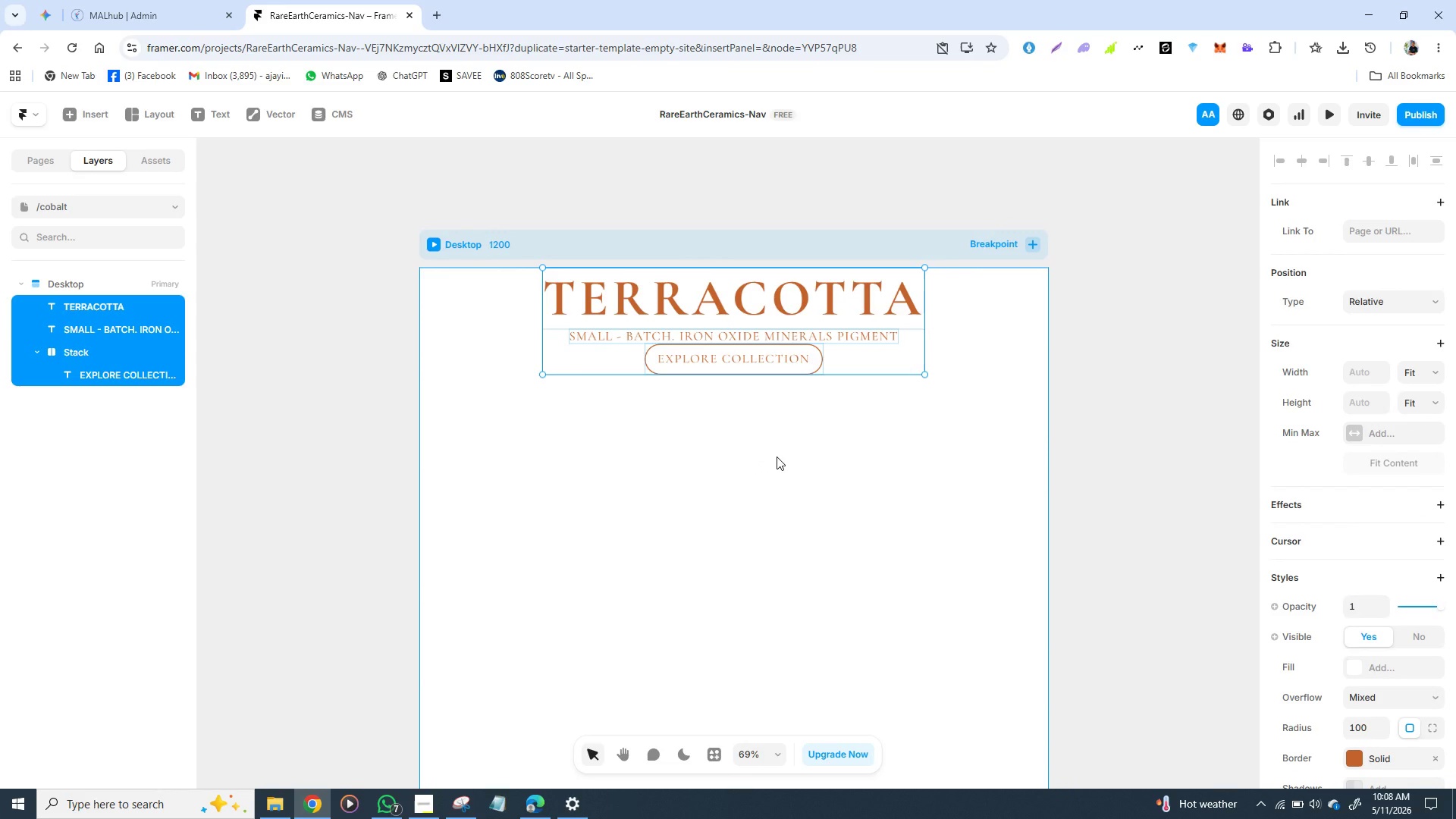 
key(Control+Z)
 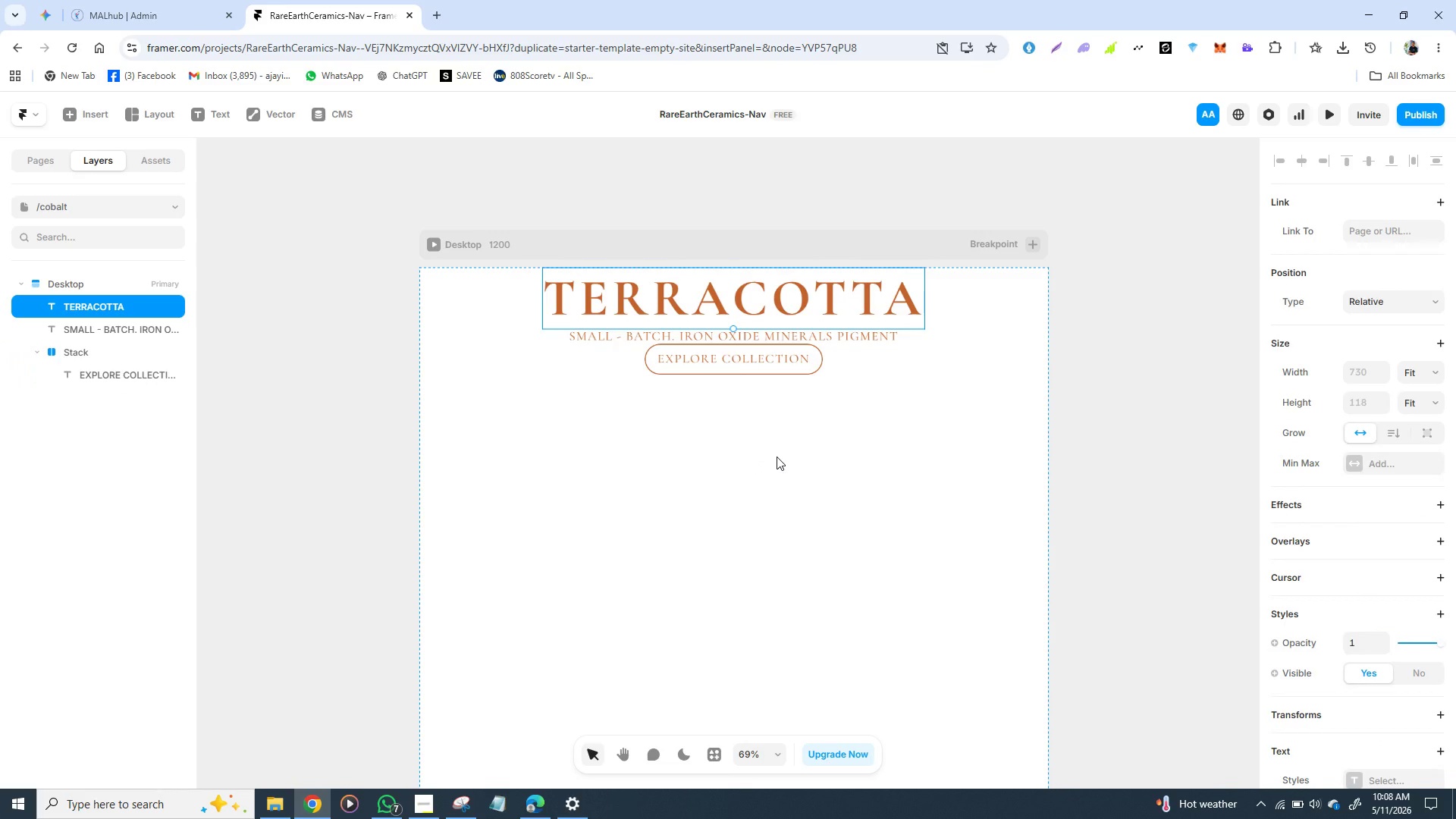 
key(Control+Z)
 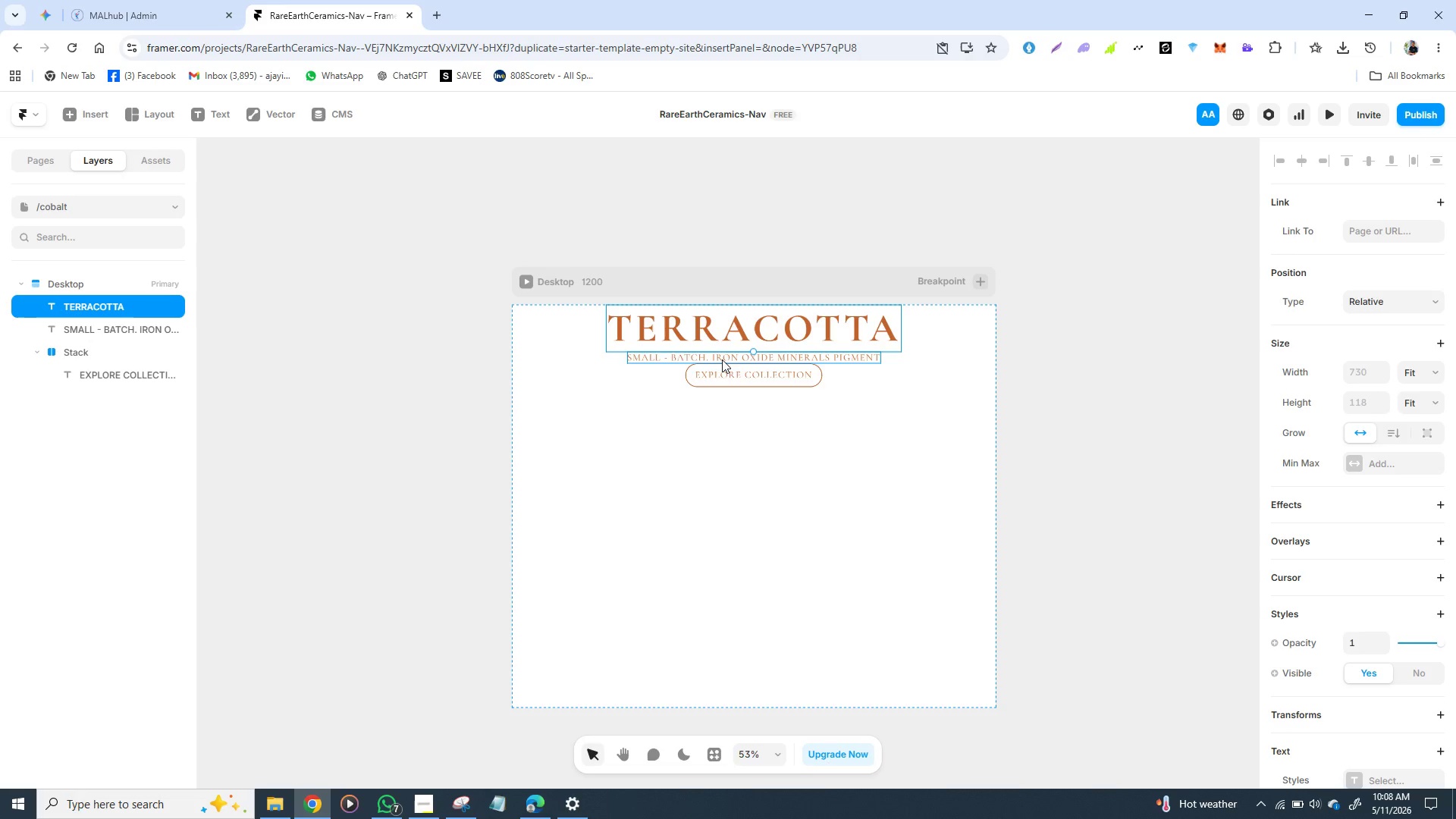 
wait(5.64)
 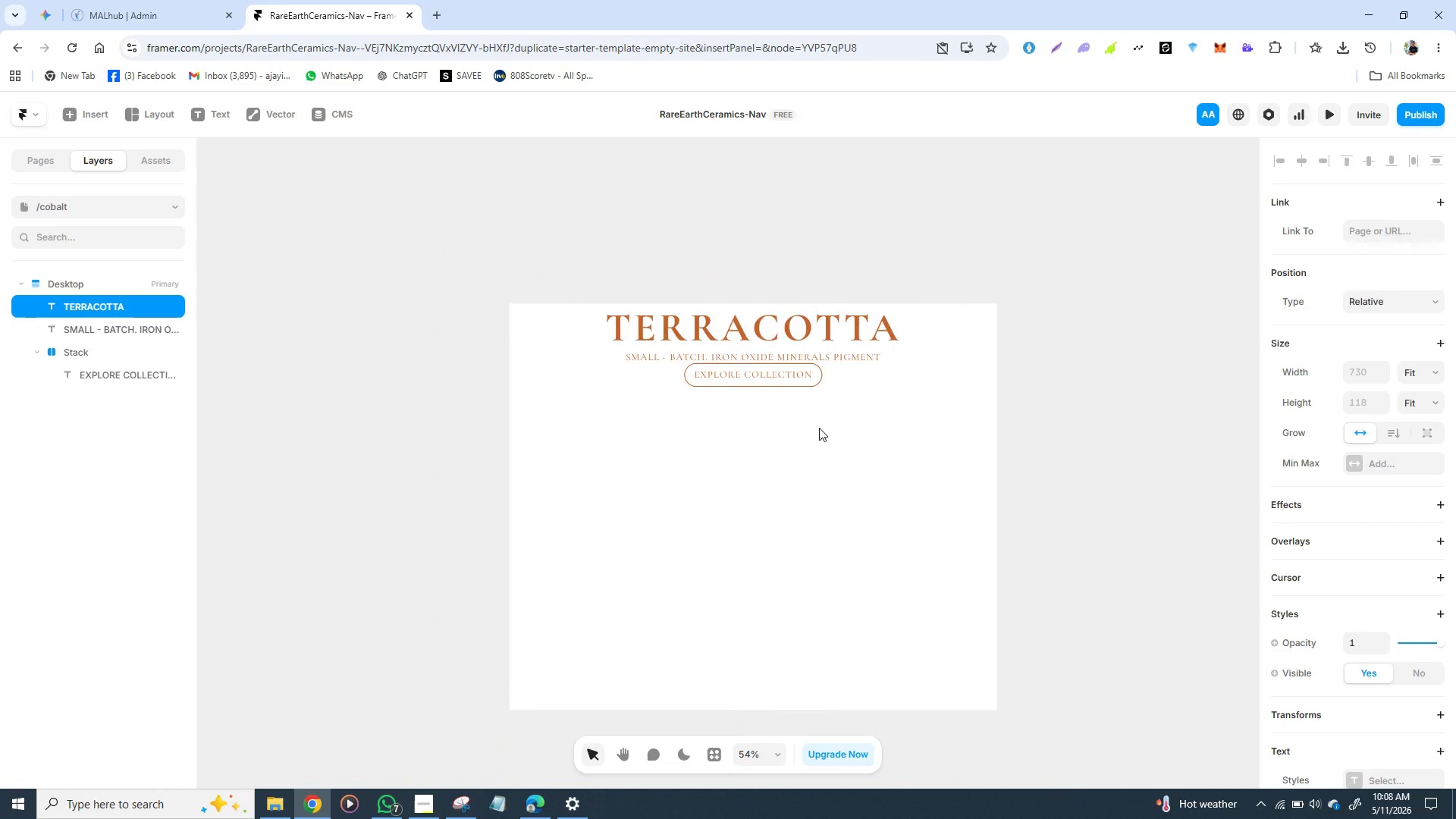 
left_click([909, 340])
 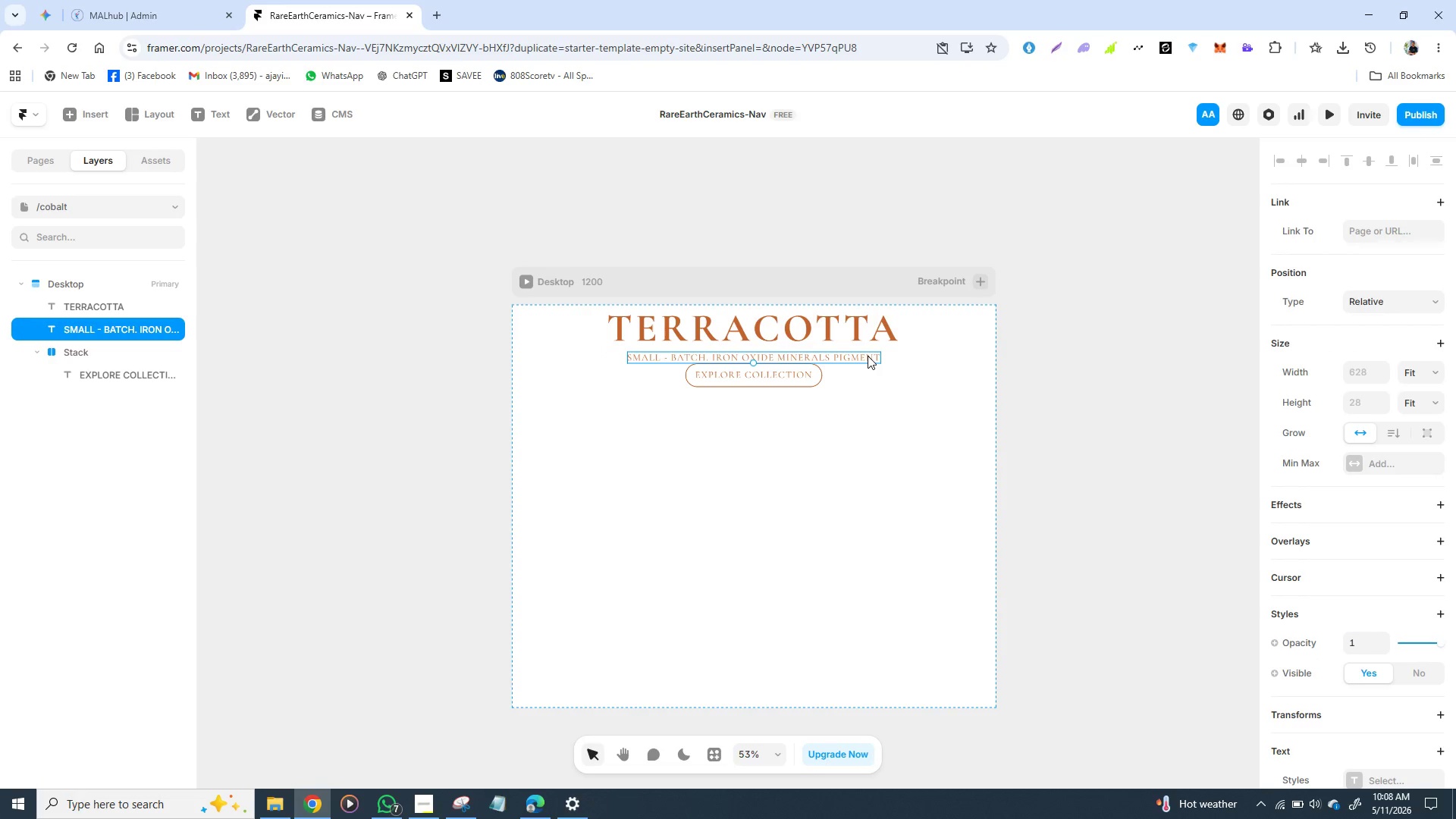 
left_click([868, 356])
 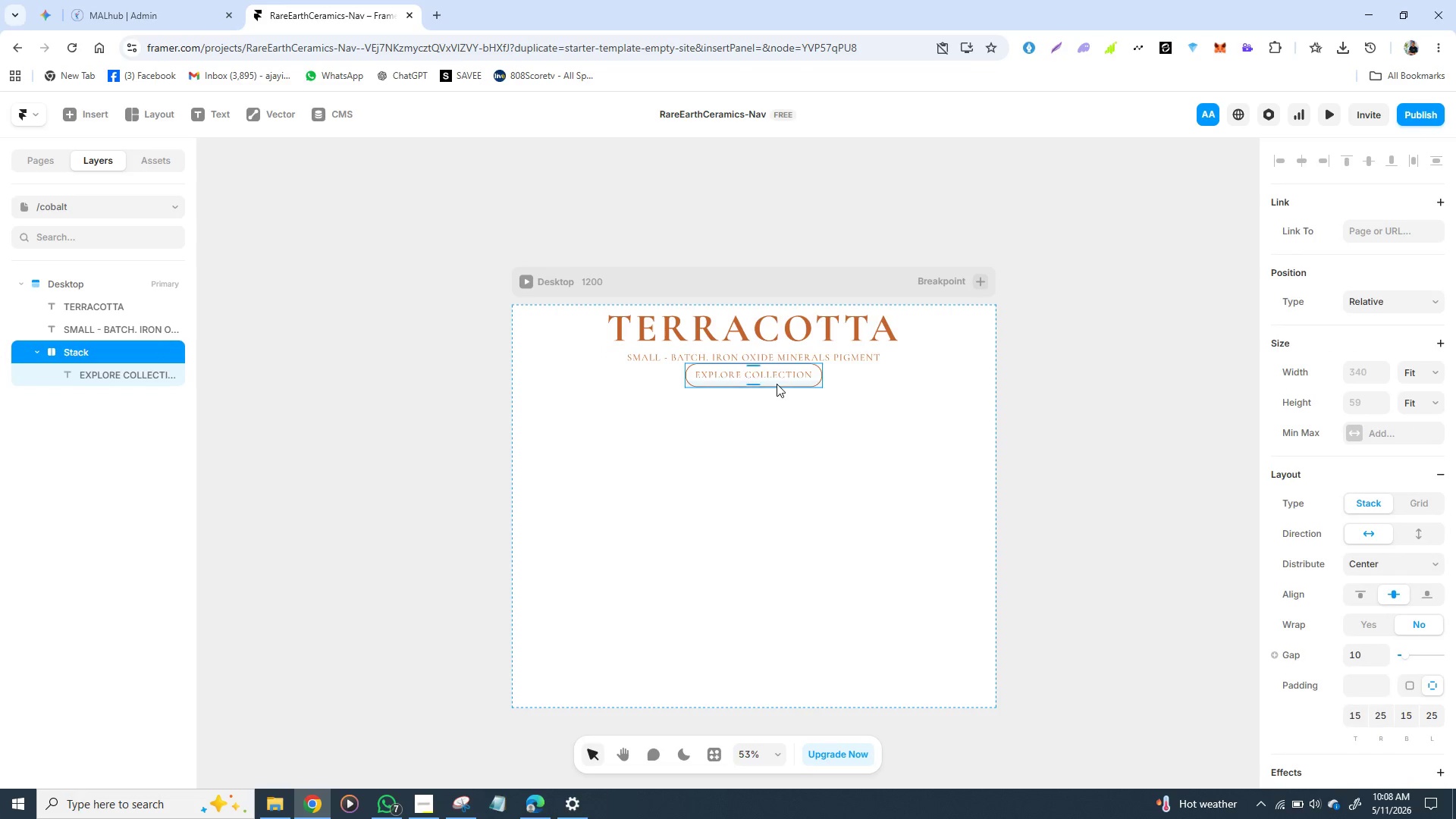 
left_click([777, 384])
 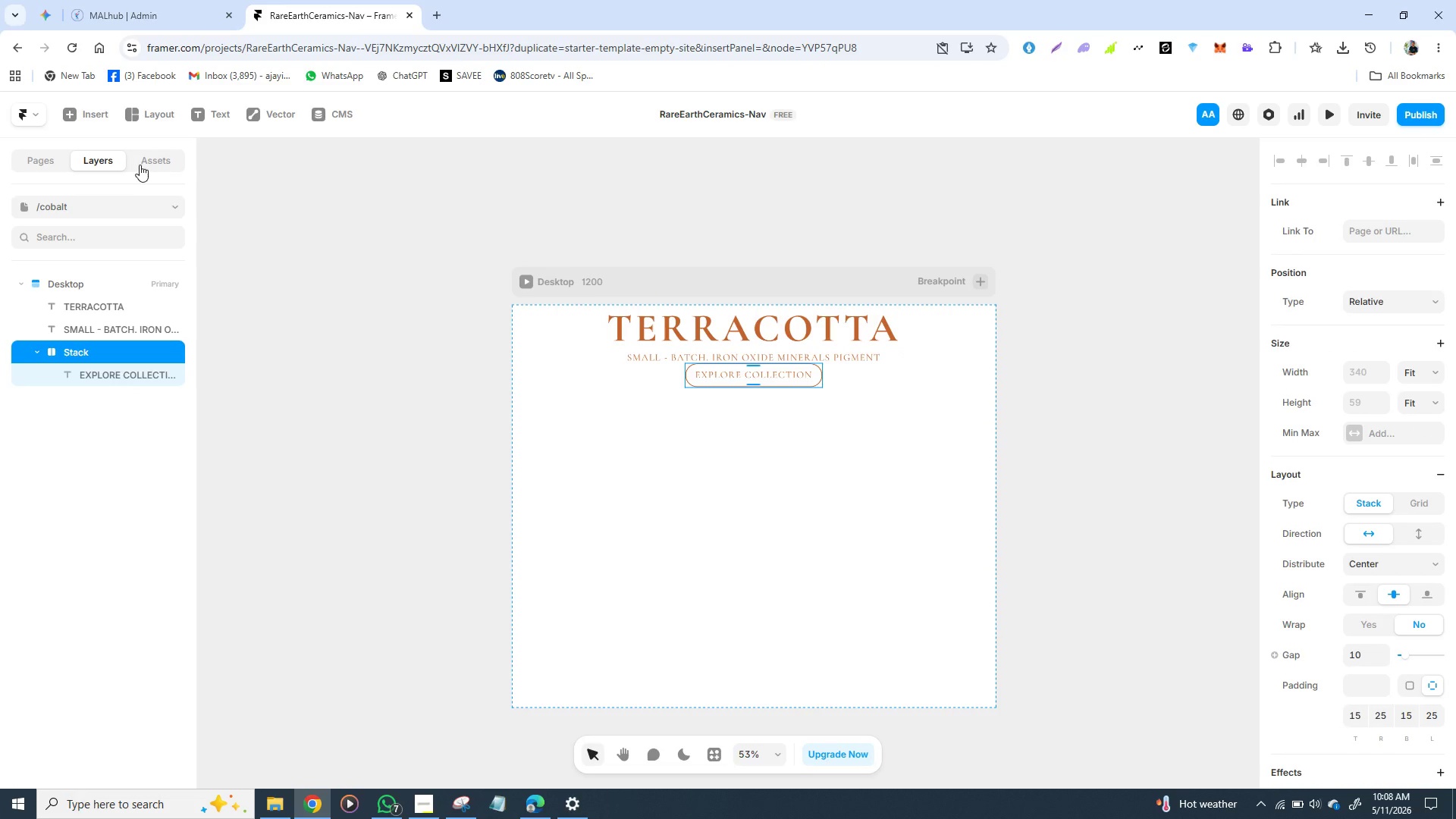 
wait(8.42)
 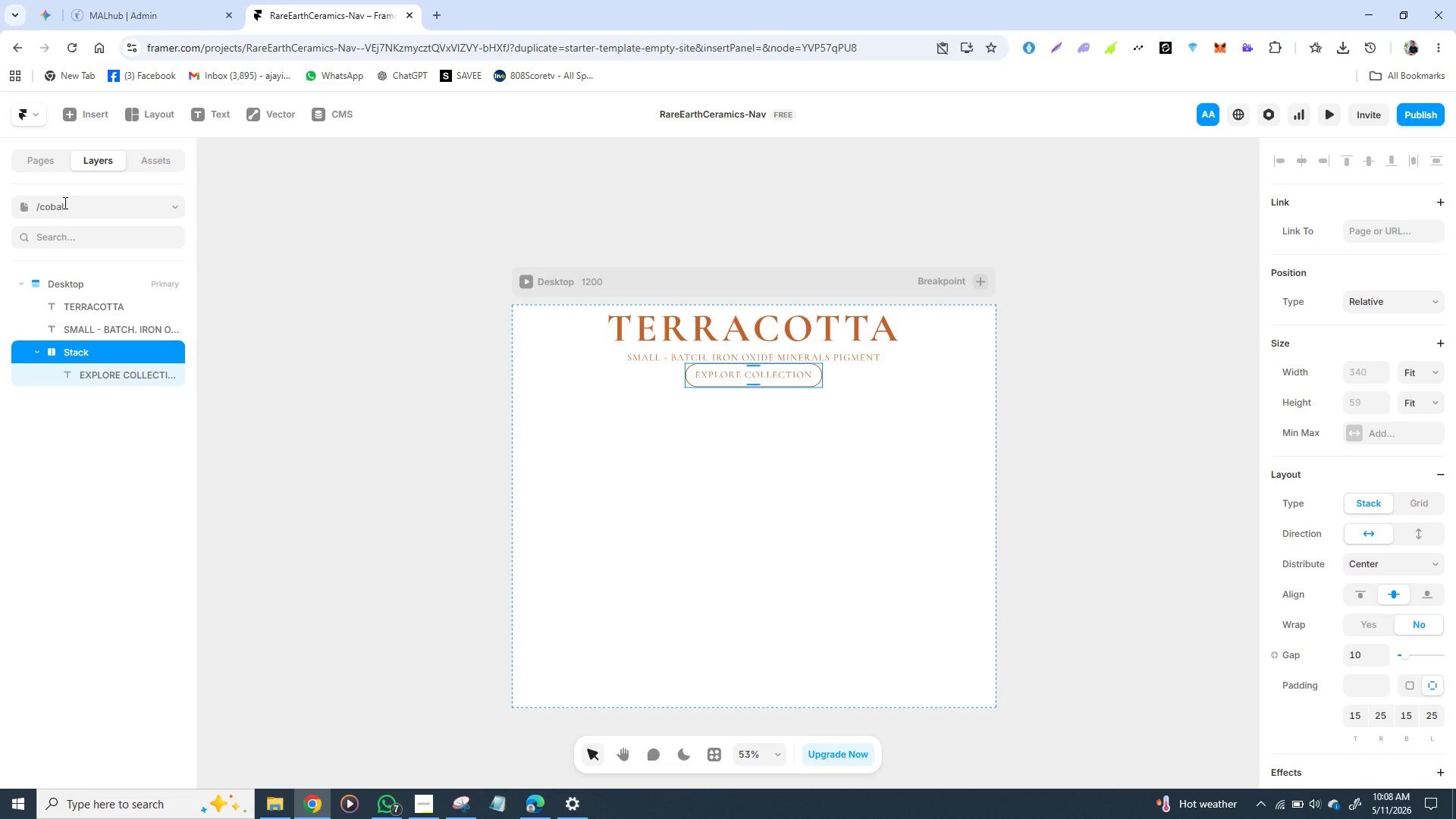 
key(Control+Z)
 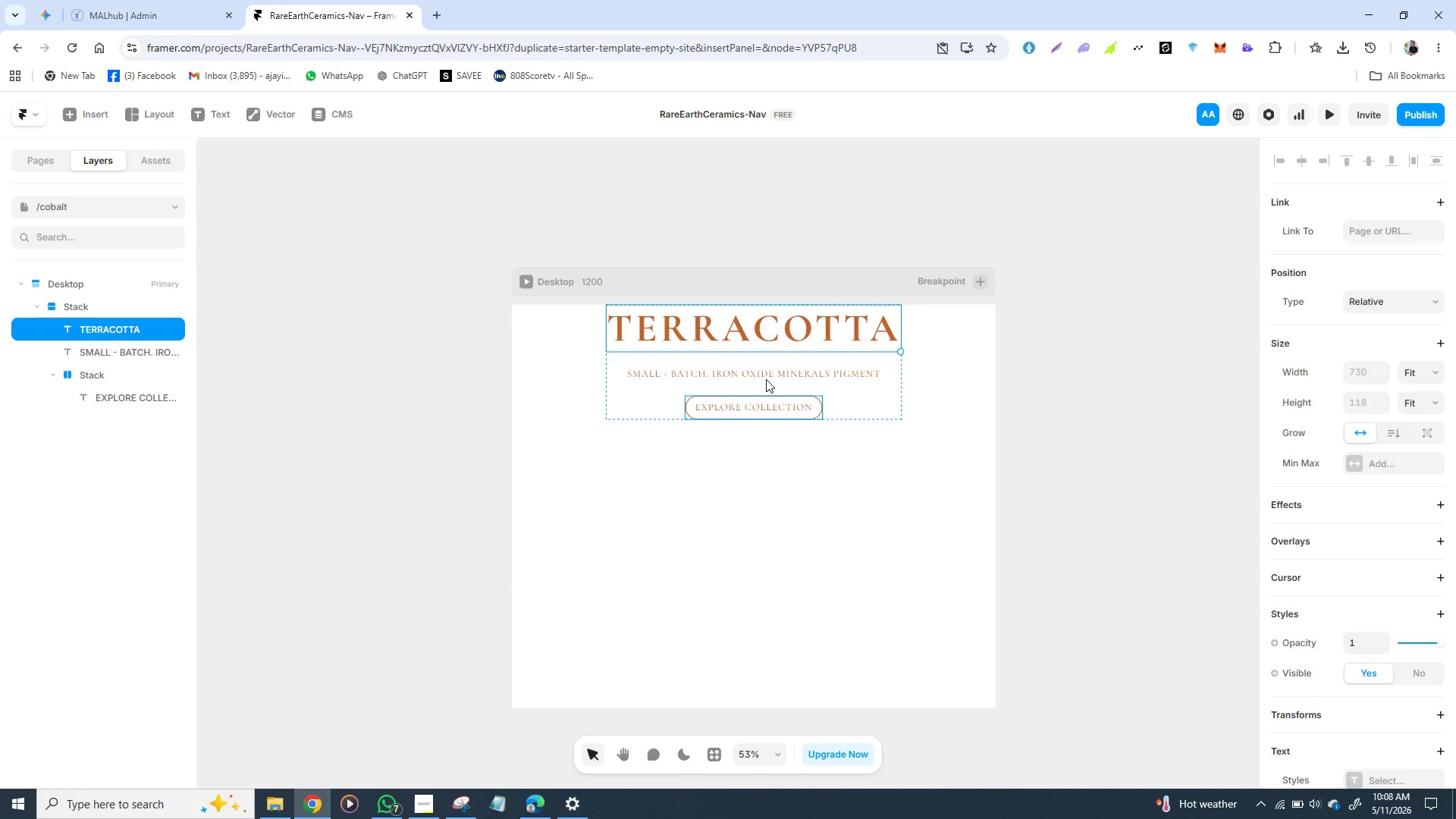 
key(Control+Z)
 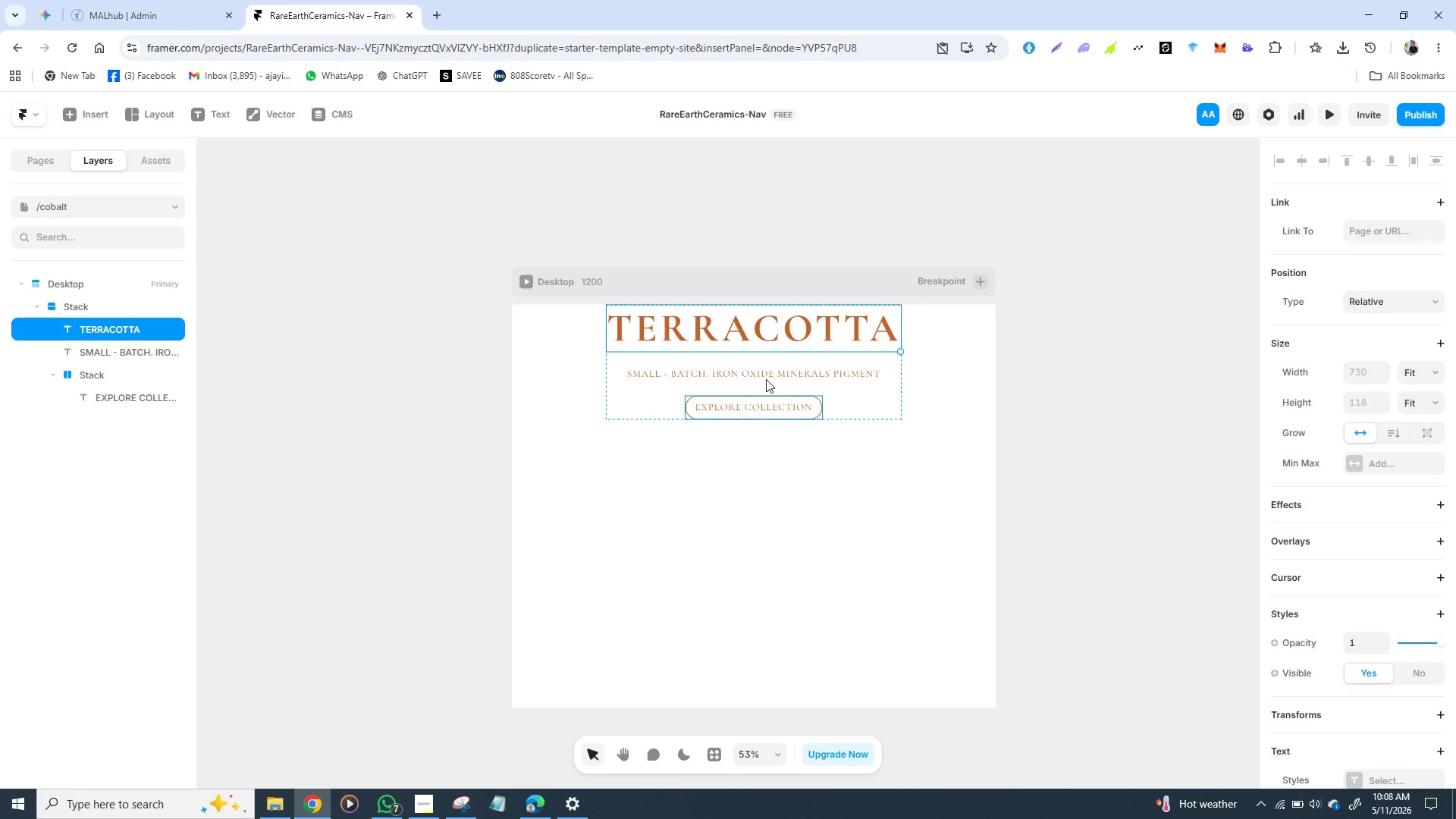 
key(Control+Z)
 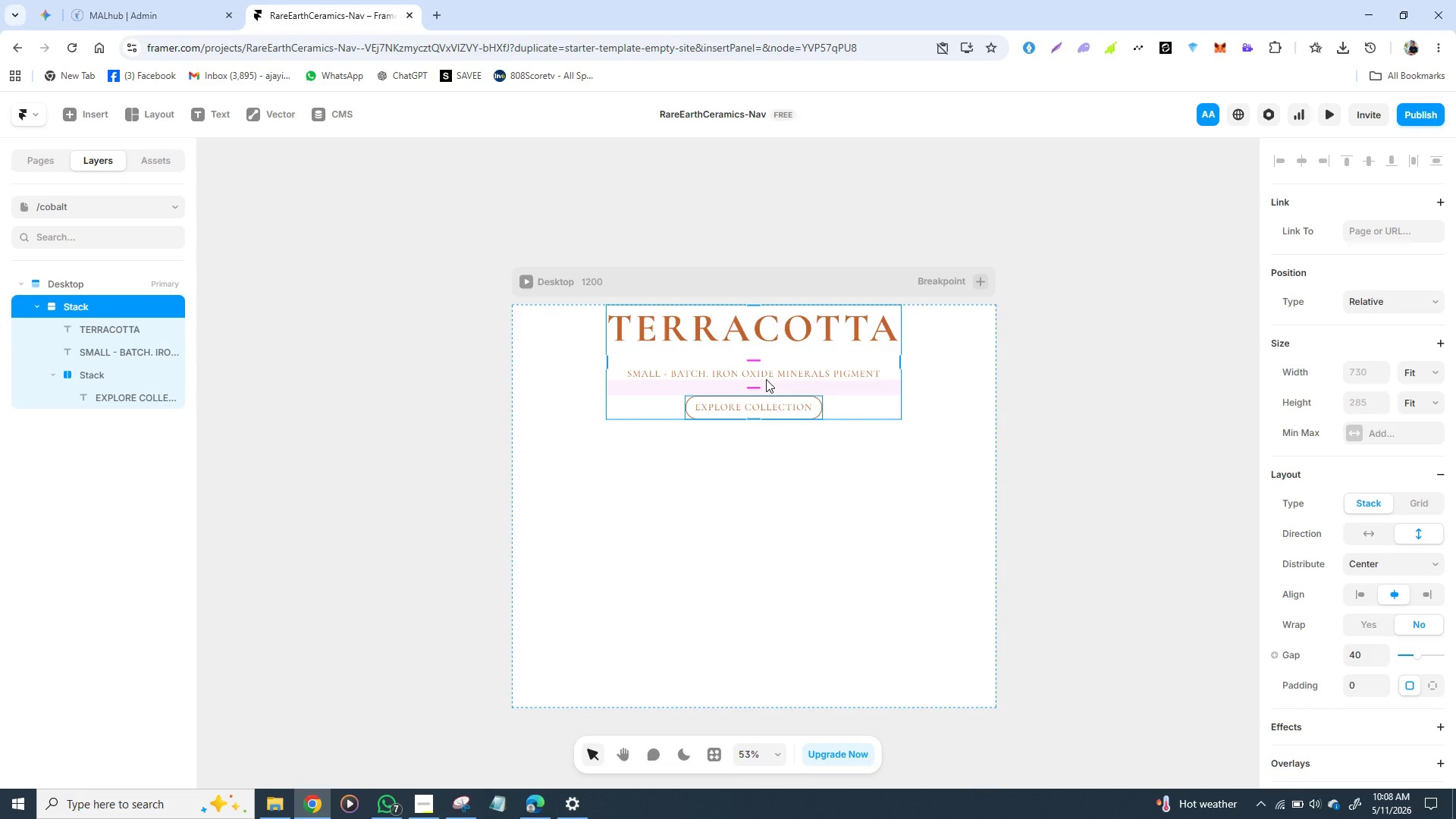 
key(Control+Z)
 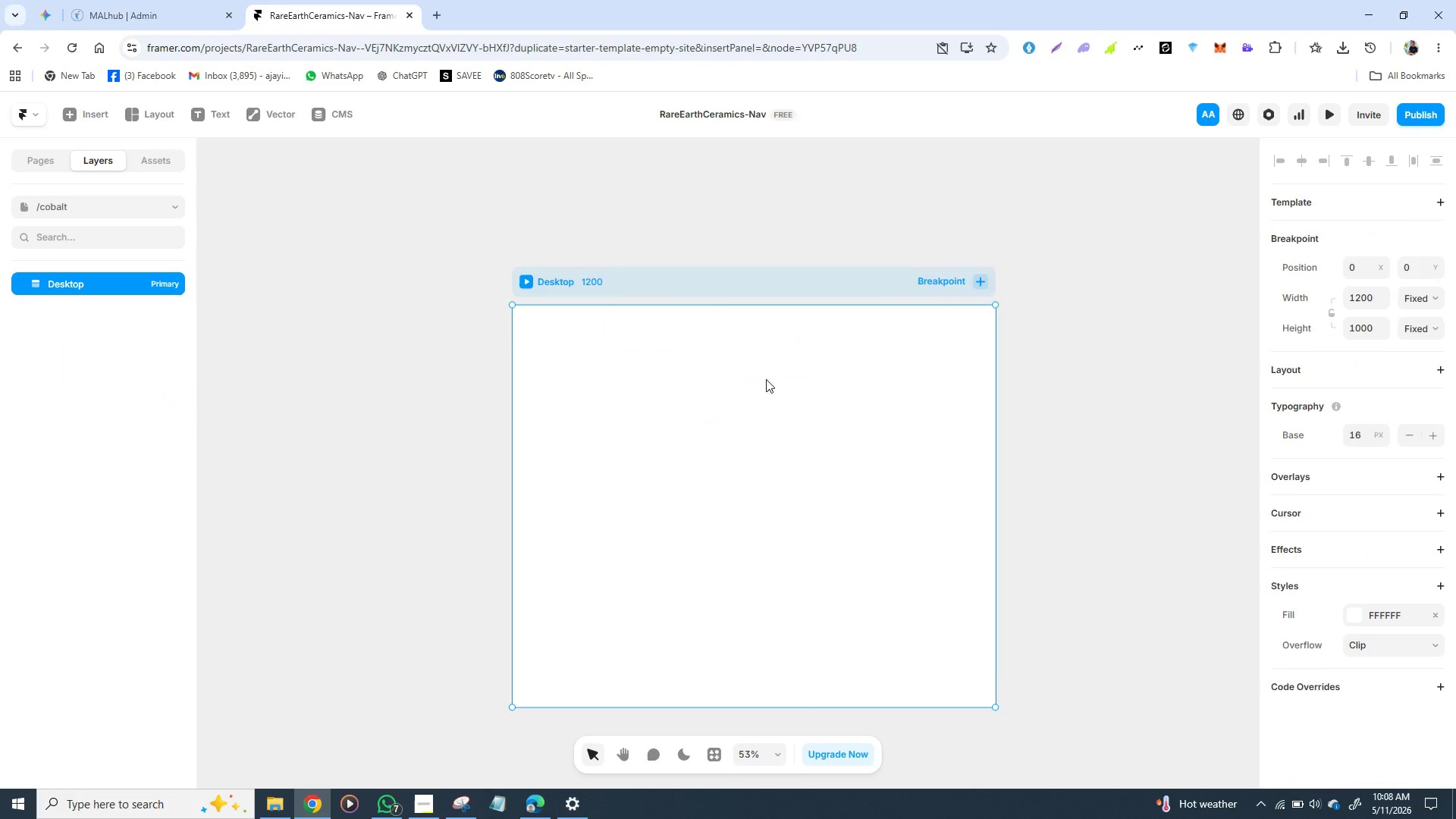 
key(Control+Z)
 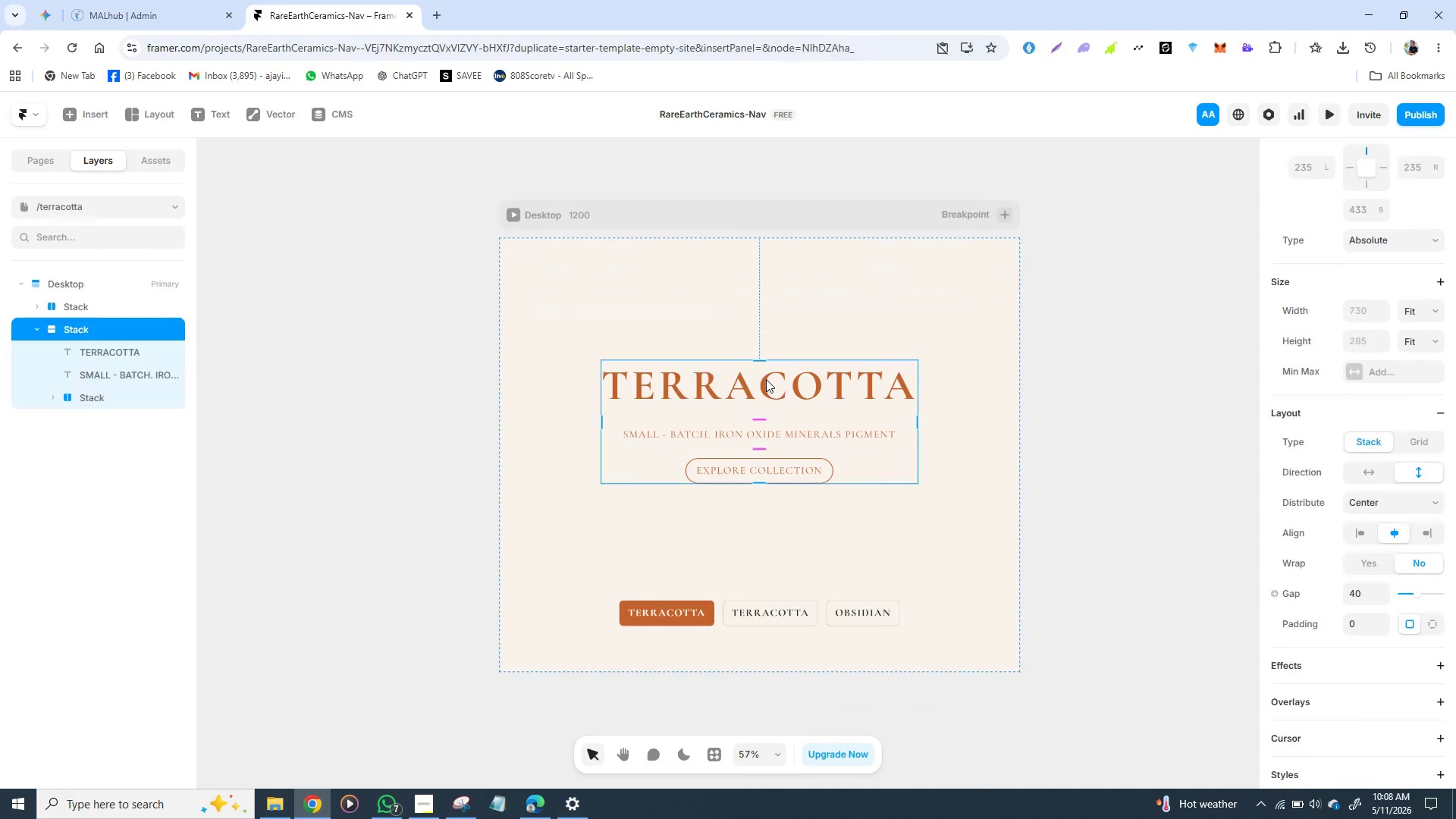 
key(Control+Z)
 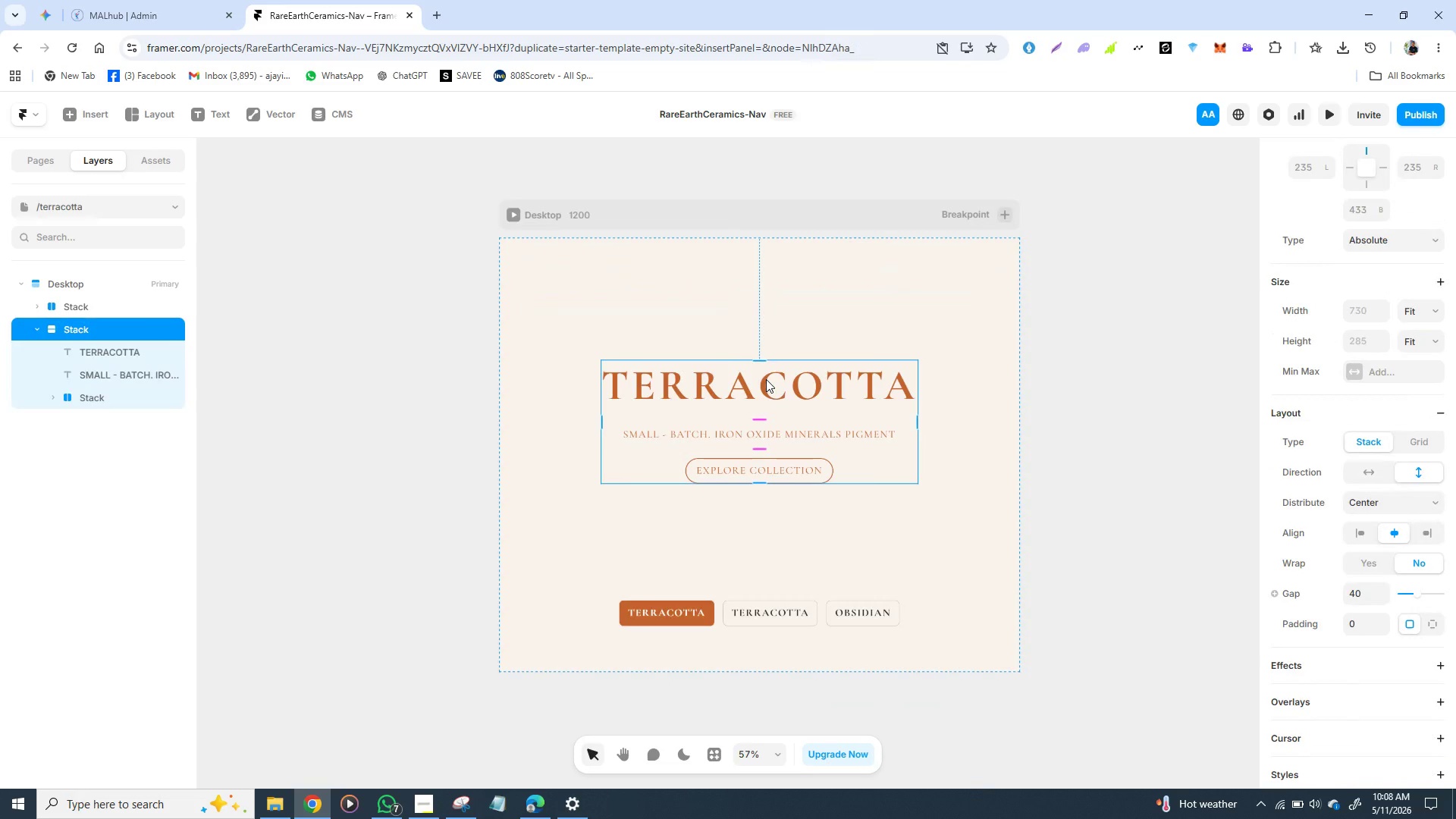 
key(Control+Z)
 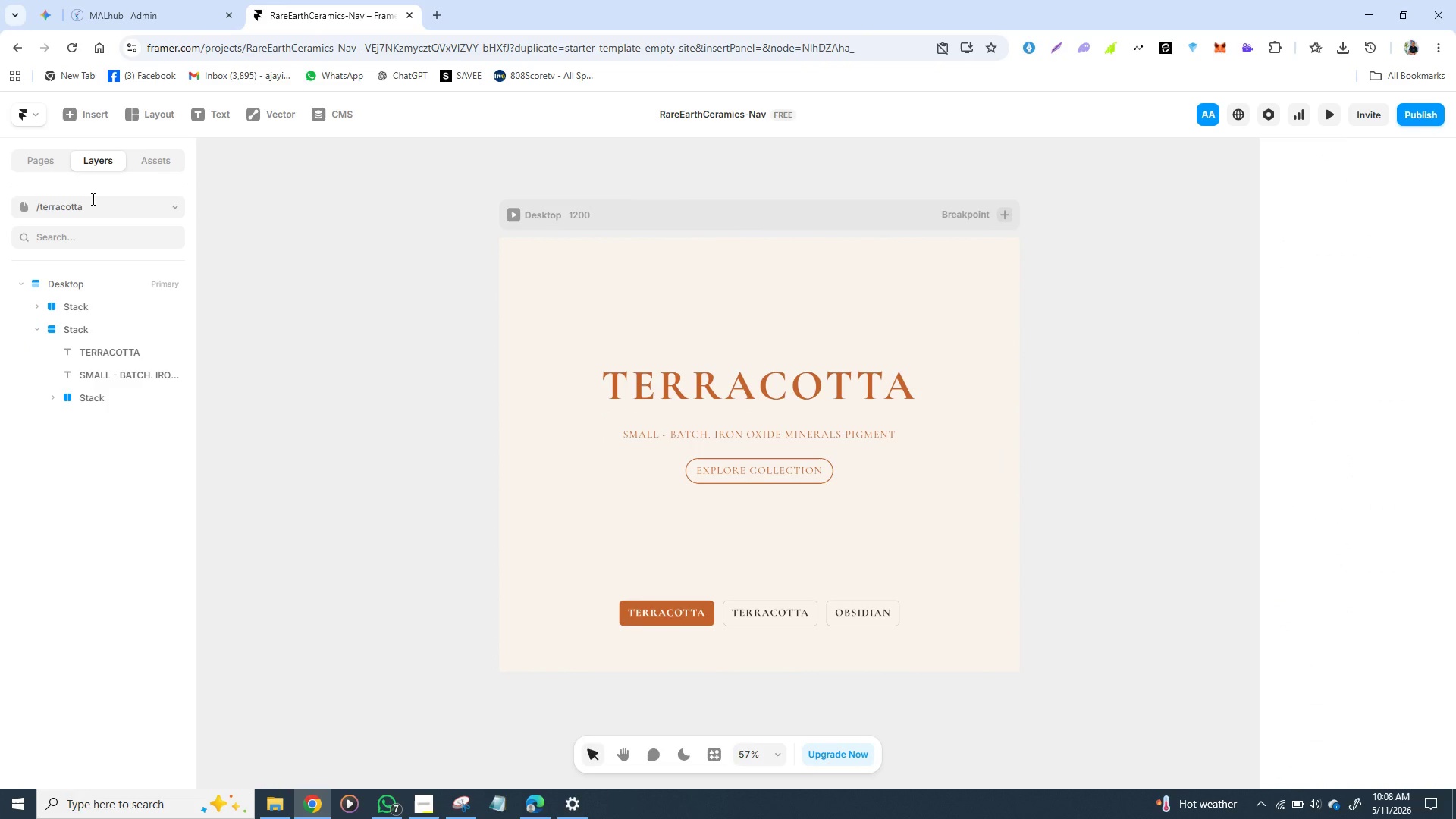 
wait(11.48)
 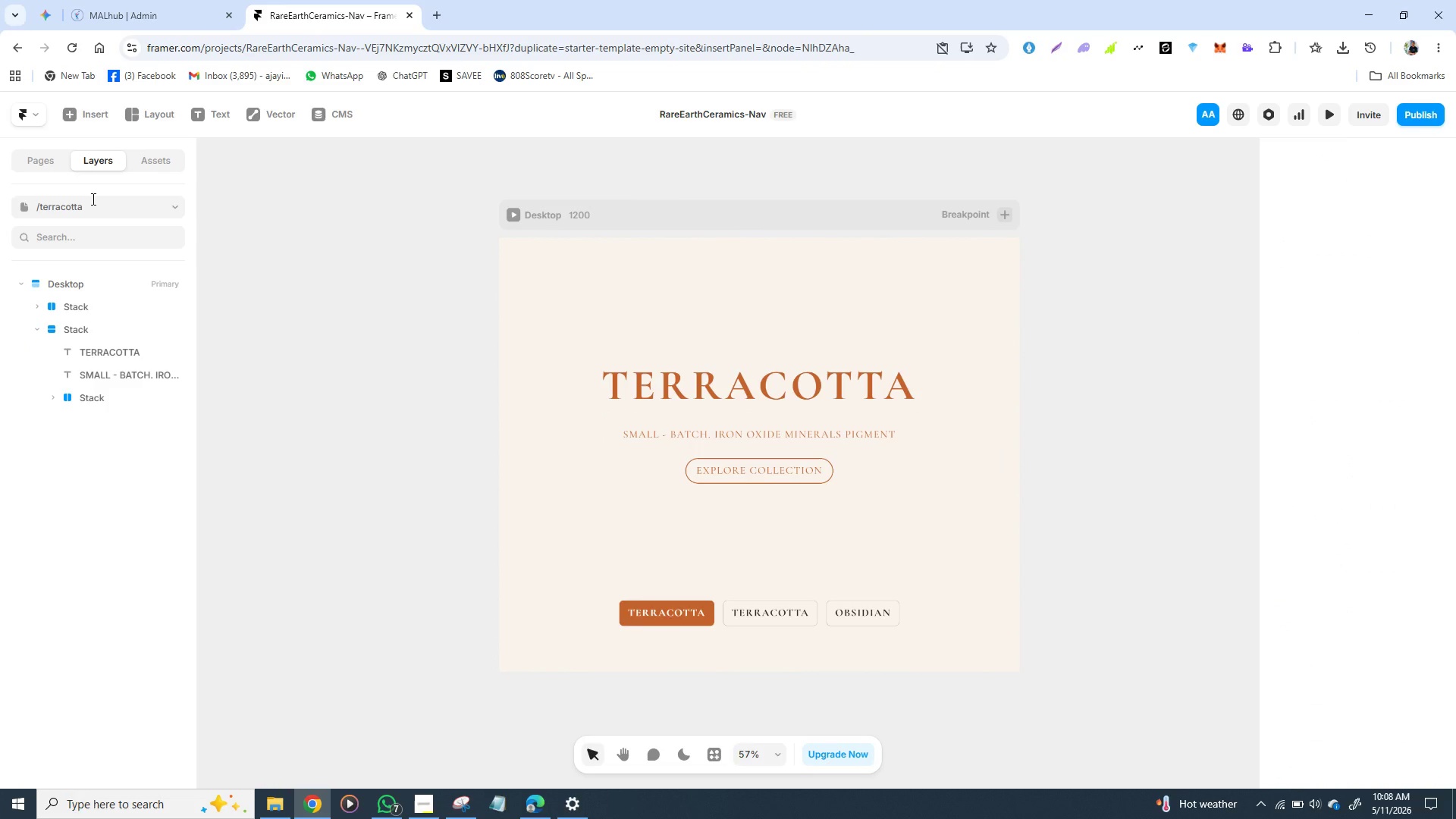 
left_click([53, 161])
 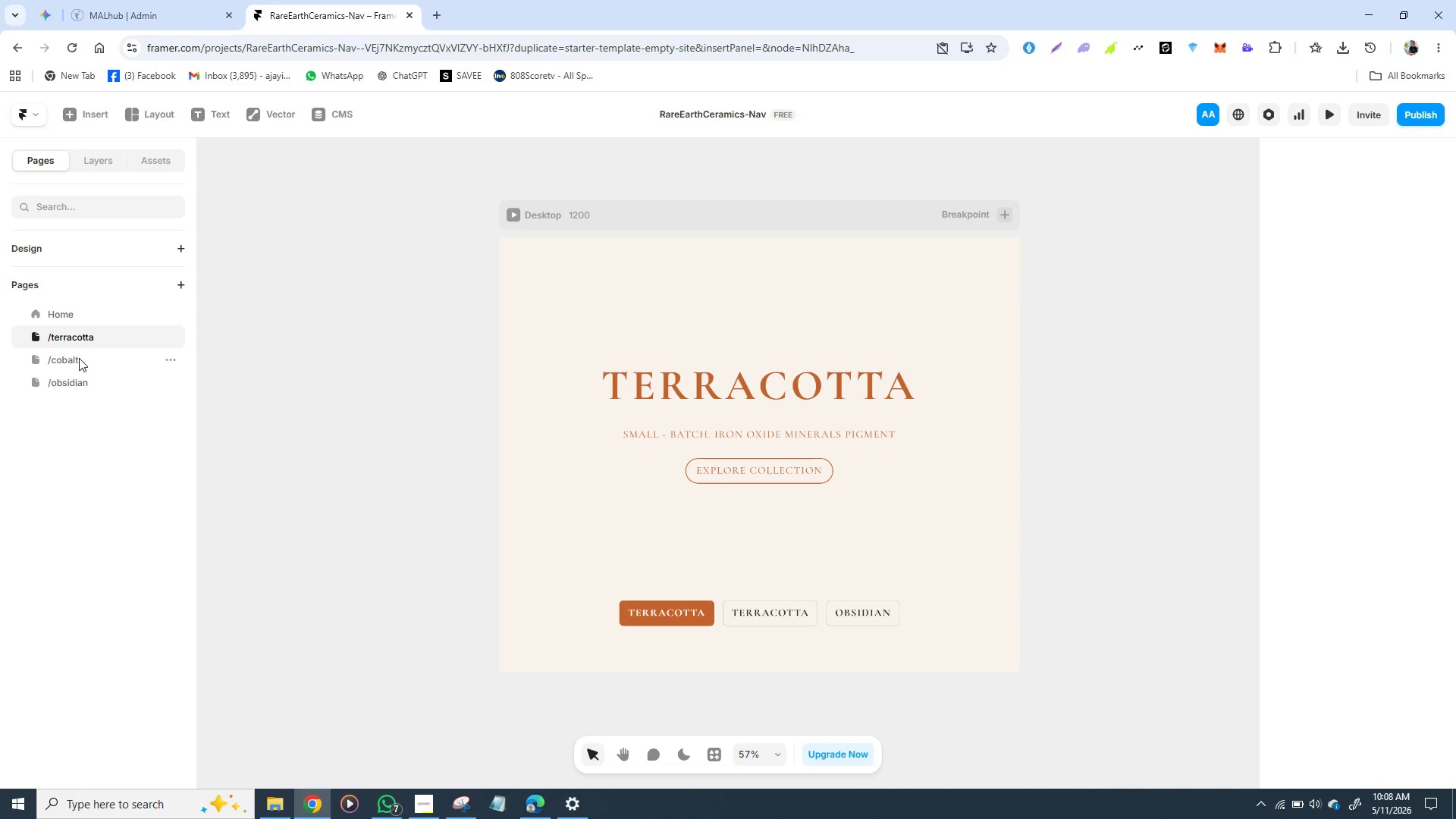 
left_click([79, 358])
 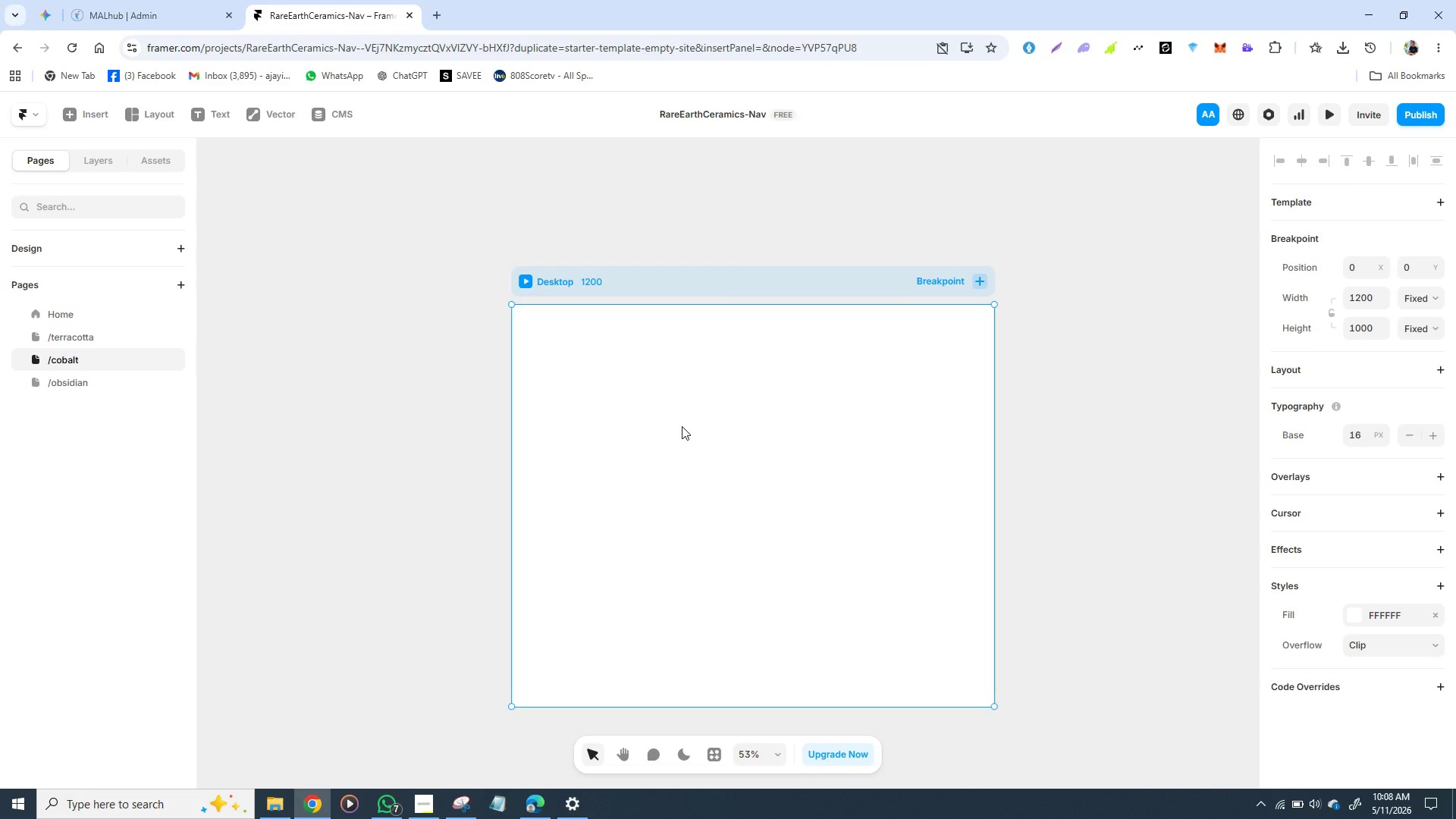 
left_click([682, 426])
 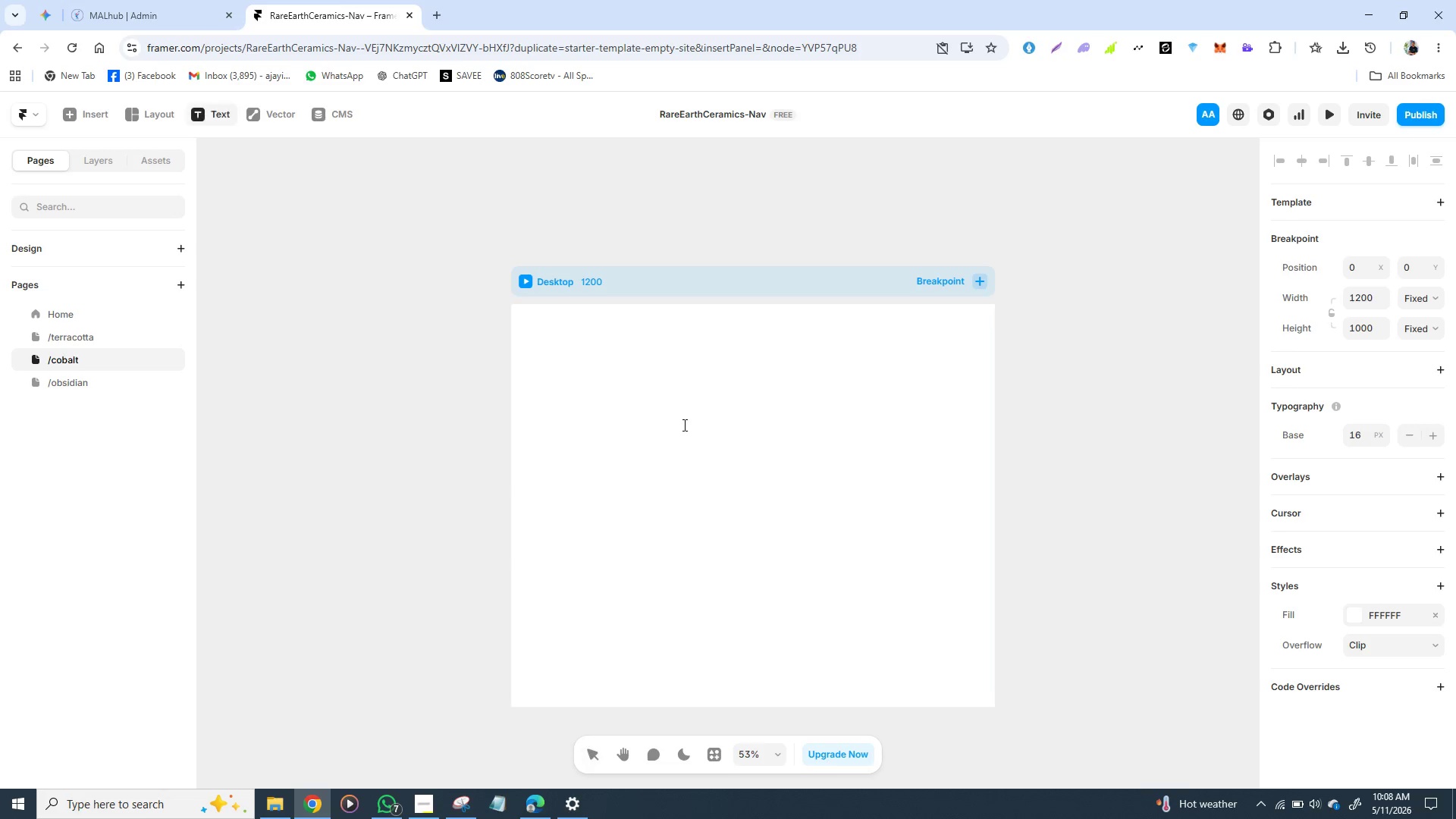 
key(T)
 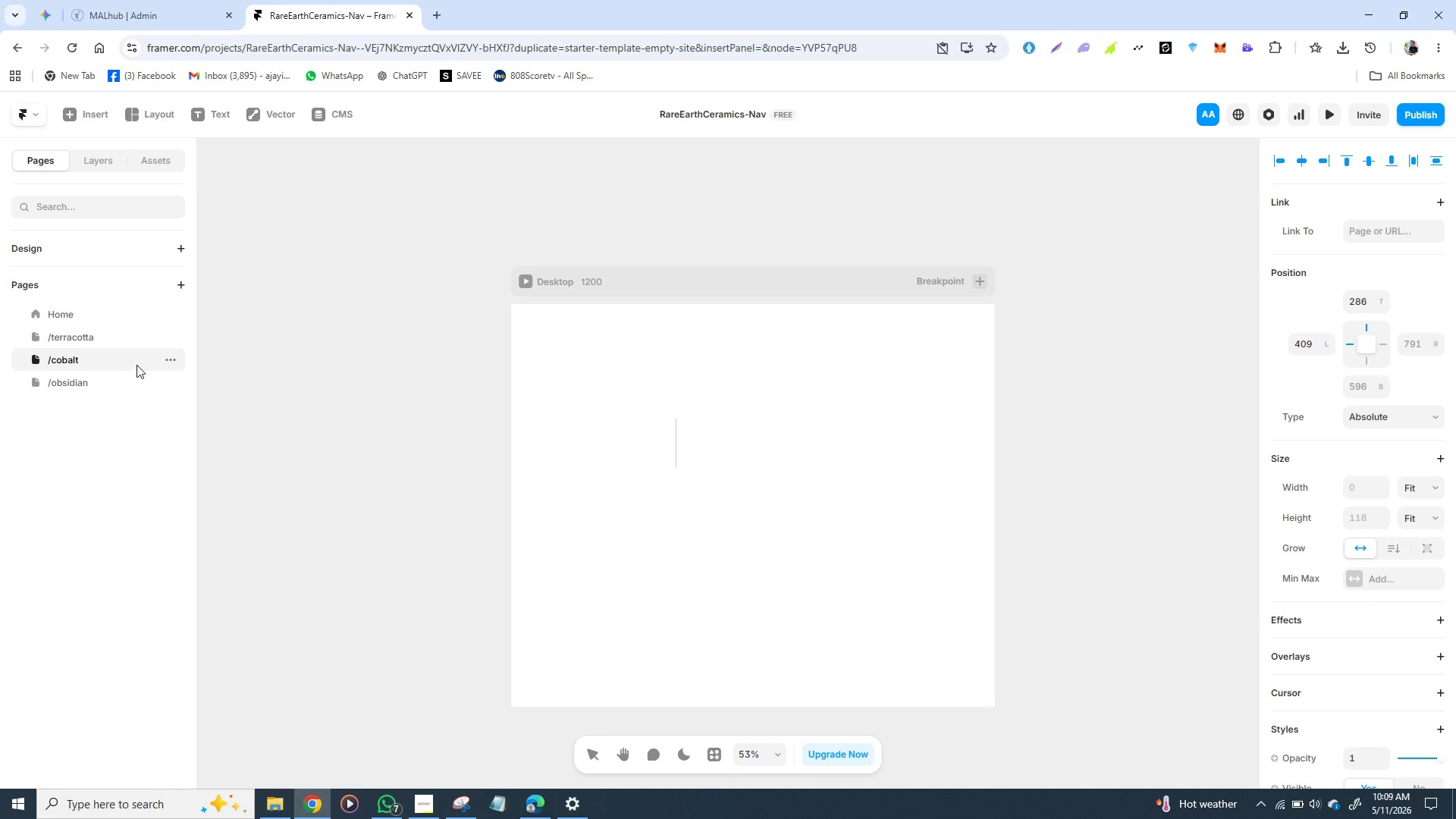 
wait(5.41)
 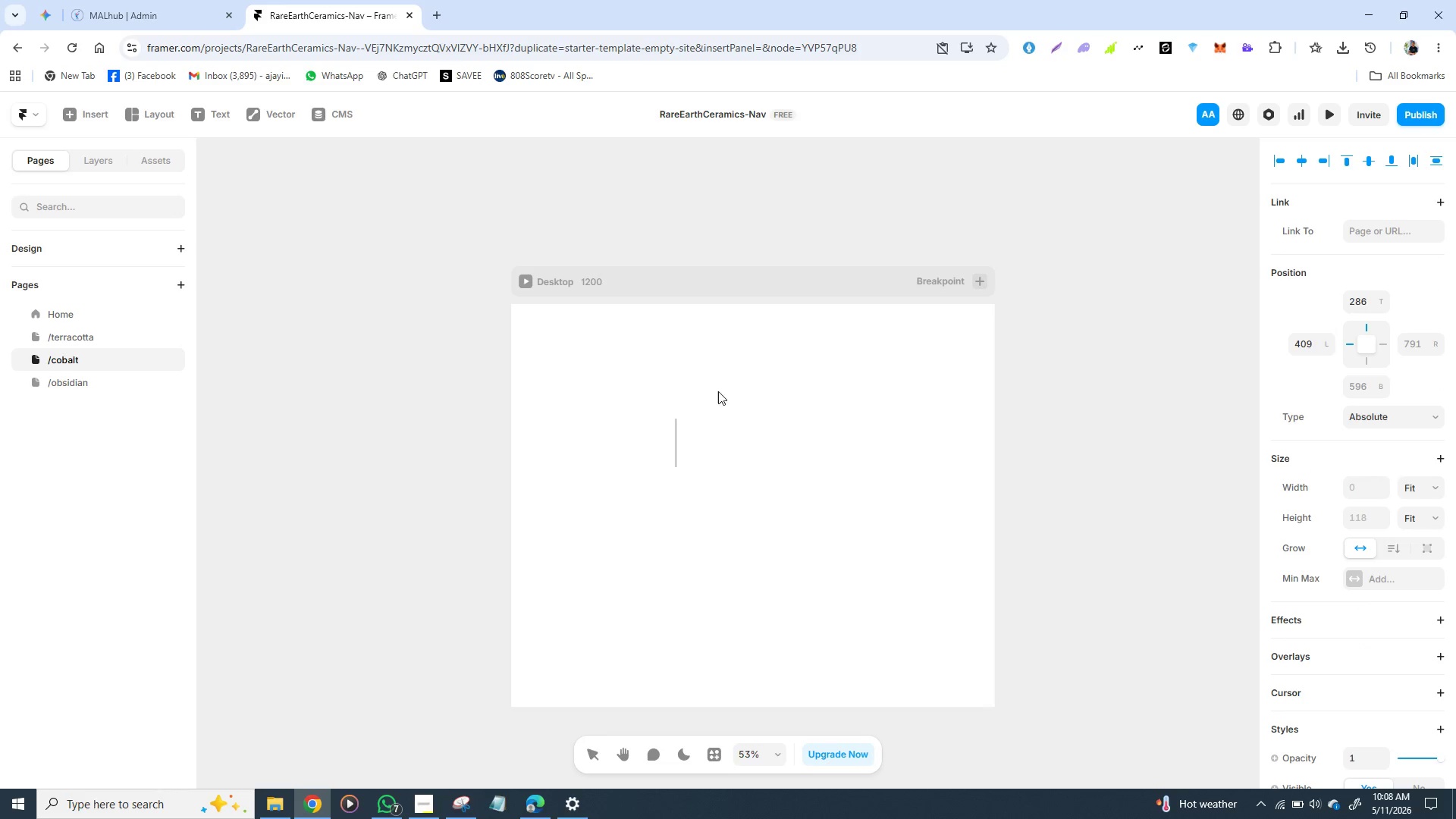 
left_click([72, 334])
 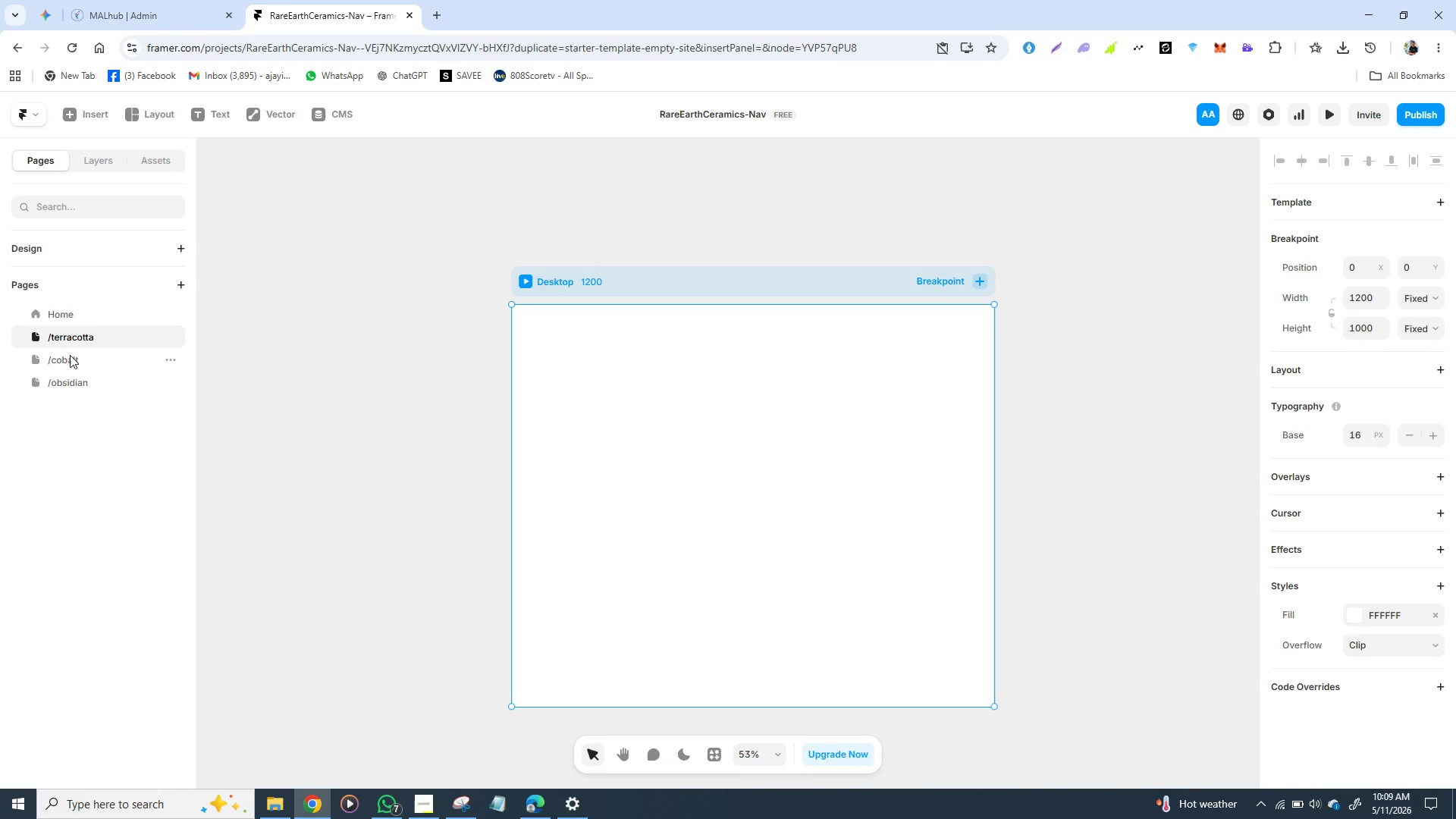 
left_click([70, 356])
 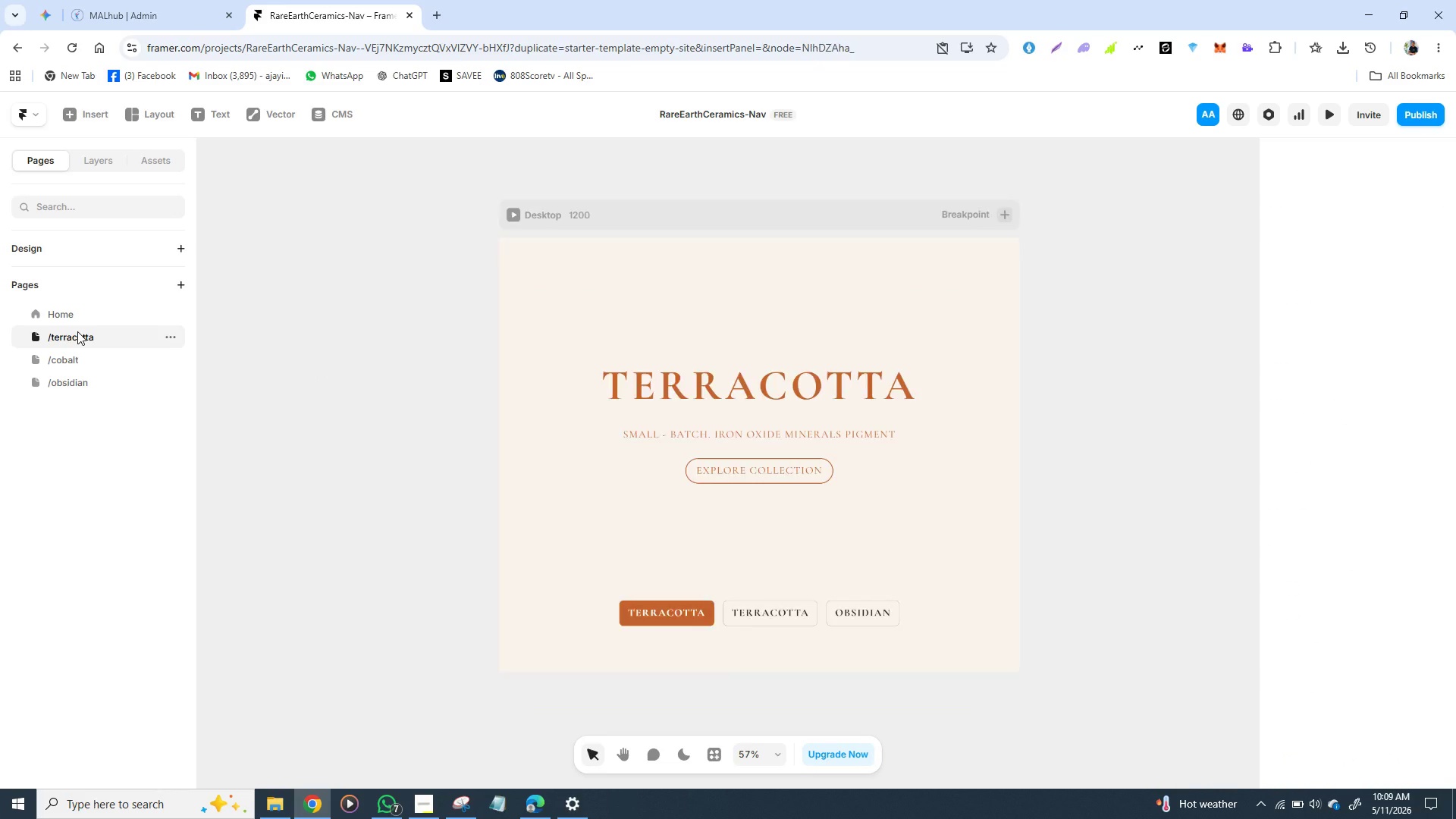 
left_click([77, 331])
 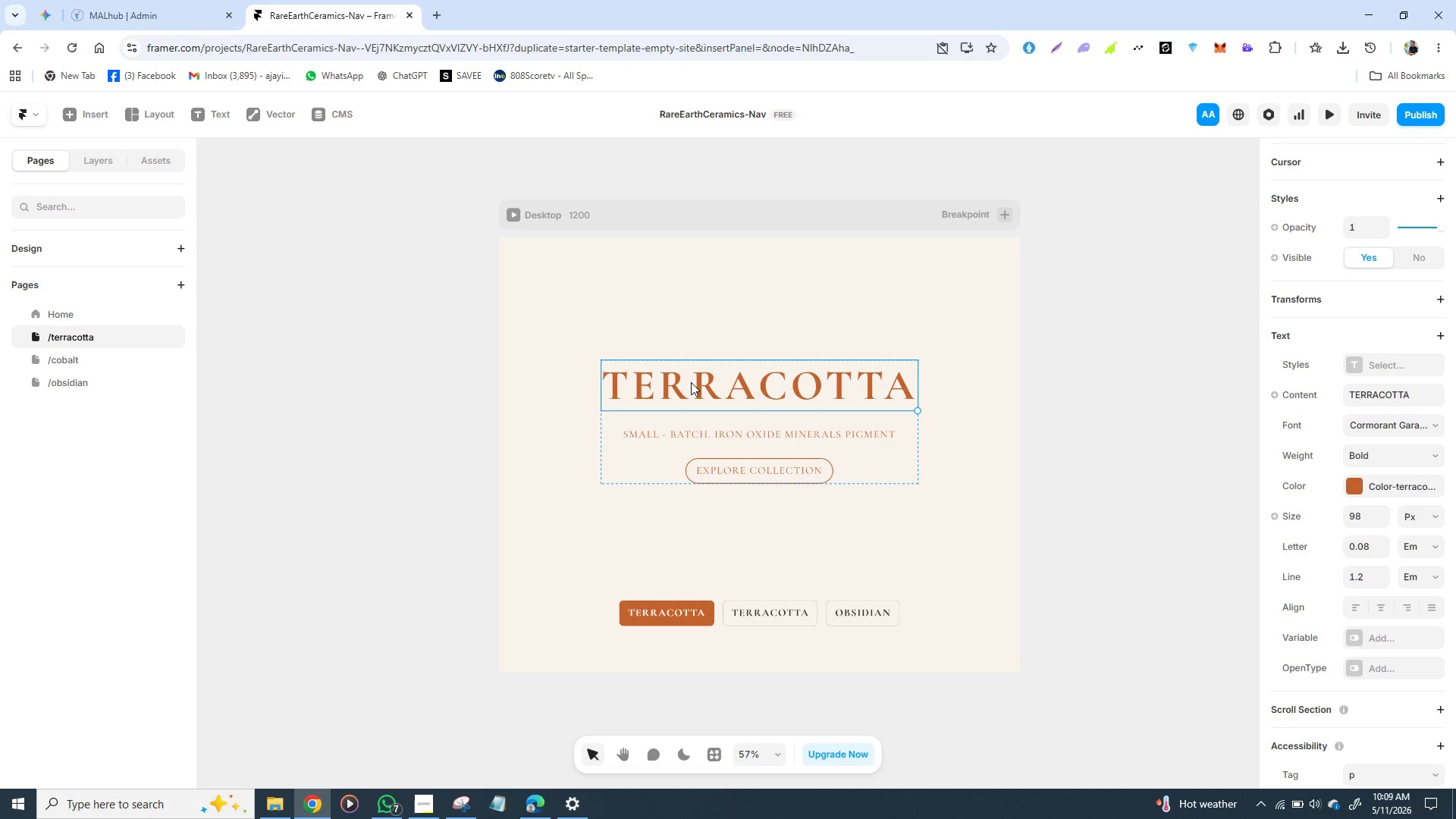 
double_click([691, 382])
 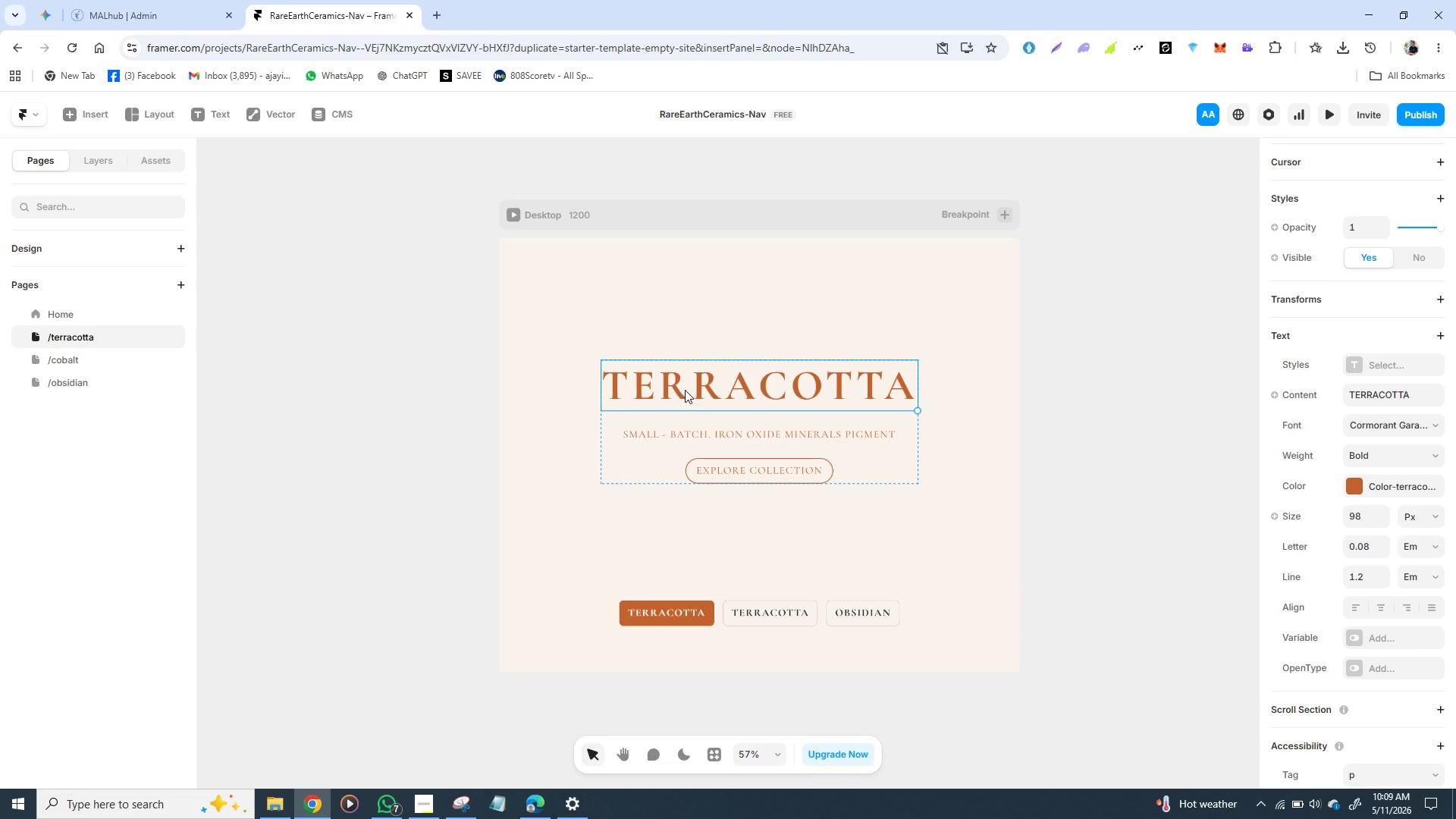 
hold_key(key=ControlLeft, duration=1.53)
 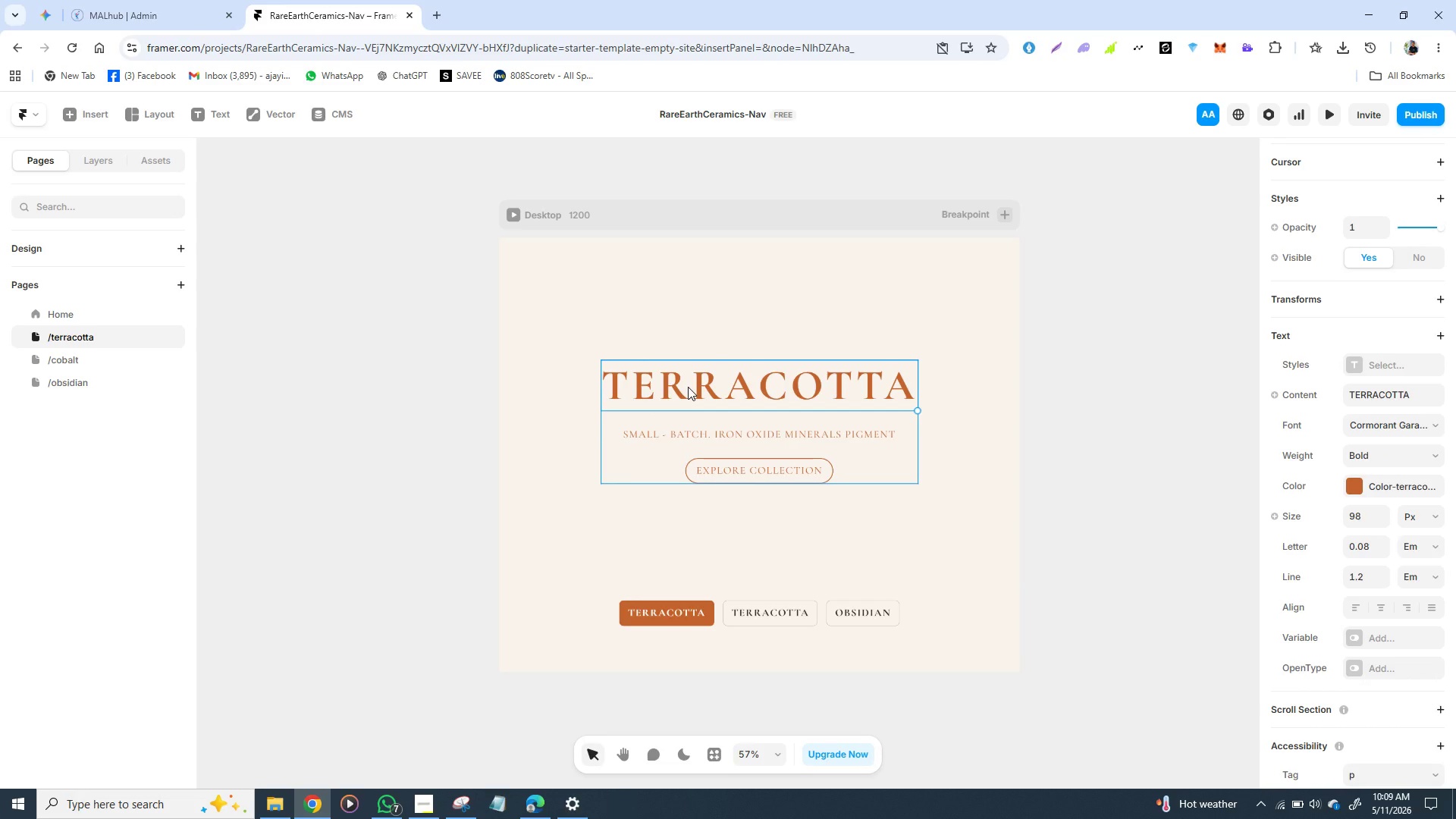 
hold_key(key=ControlLeft, duration=1.5)
 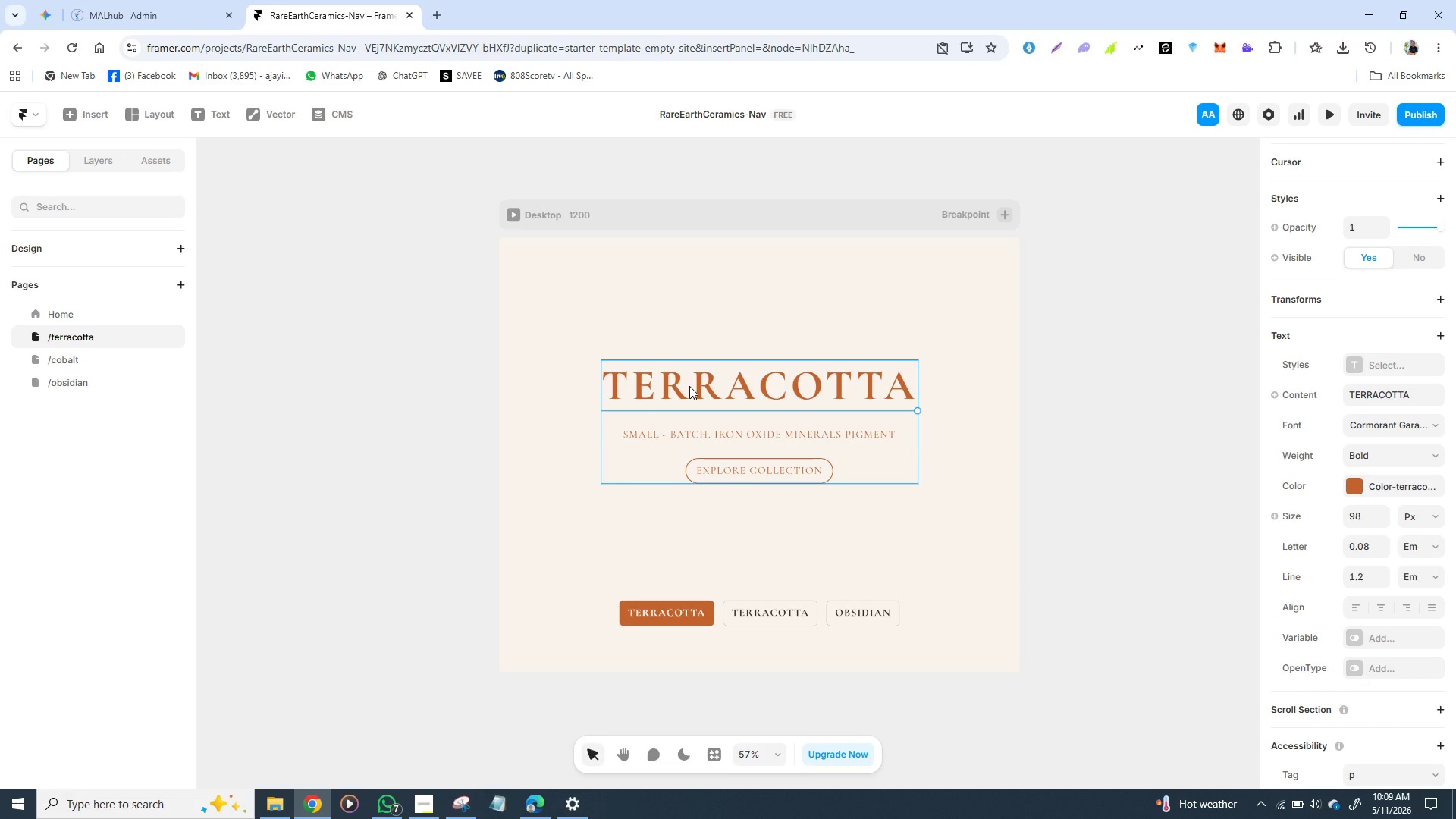 
hold_key(key=ControlLeft, duration=1.5)
 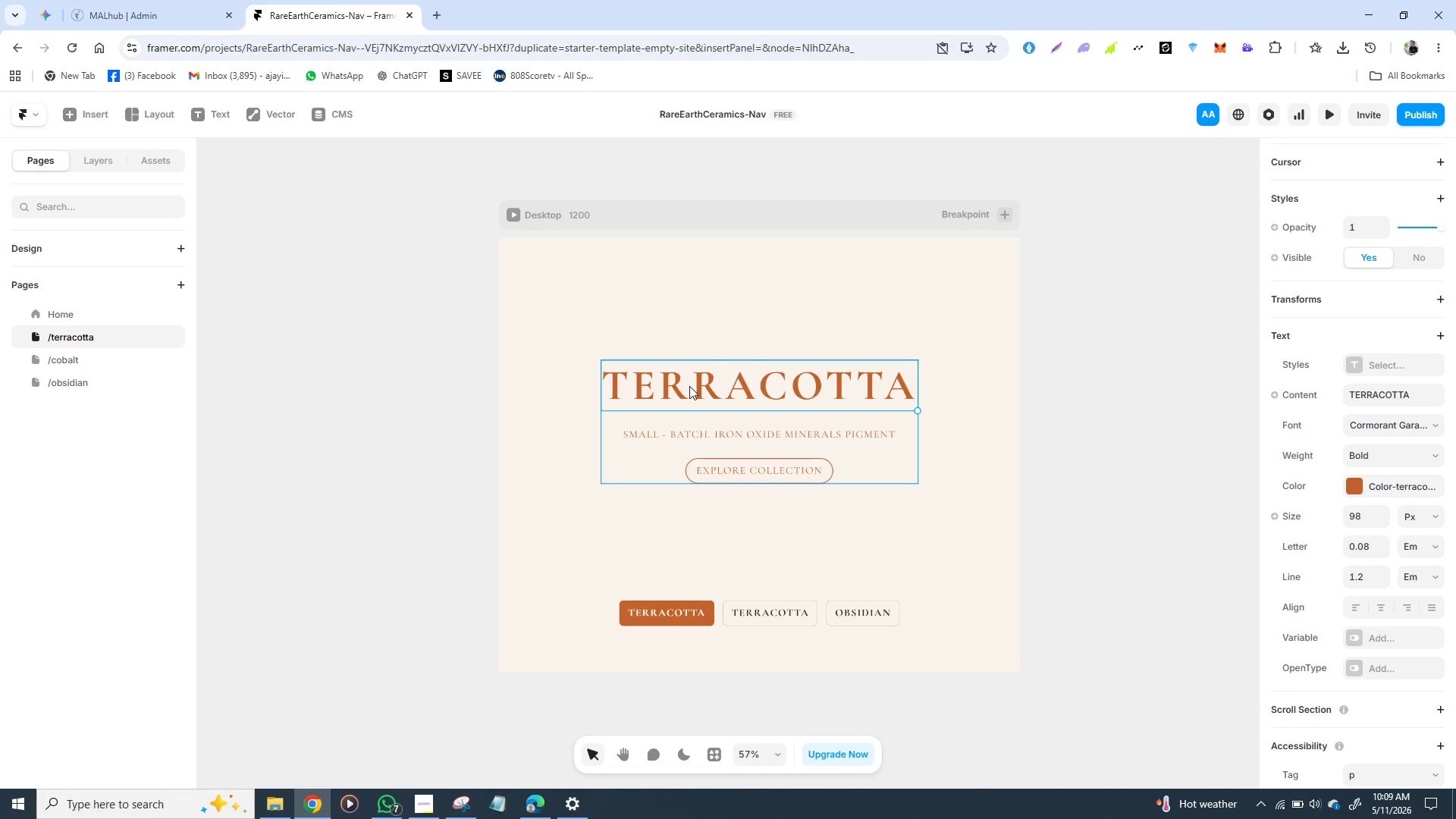 
hold_key(key=ControlLeft, duration=1.52)
 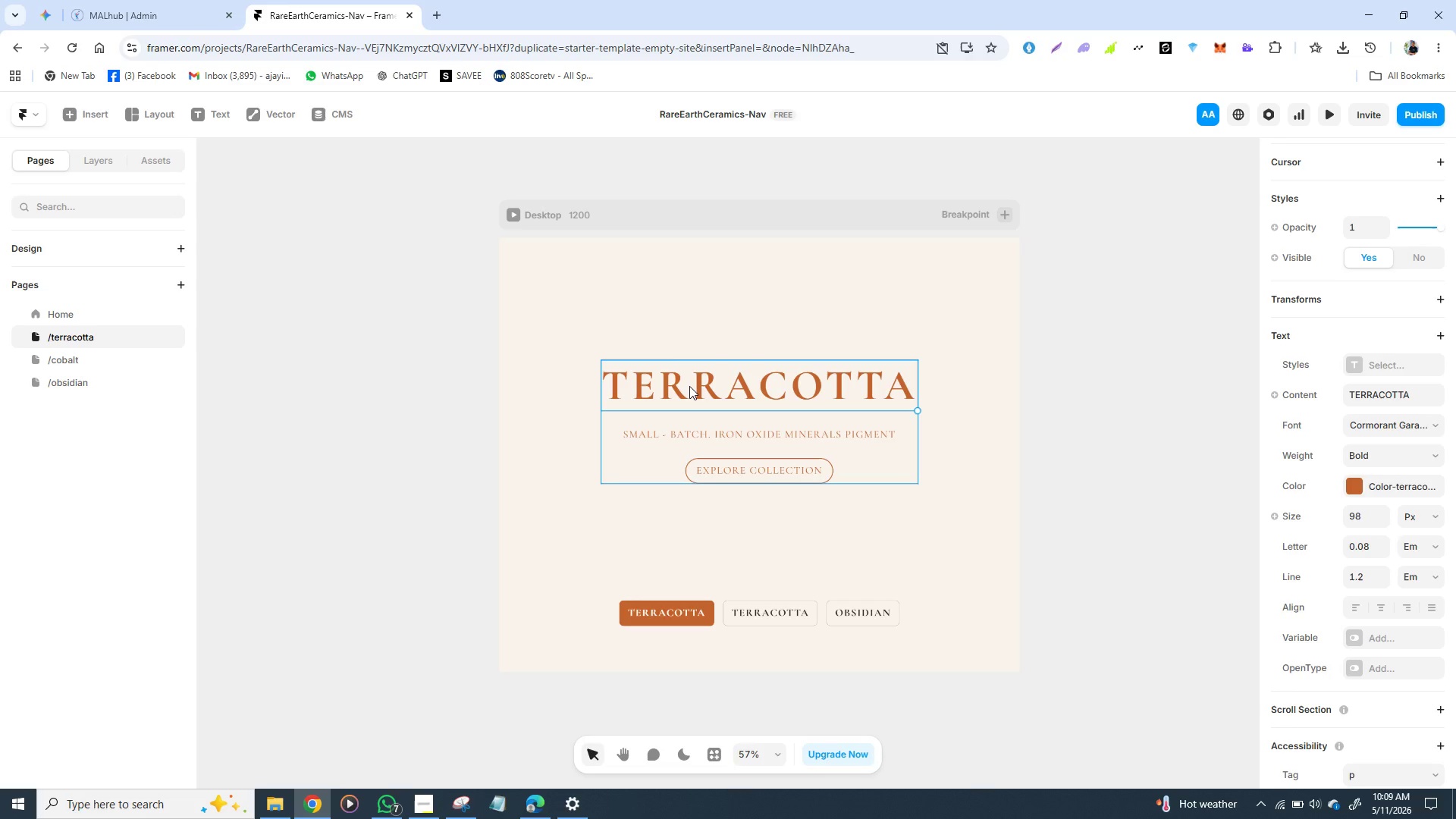 
hold_key(key=ControlLeft, duration=1.5)
 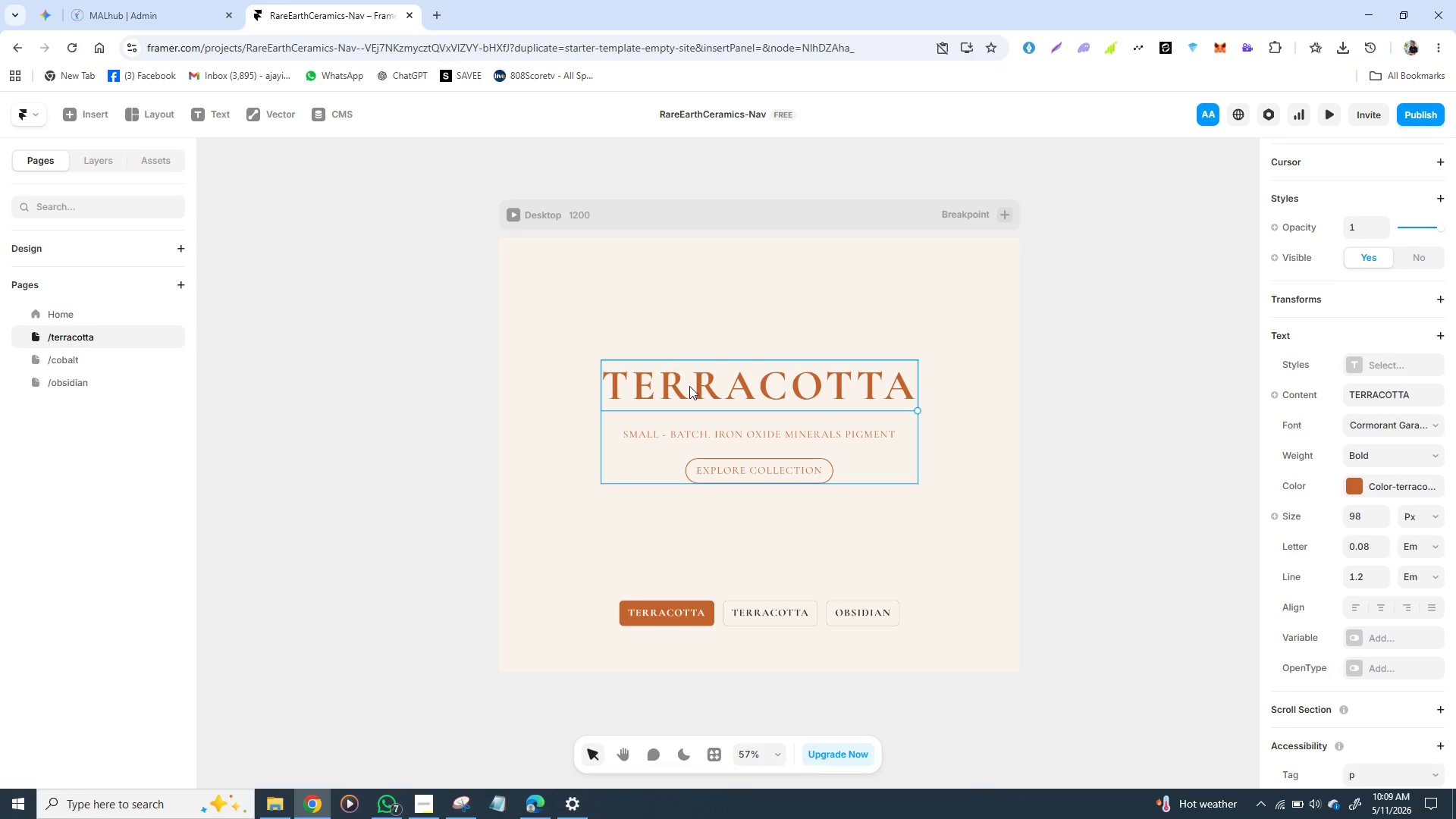 
key(Control+C)
 